 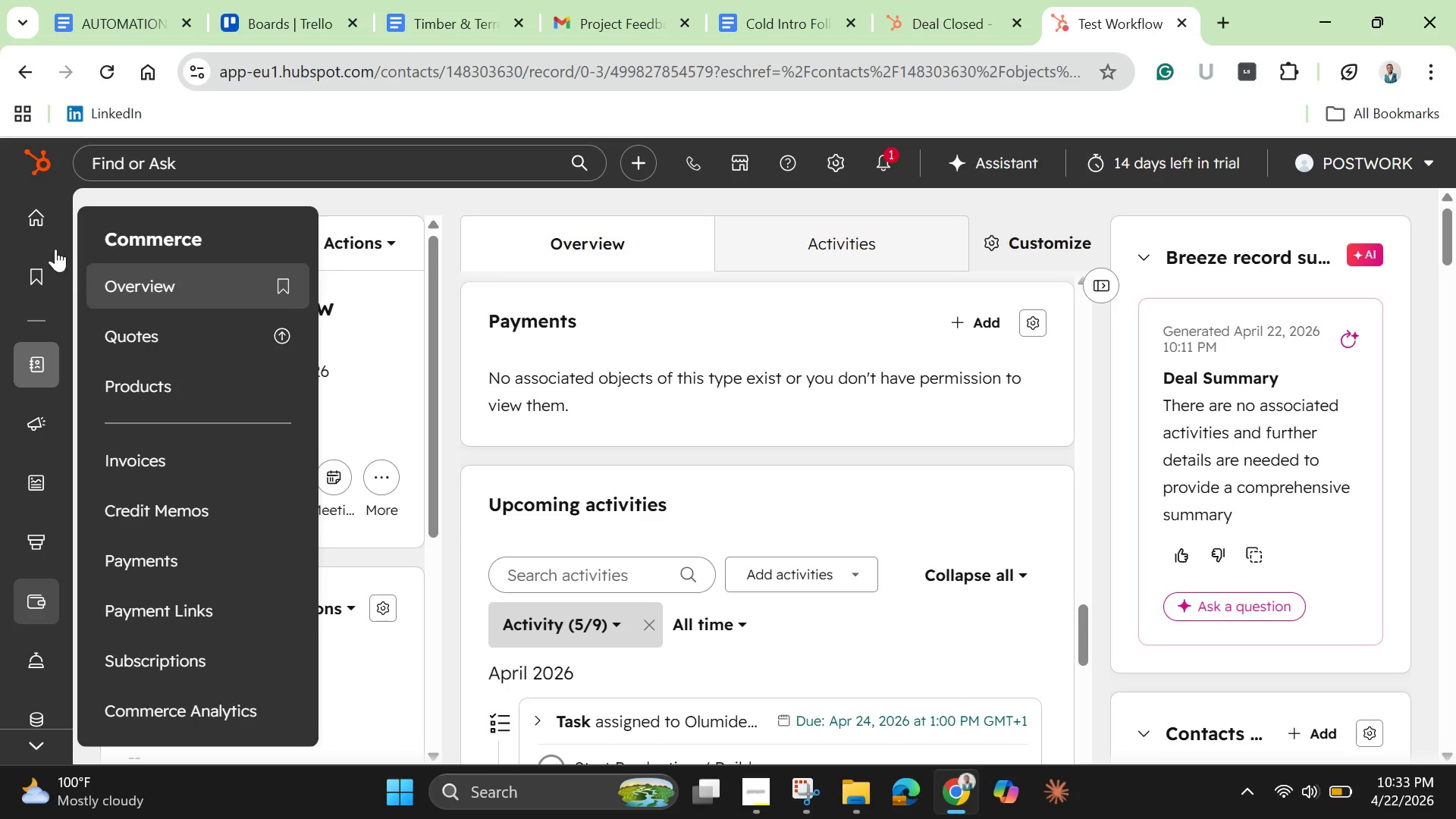 
left_click([29, 202])
 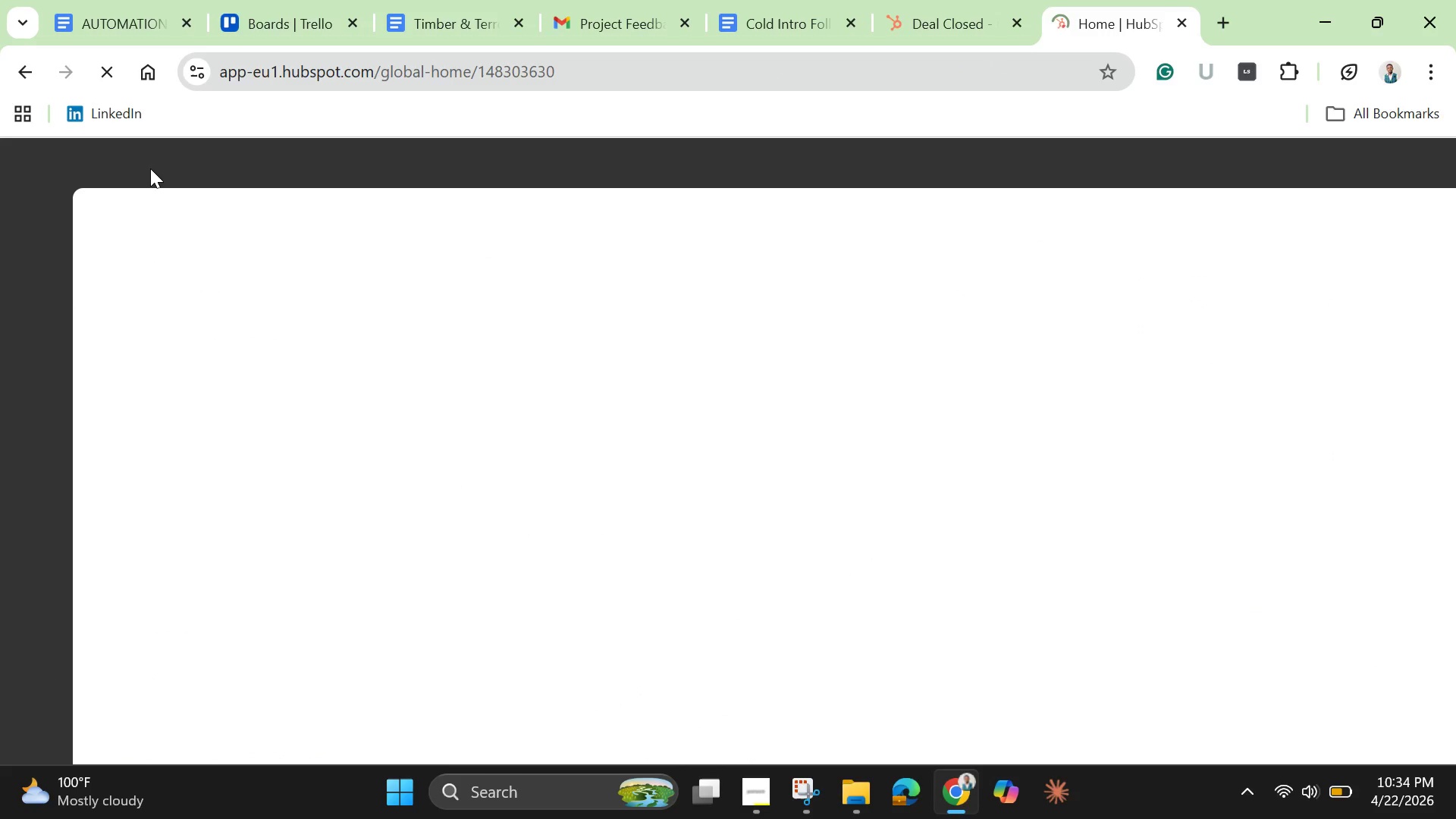 
mouse_move([174, 161])
 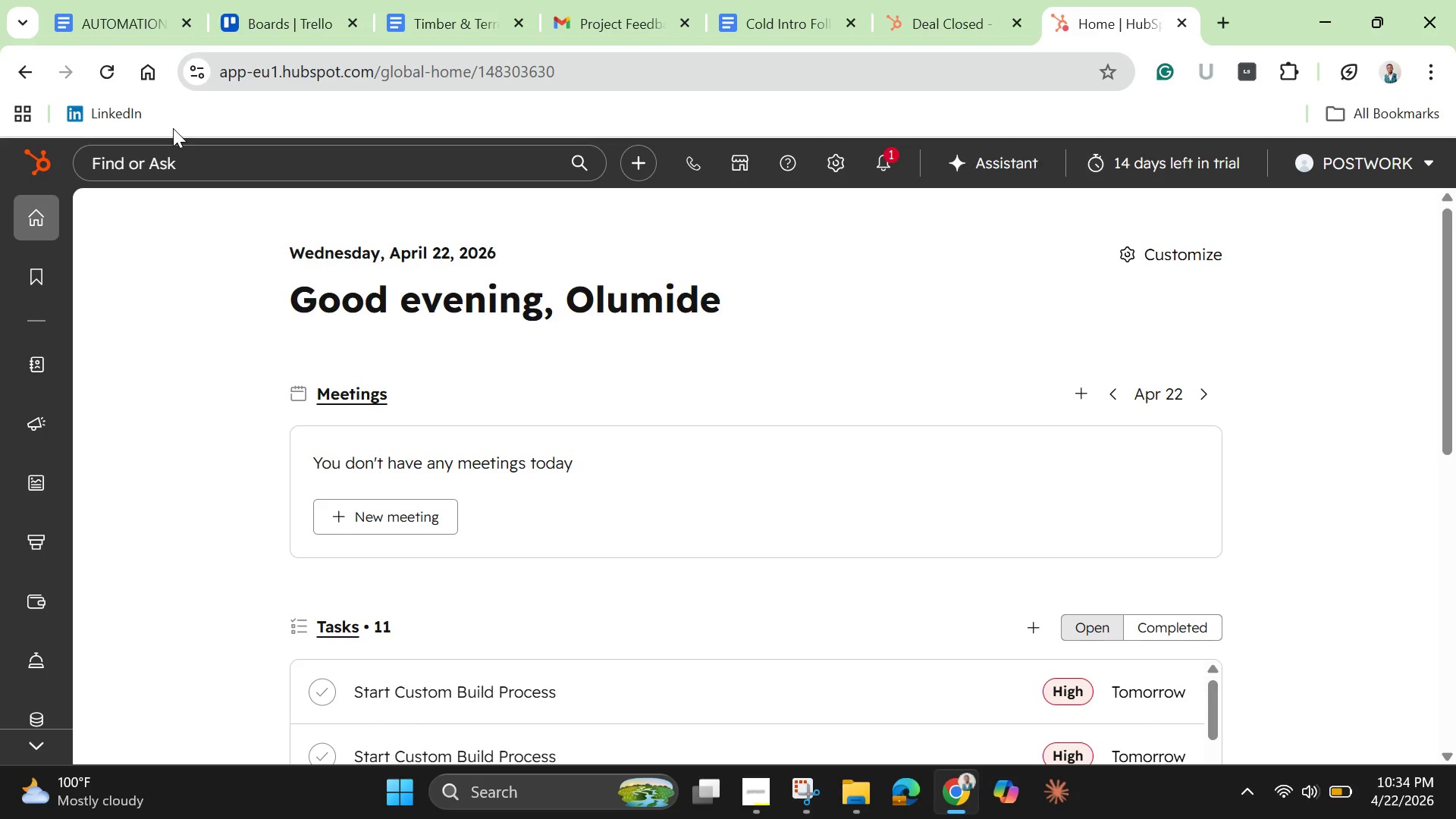 
wait(14.01)
 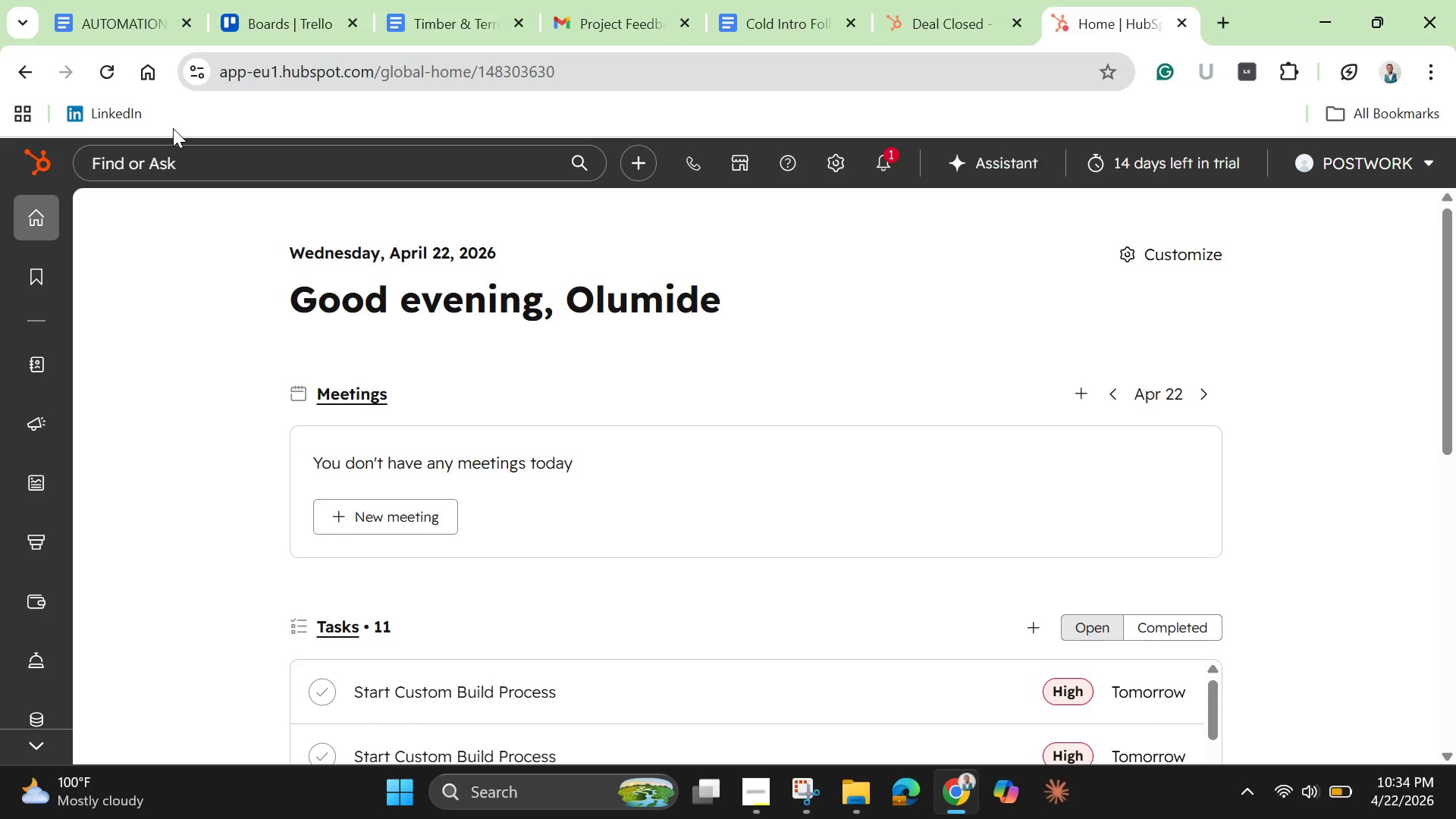 
scroll: coordinate [430, 445], scroll_direction: down, amount: 2.0
 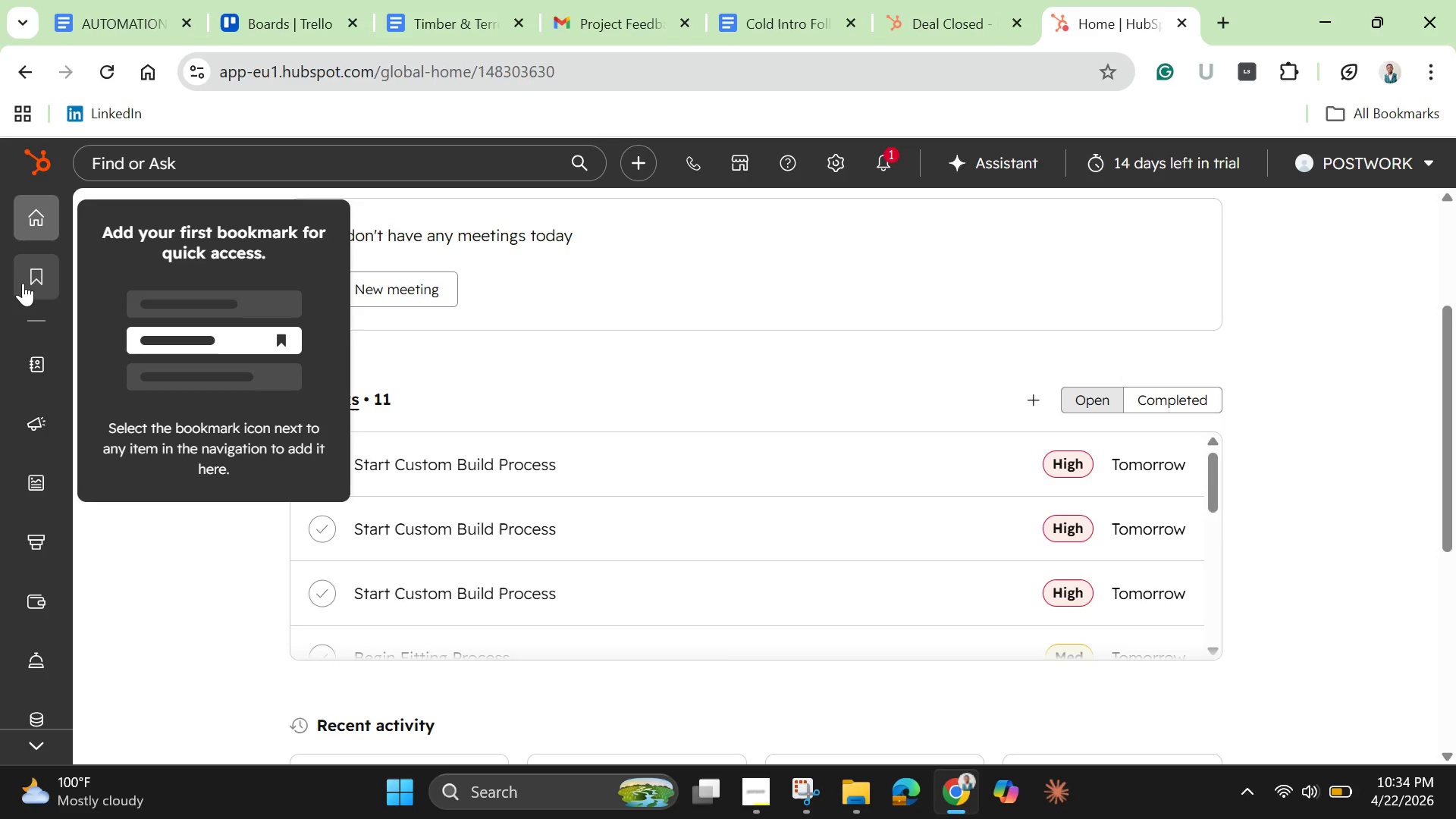 
mouse_move([64, 363])
 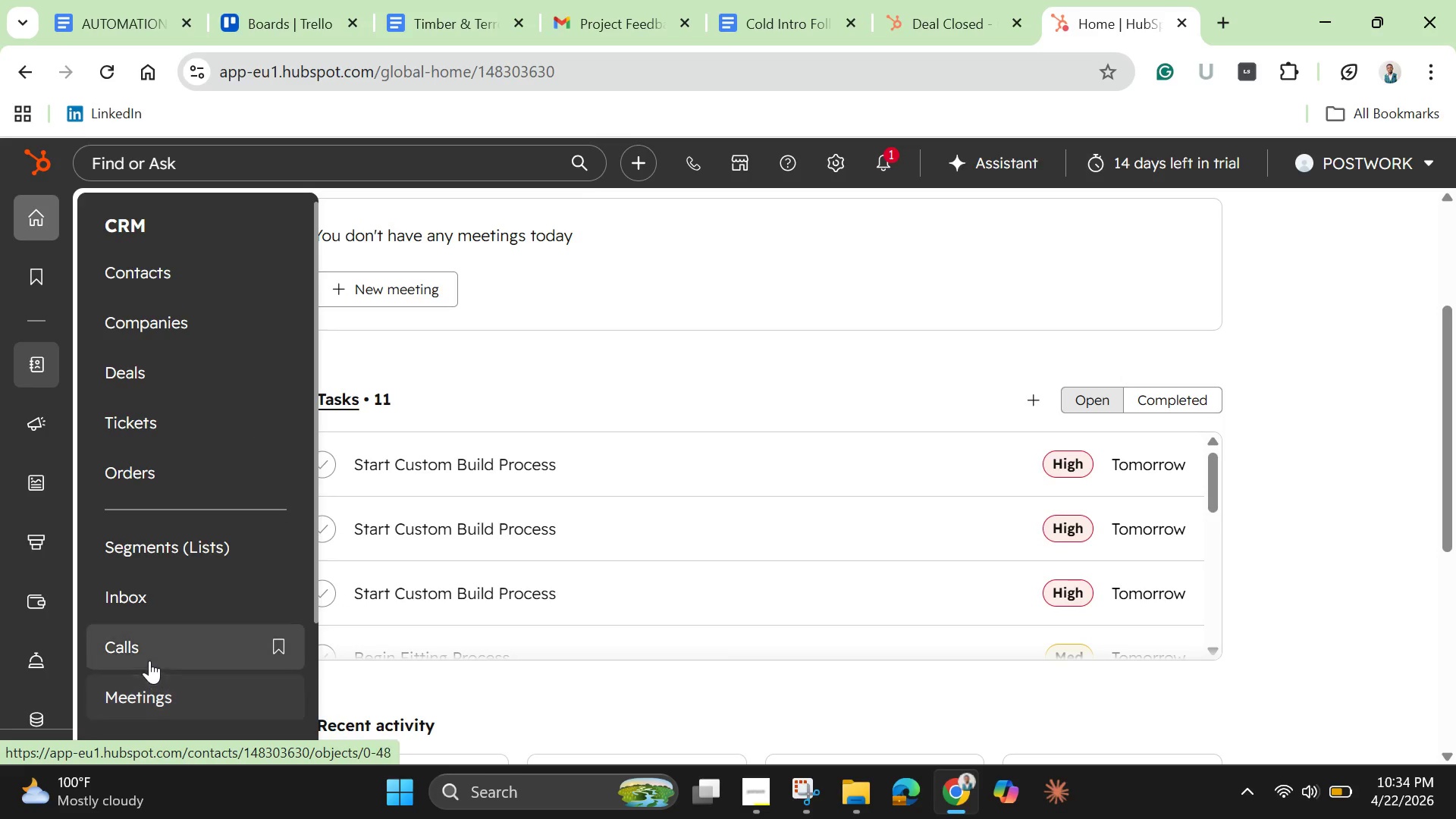 
scroll: coordinate [144, 570], scroll_direction: down, amount: 7.0
 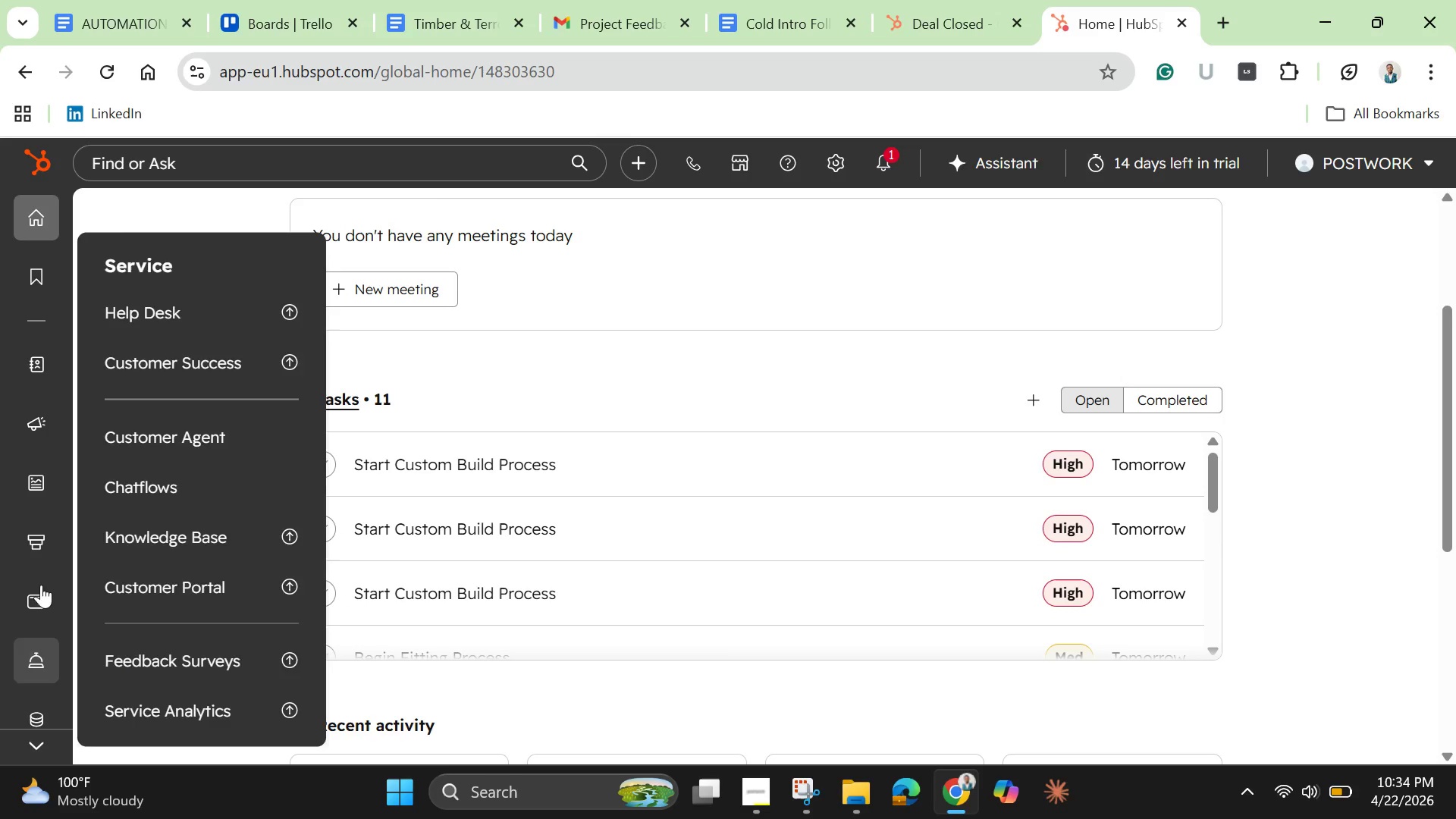 
mouse_move([46, 526])
 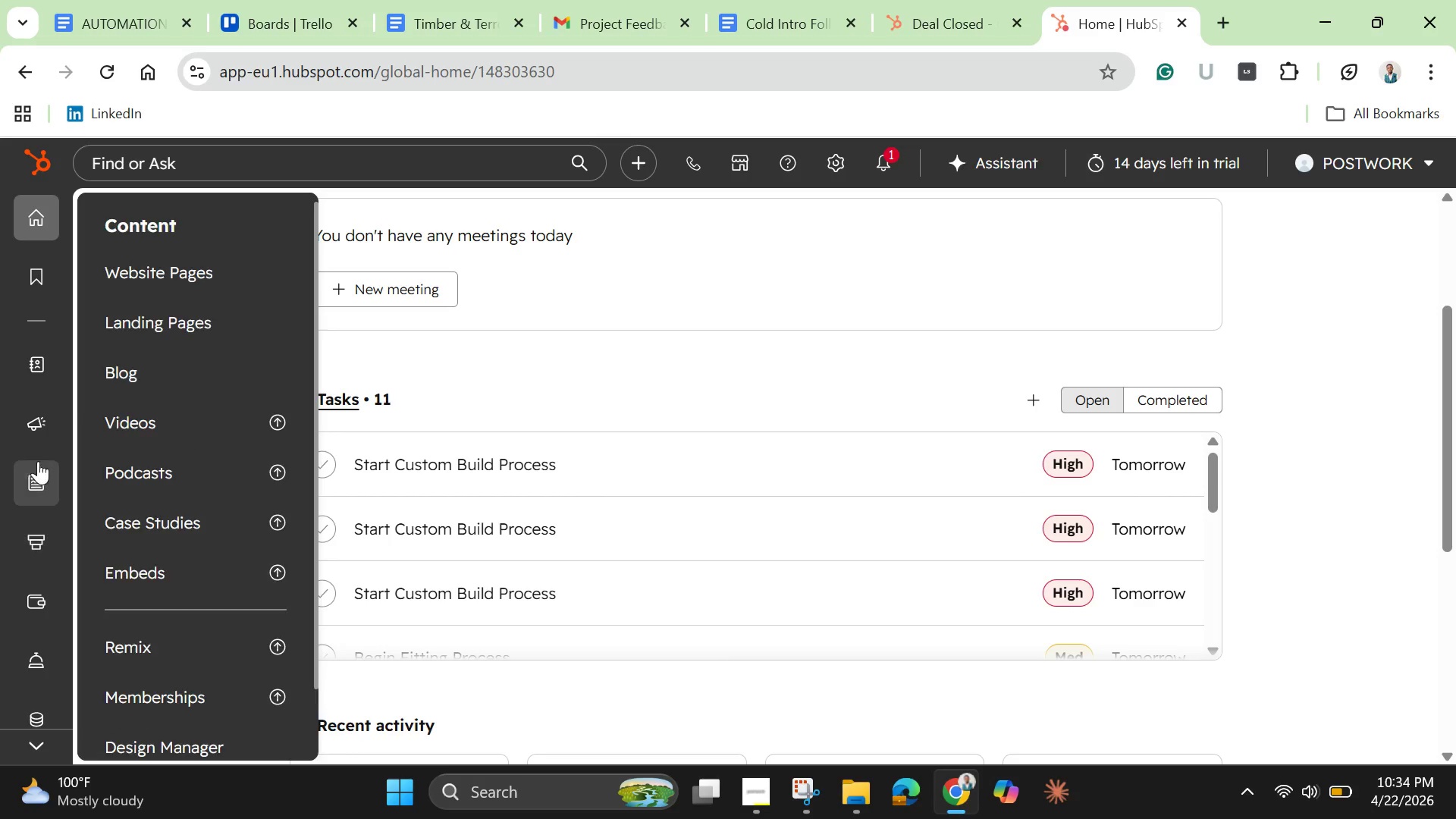 
mouse_move([38, 457])
 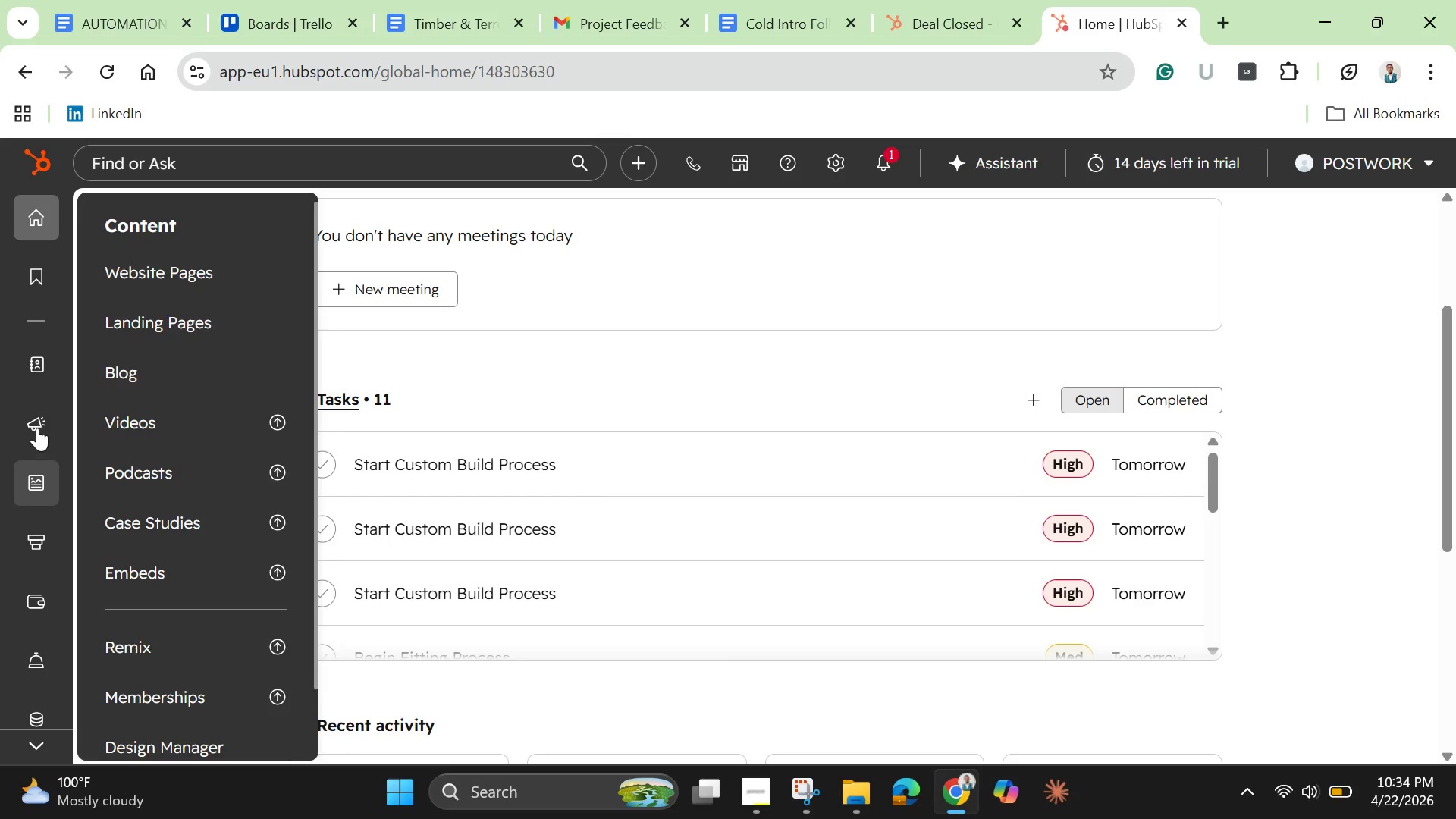 
mouse_move([36, 440])
 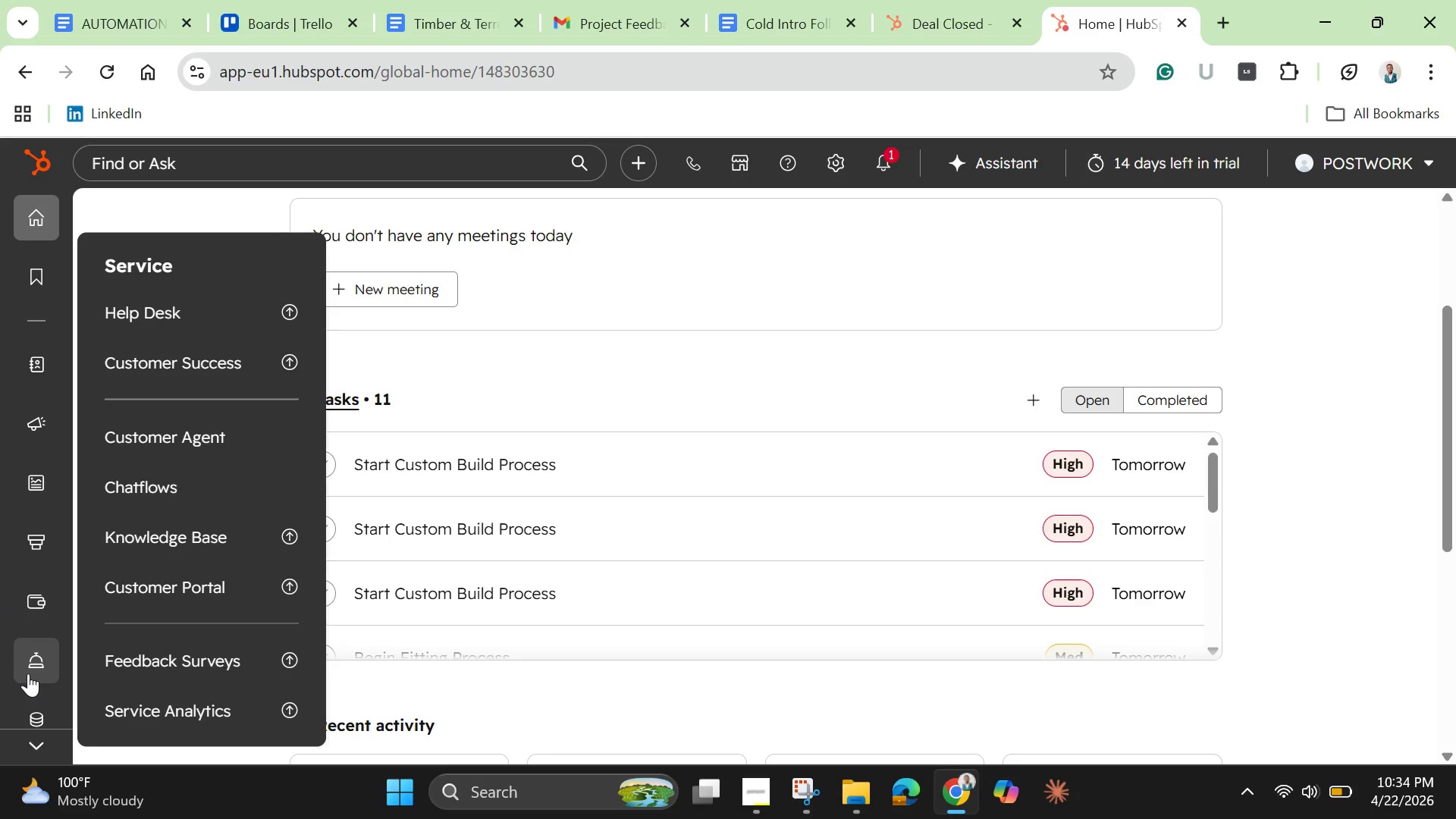 
mouse_move([32, 671])
 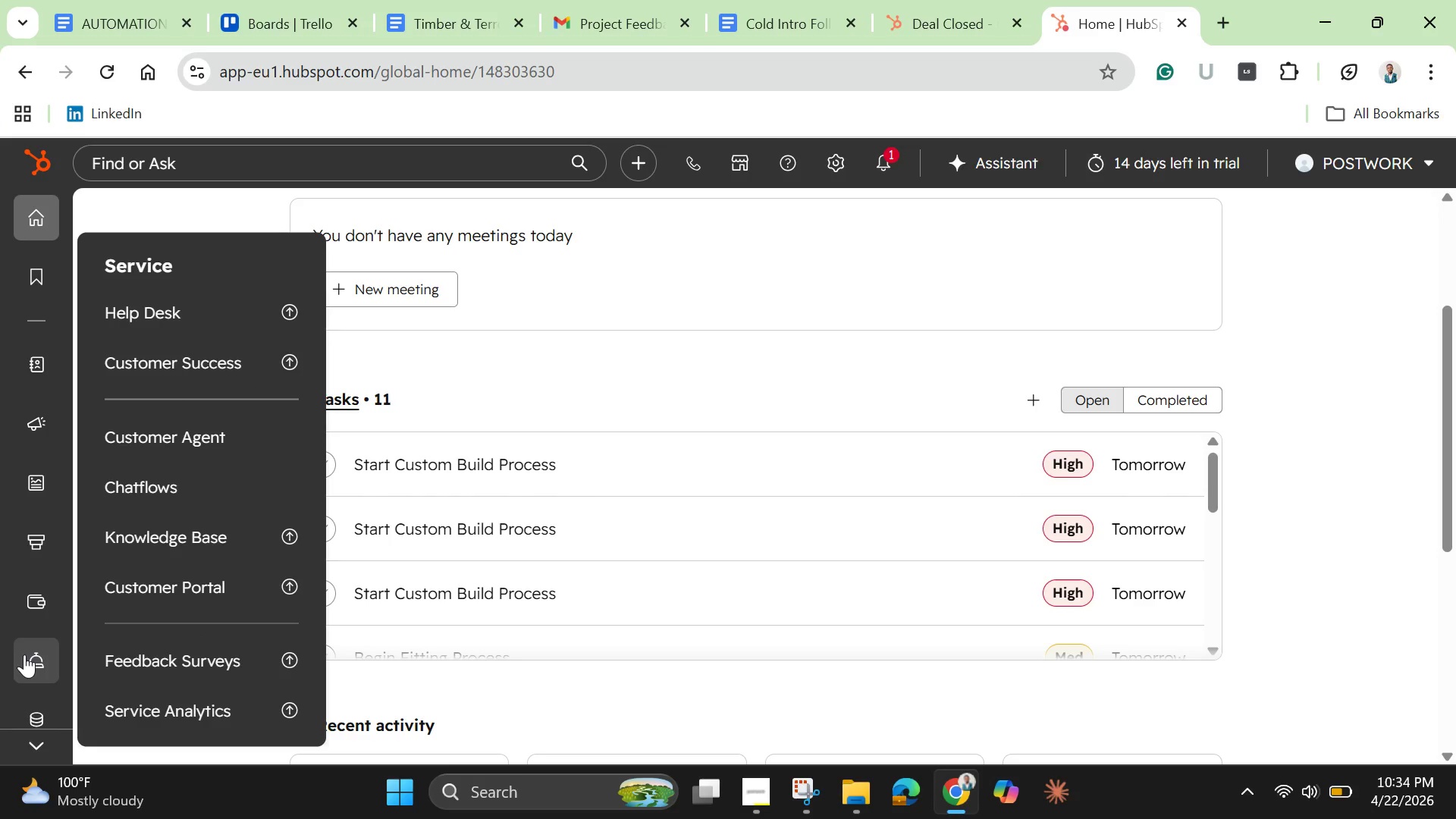 
wait(5.49)
 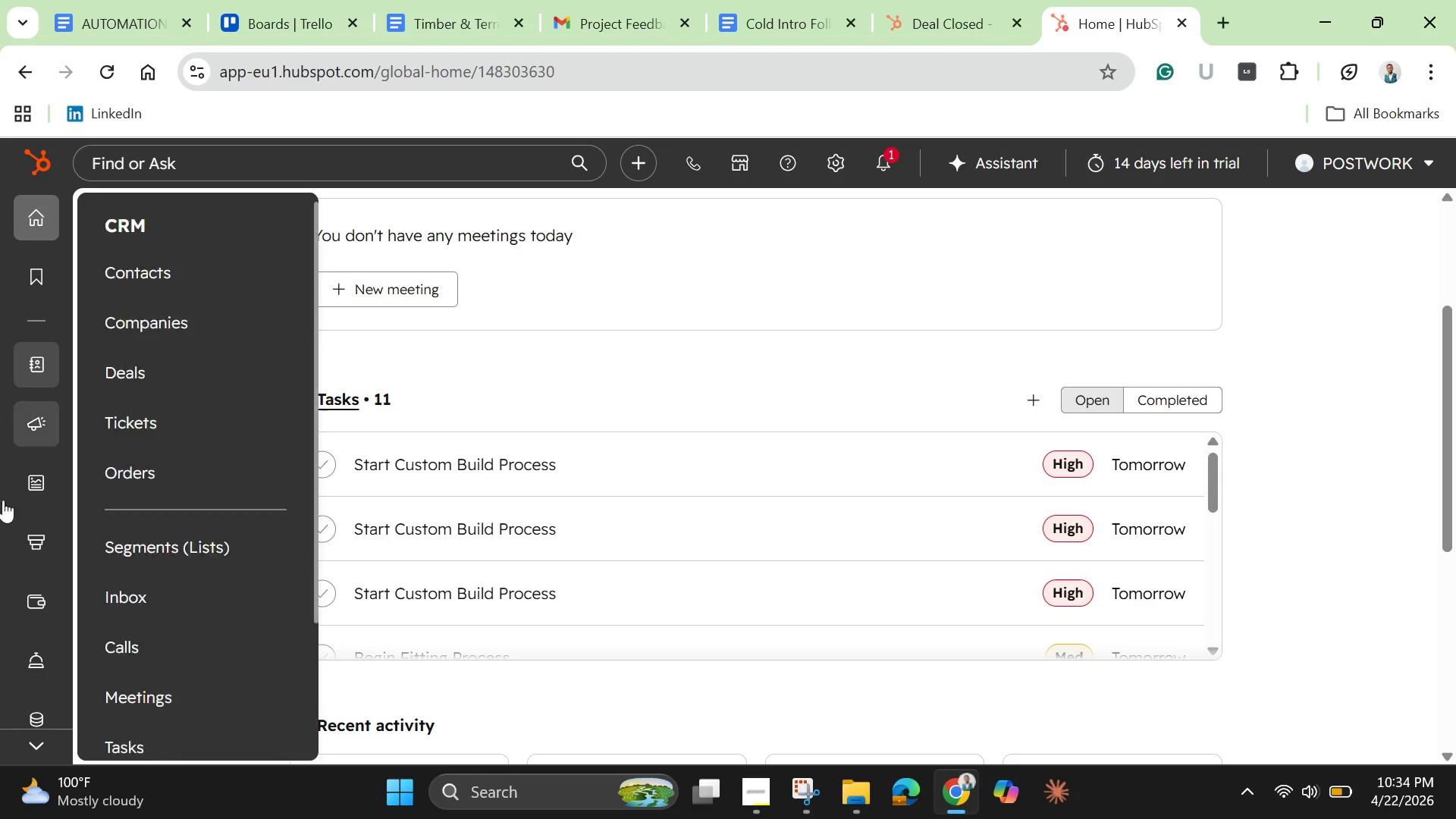 
scroll: coordinate [24, 654], scroll_direction: up, amount: 2.0
 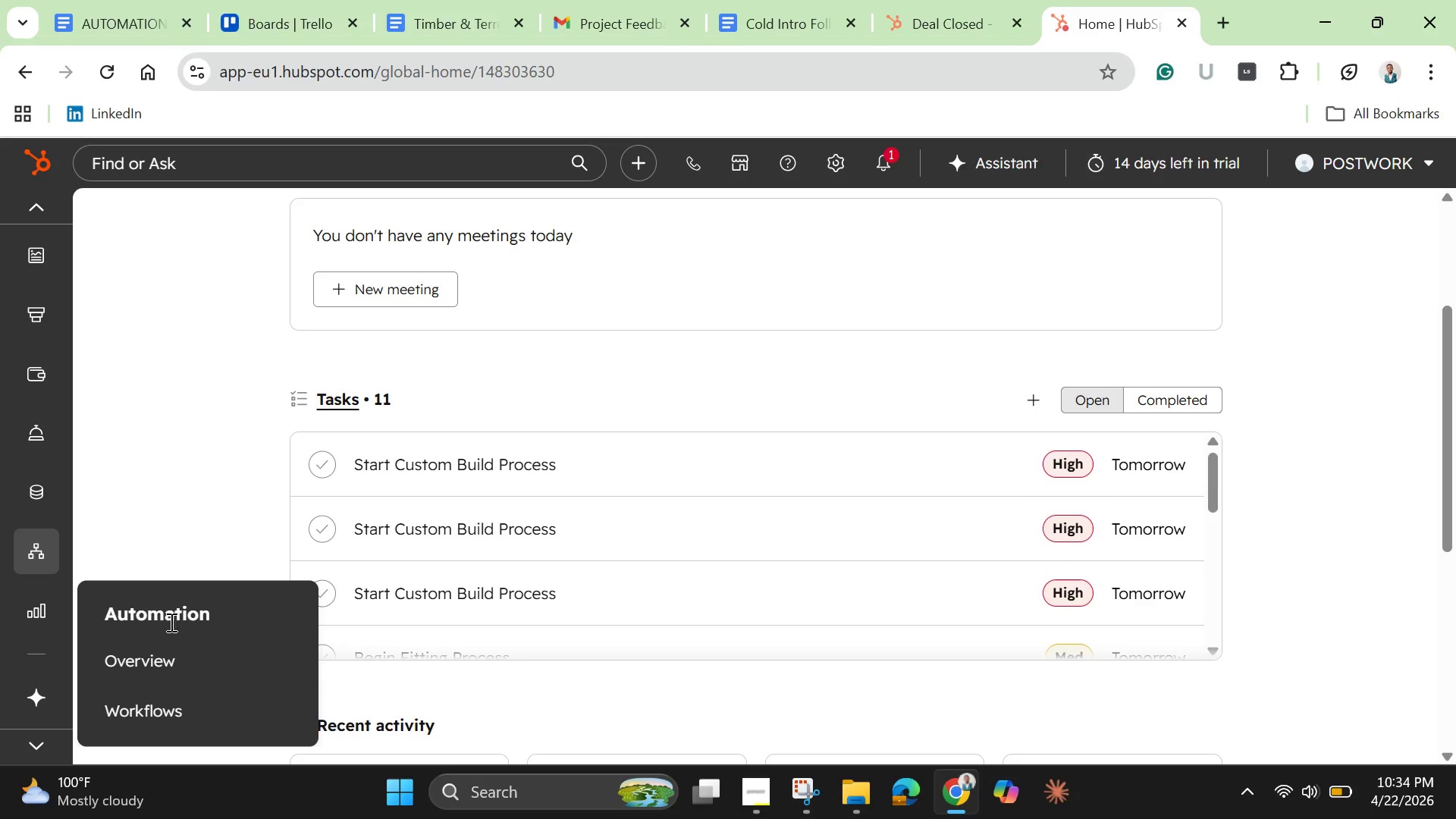 
scroll: coordinate [160, 721], scroll_direction: none, amount: 0.0
 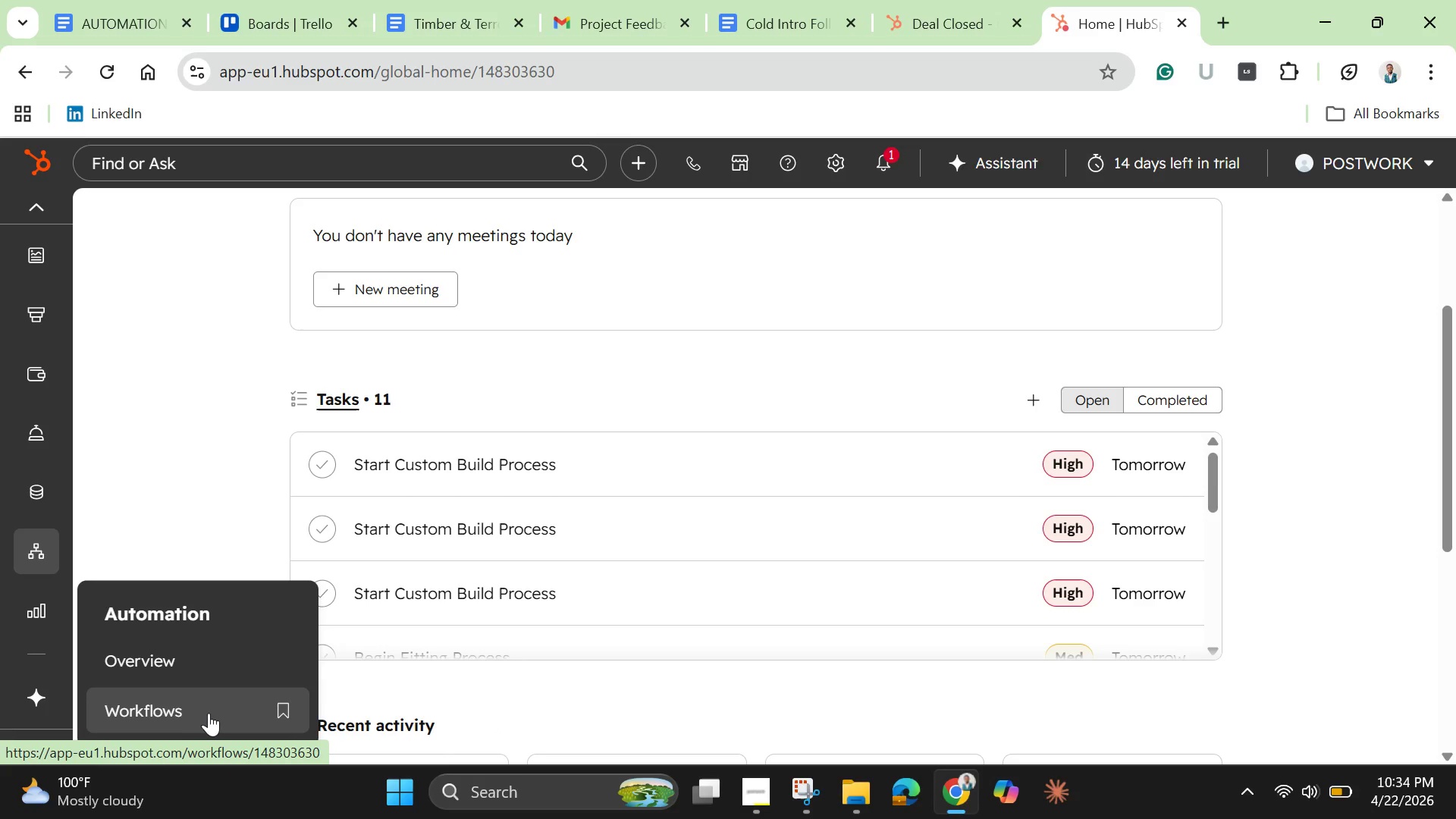 
left_click([186, 710])
 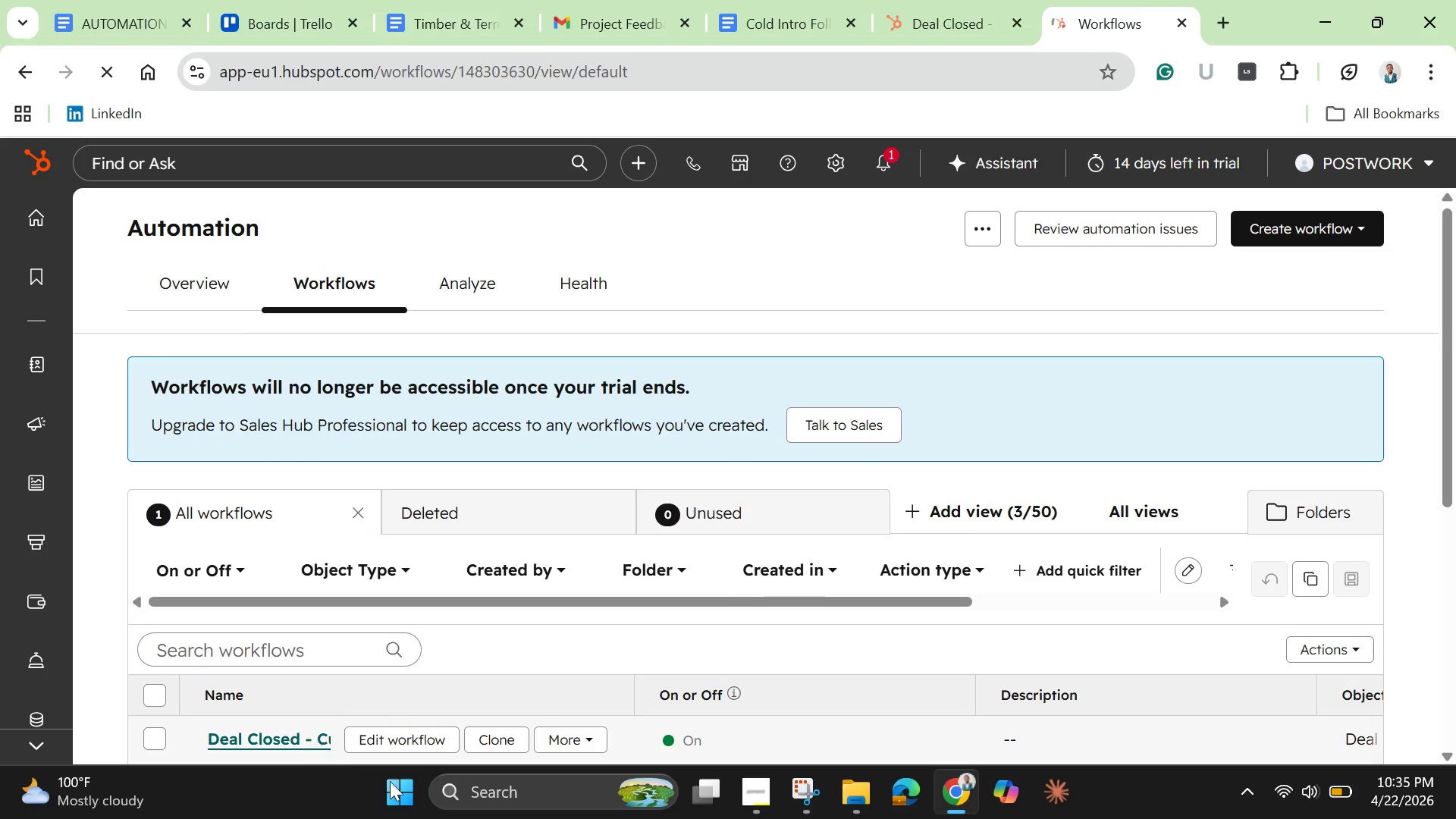 
wait(11.44)
 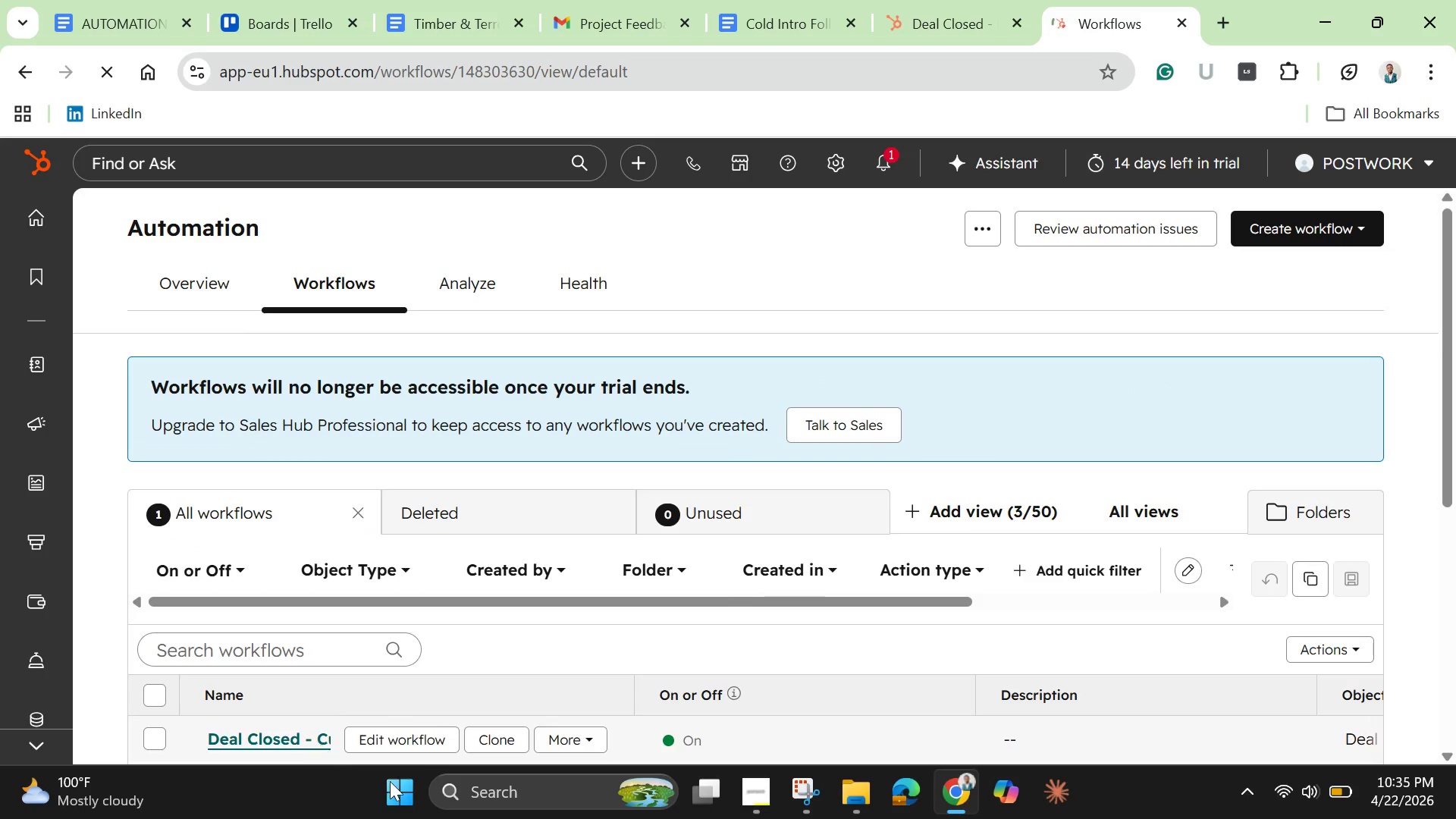 
scroll: coordinate [503, 367], scroll_direction: down, amount: 4.0
 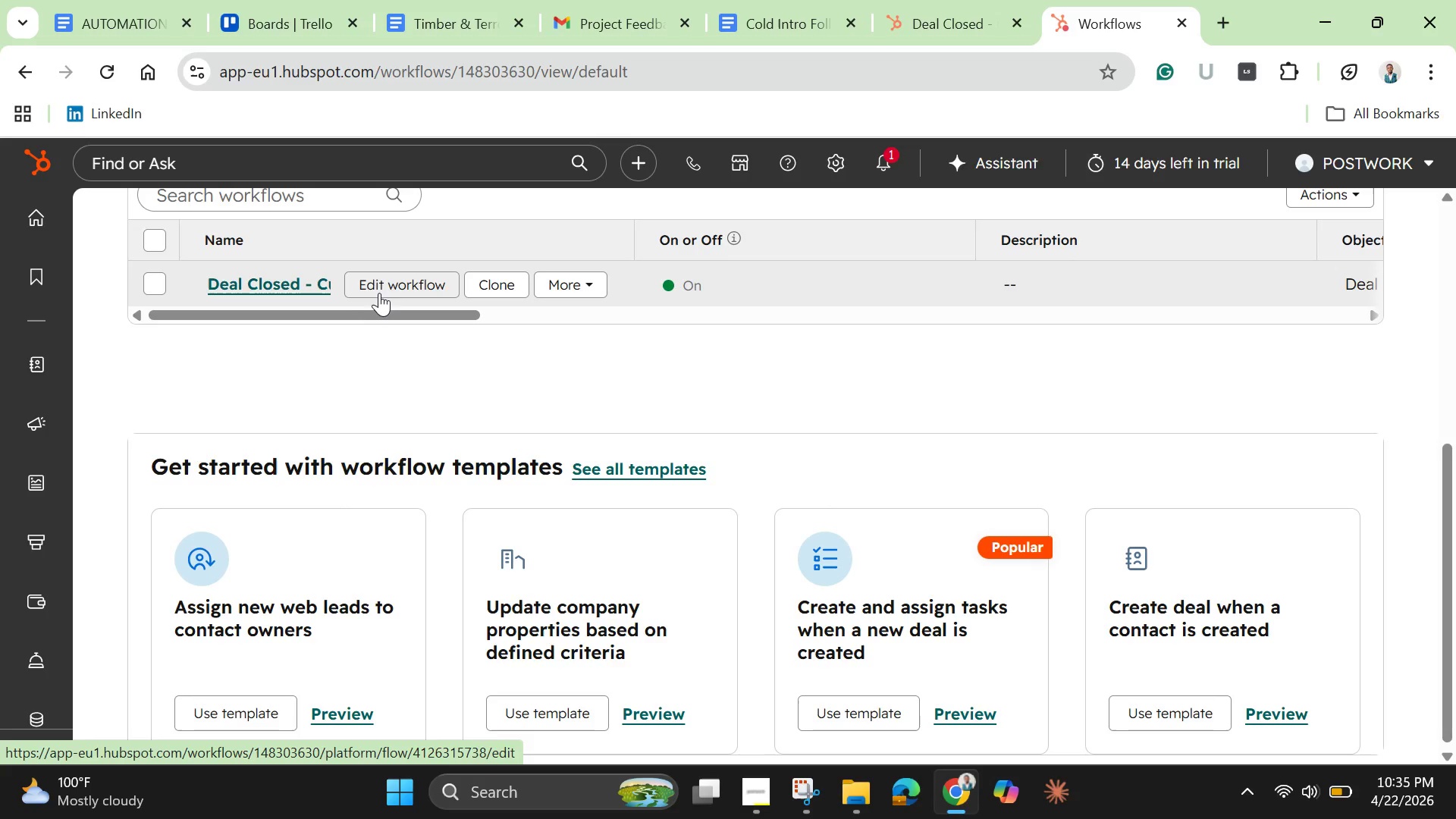 
left_click_drag(start_coordinate=[407, 314], to_coordinate=[130, 325])
 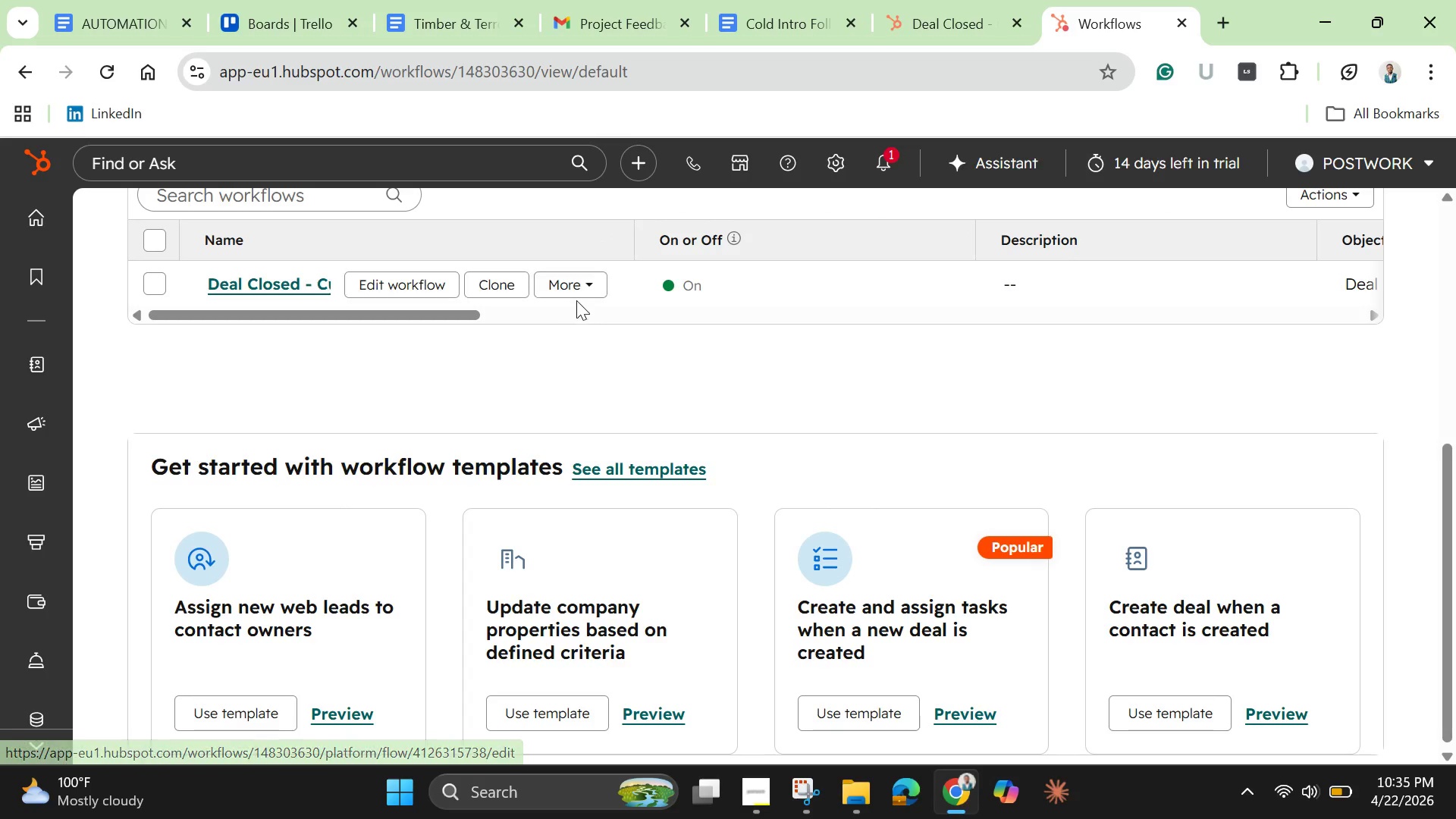 
left_click([587, 281])
 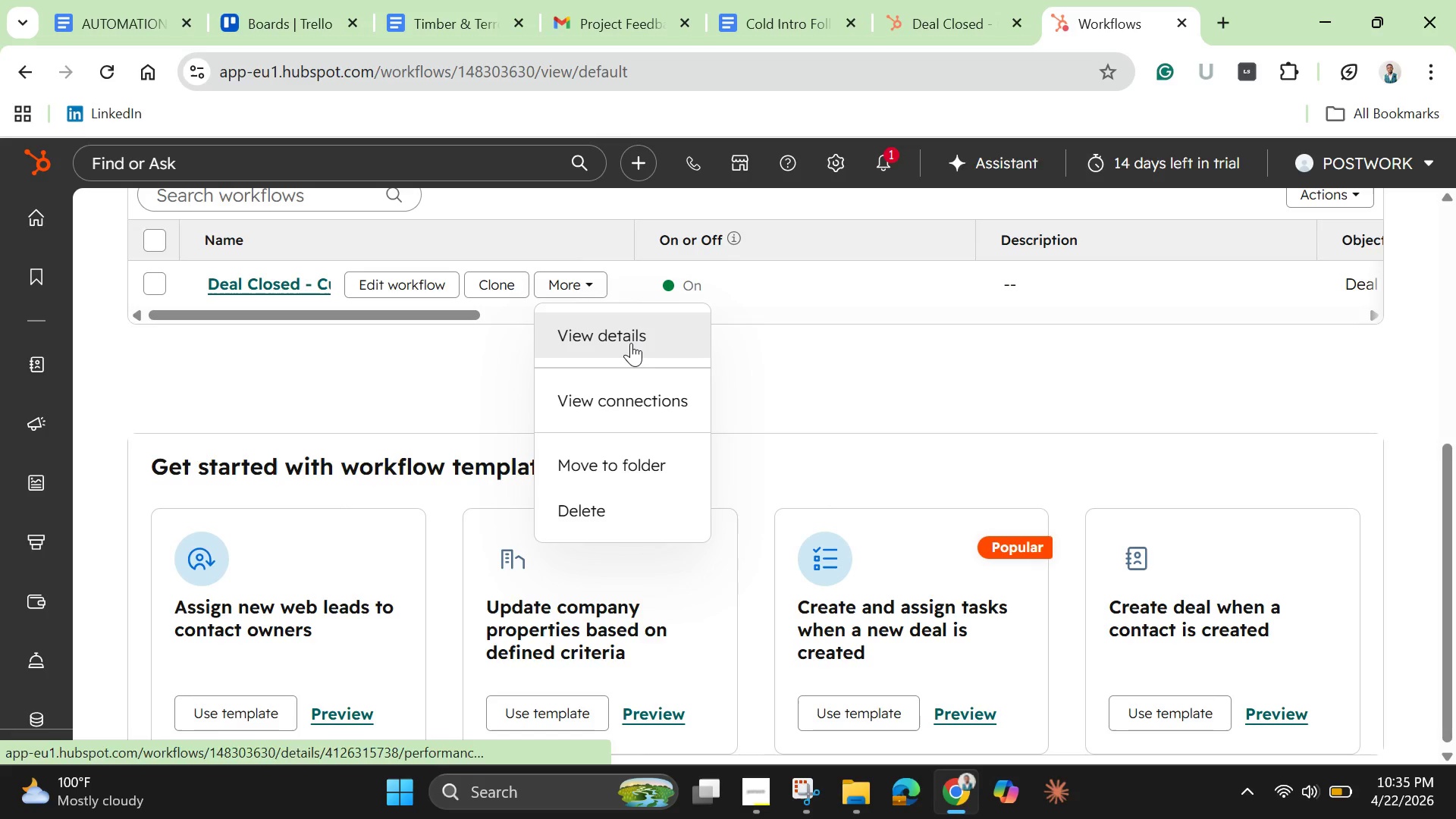 
left_click([631, 343])
 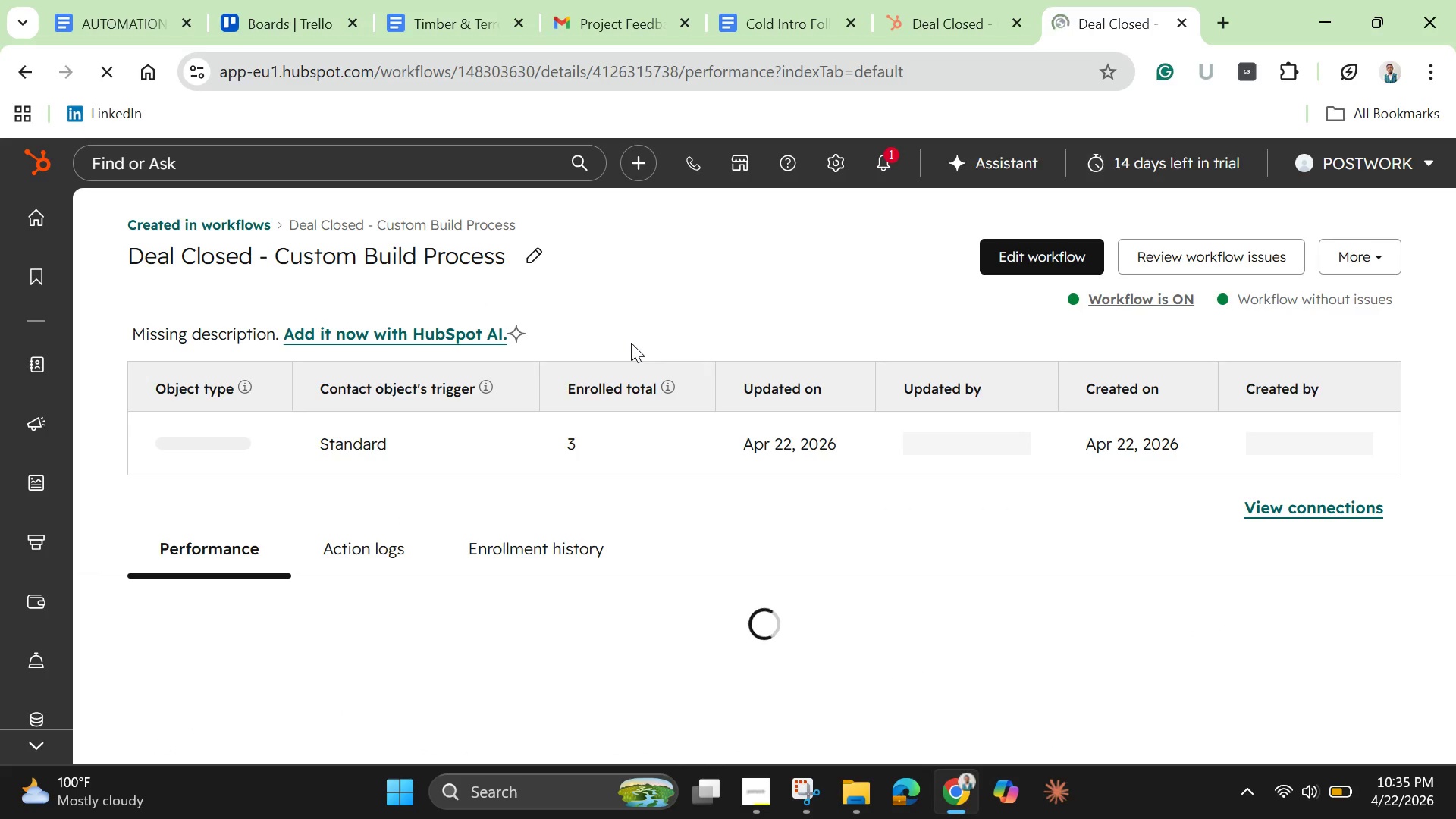 
wait(7.59)
 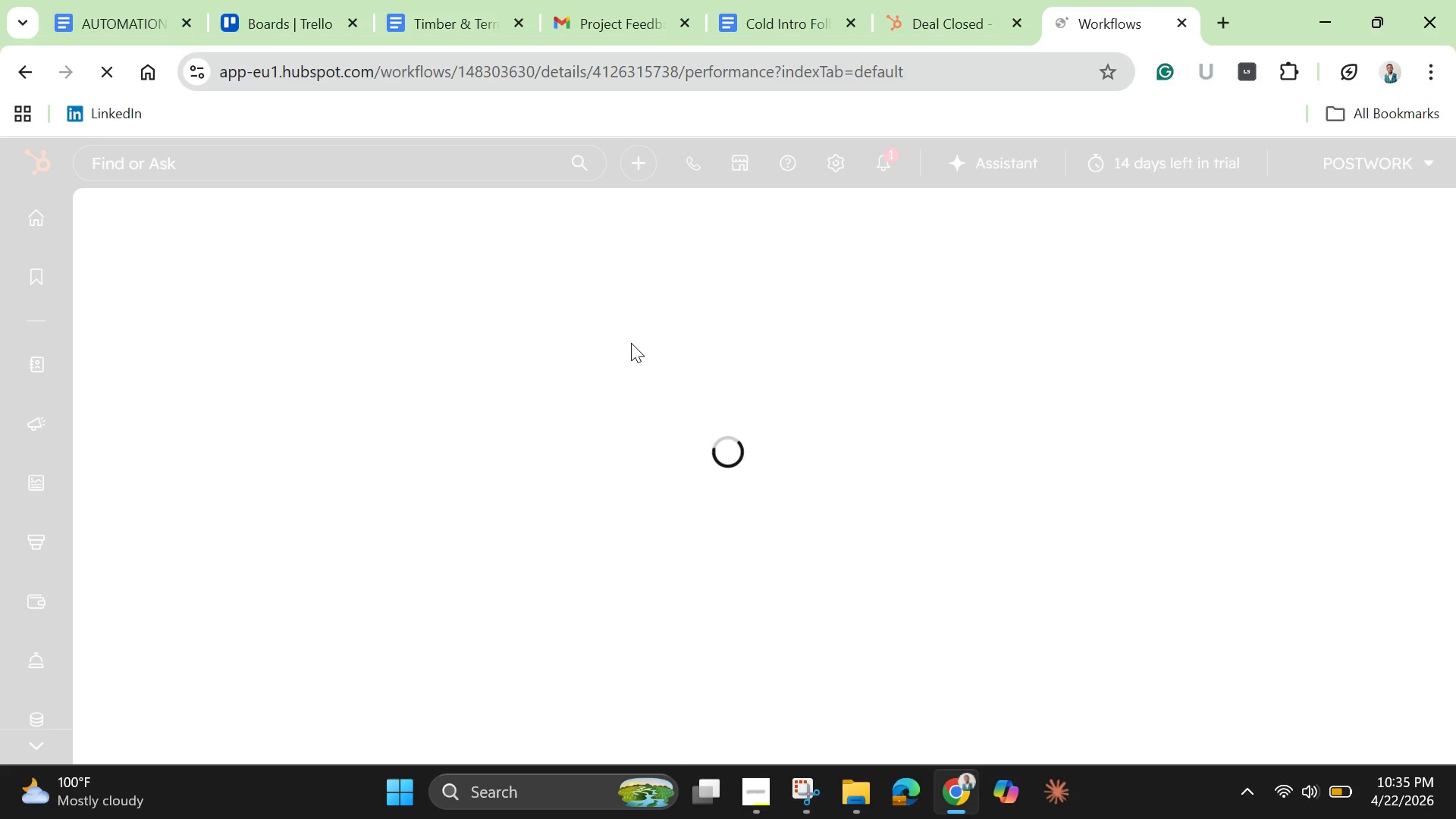 
scroll: coordinate [616, 381], scroll_direction: down, amount: 5.0
 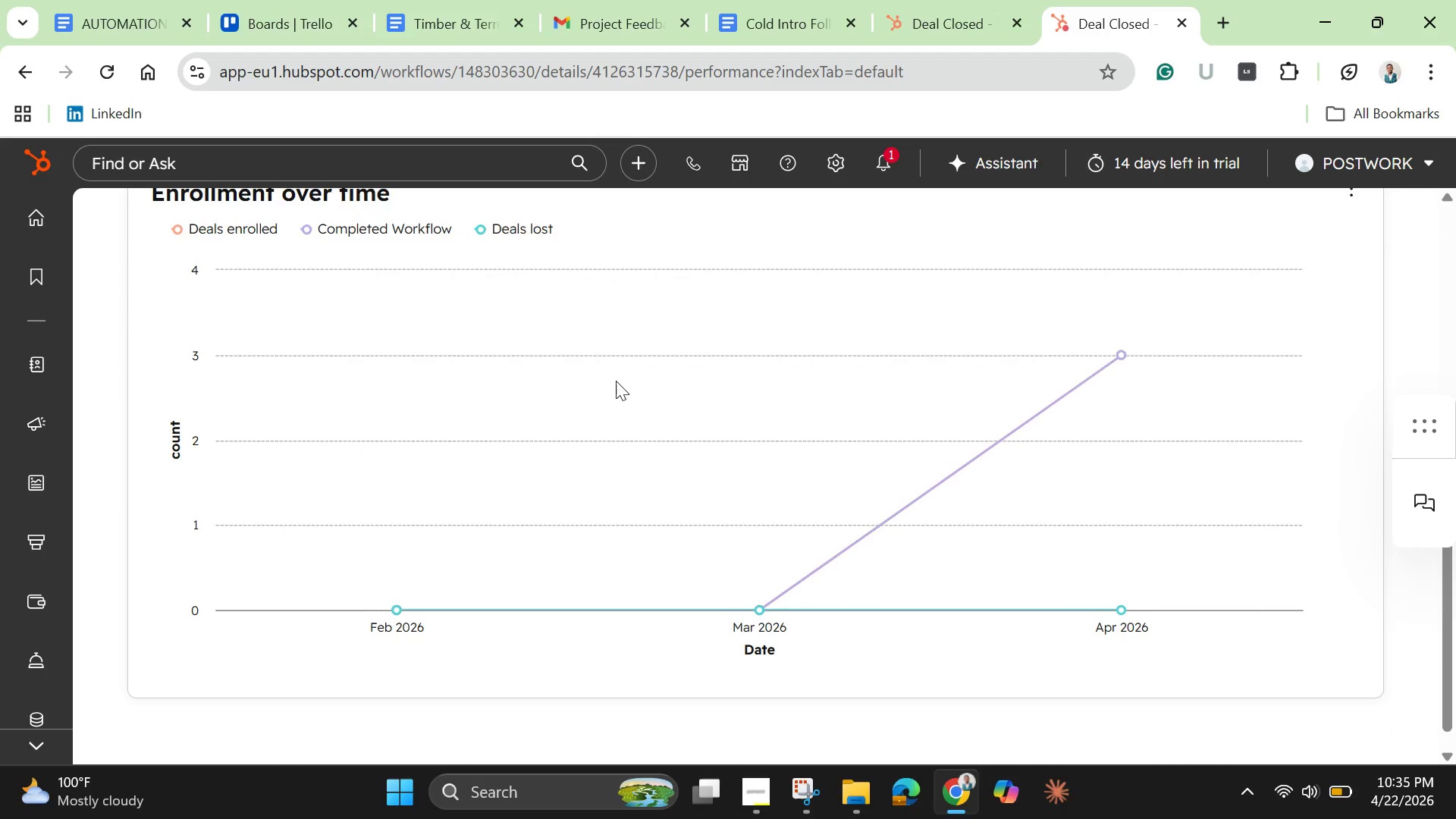 
scroll: coordinate [616, 381], scroll_direction: up, amount: 3.0
 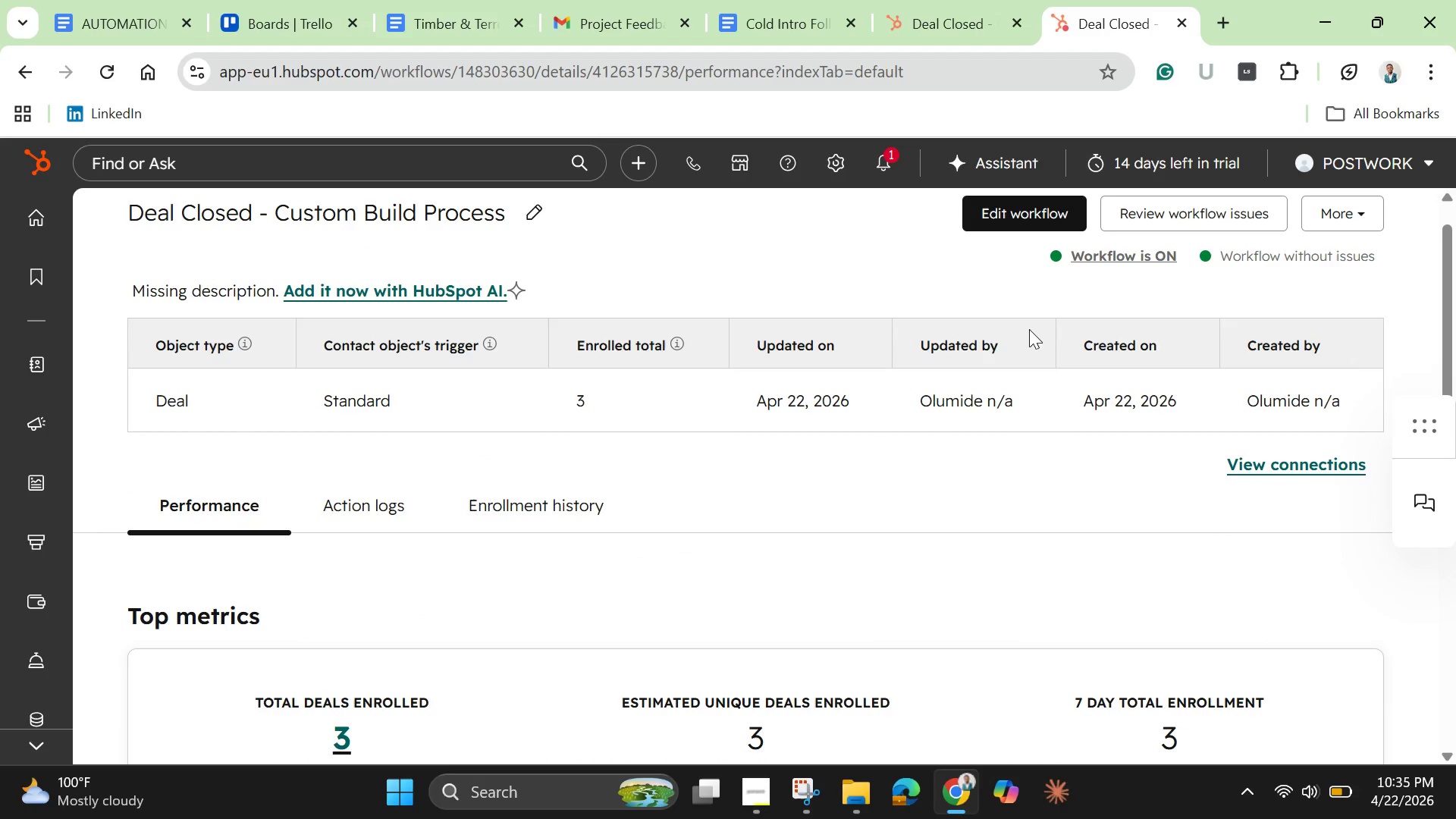 
wait(8.85)
 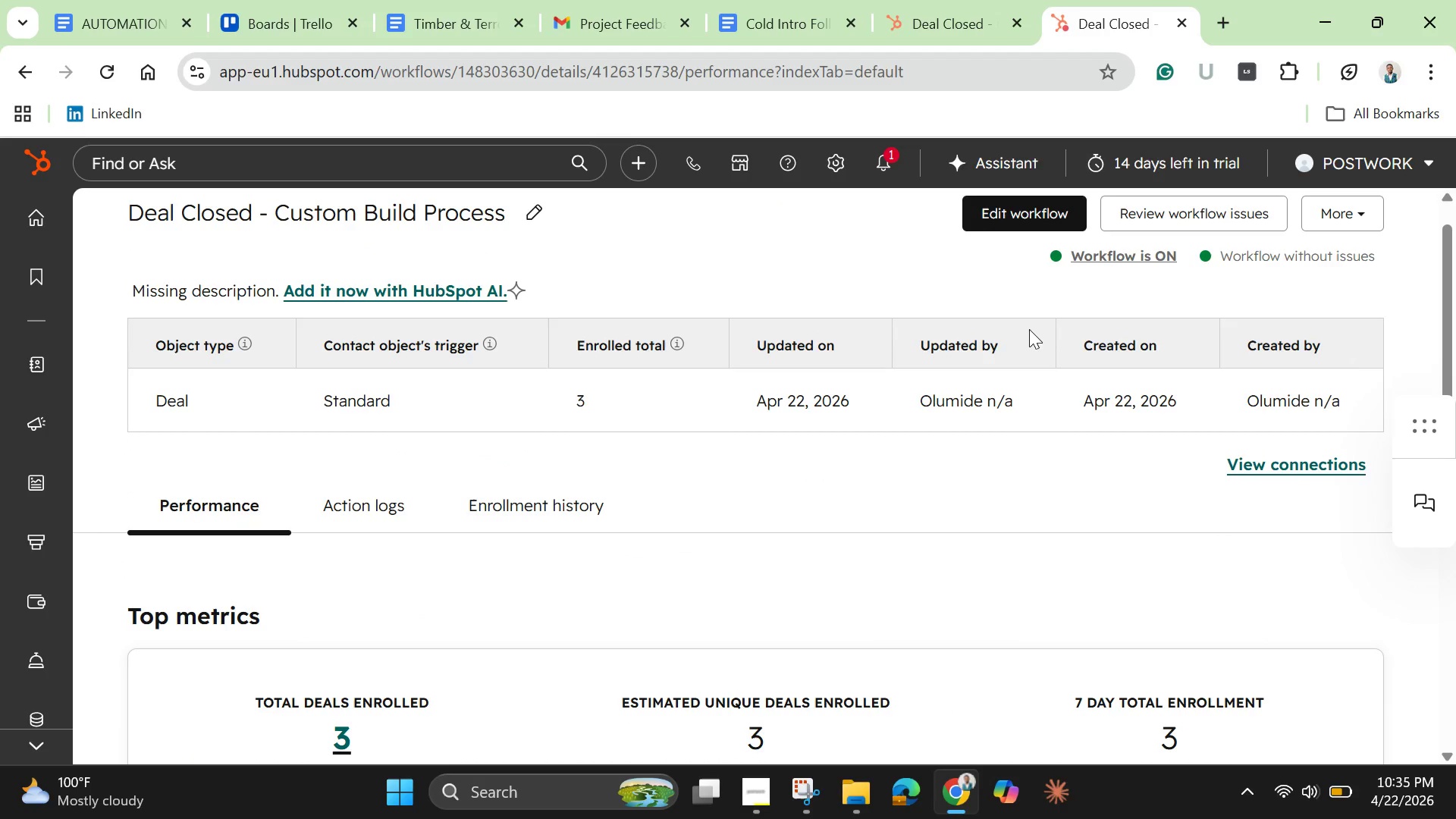 
left_click([1294, 463])
 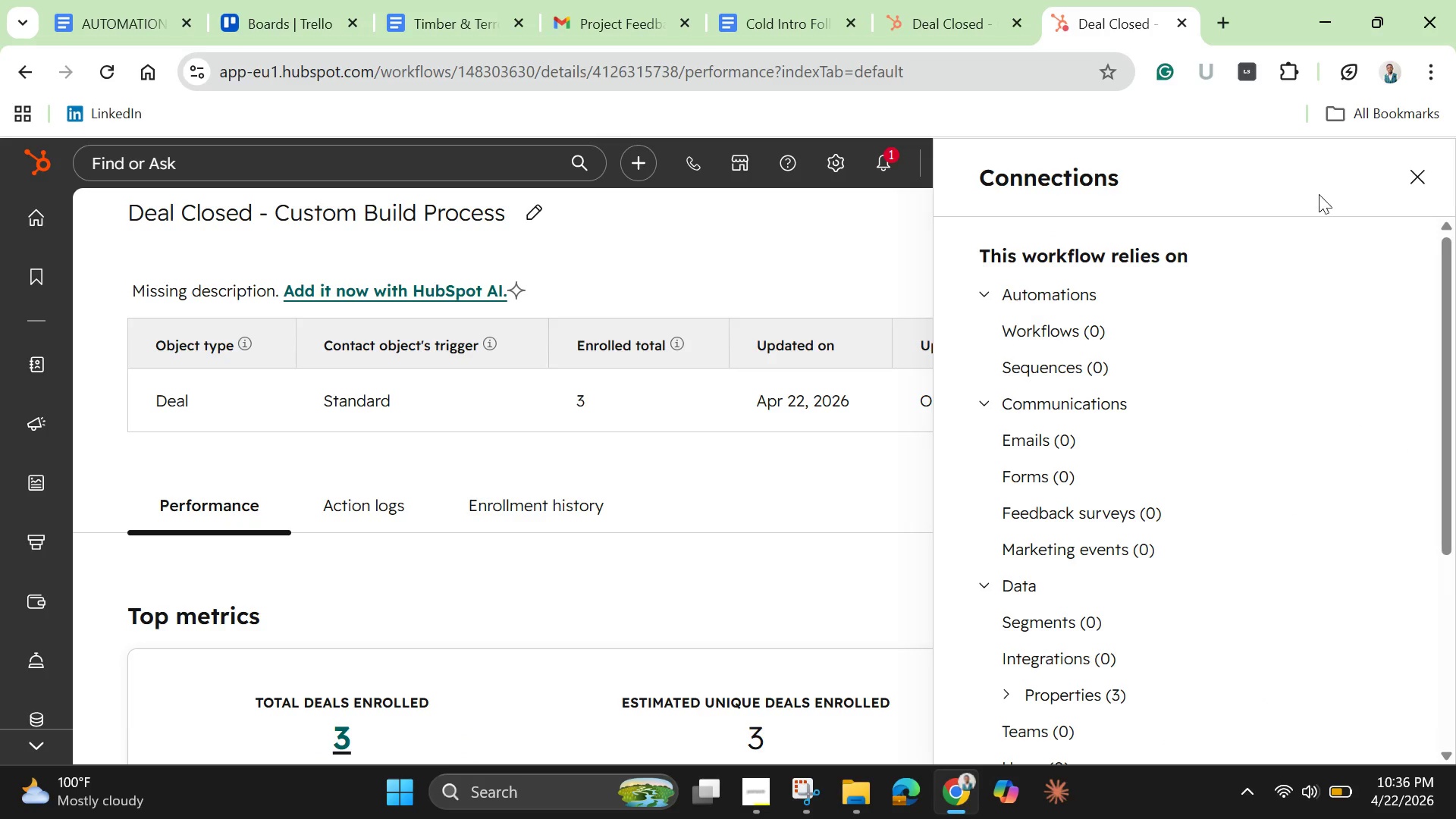 
left_click([1425, 180])
 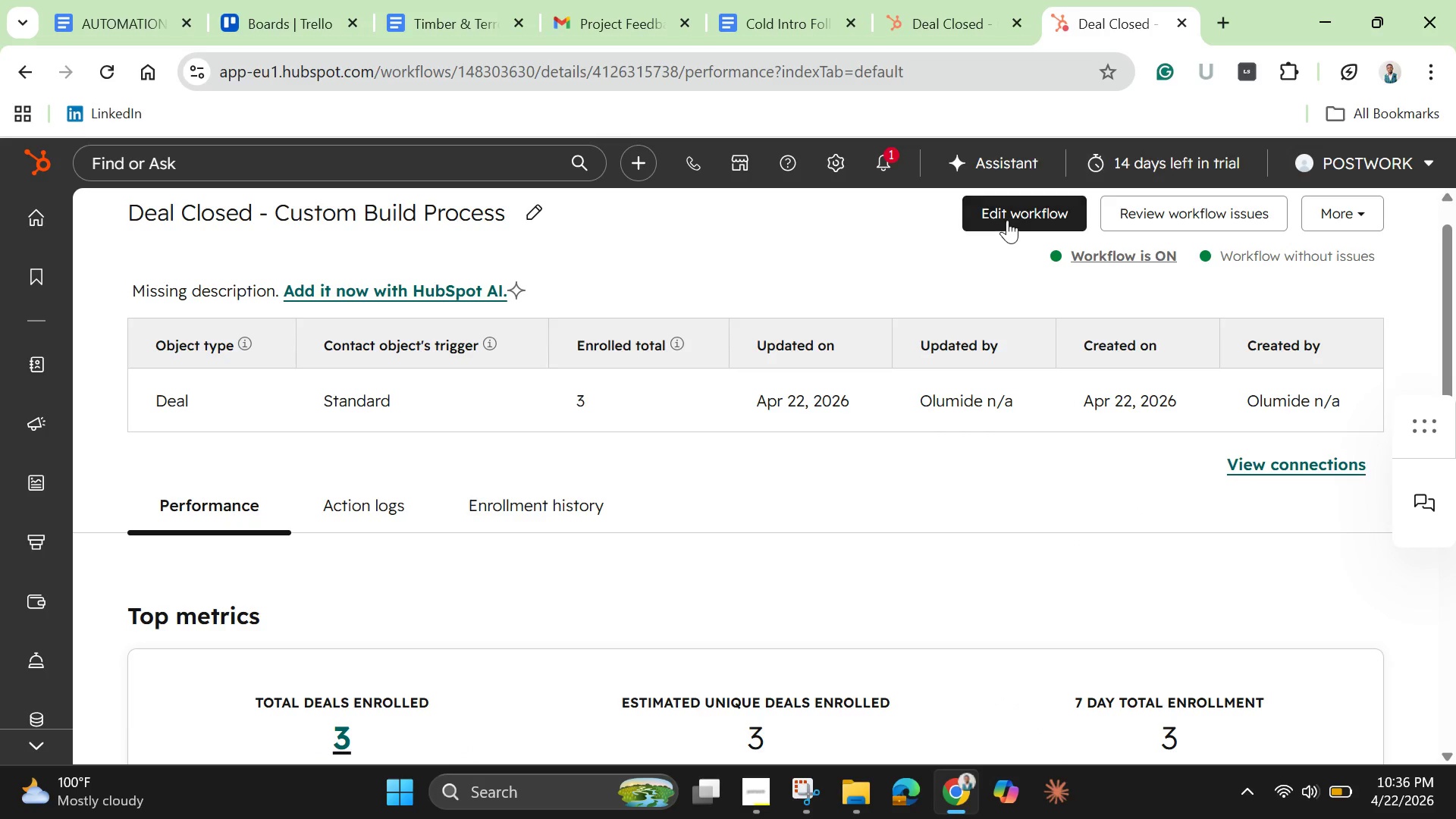 
left_click([1004, 209])
 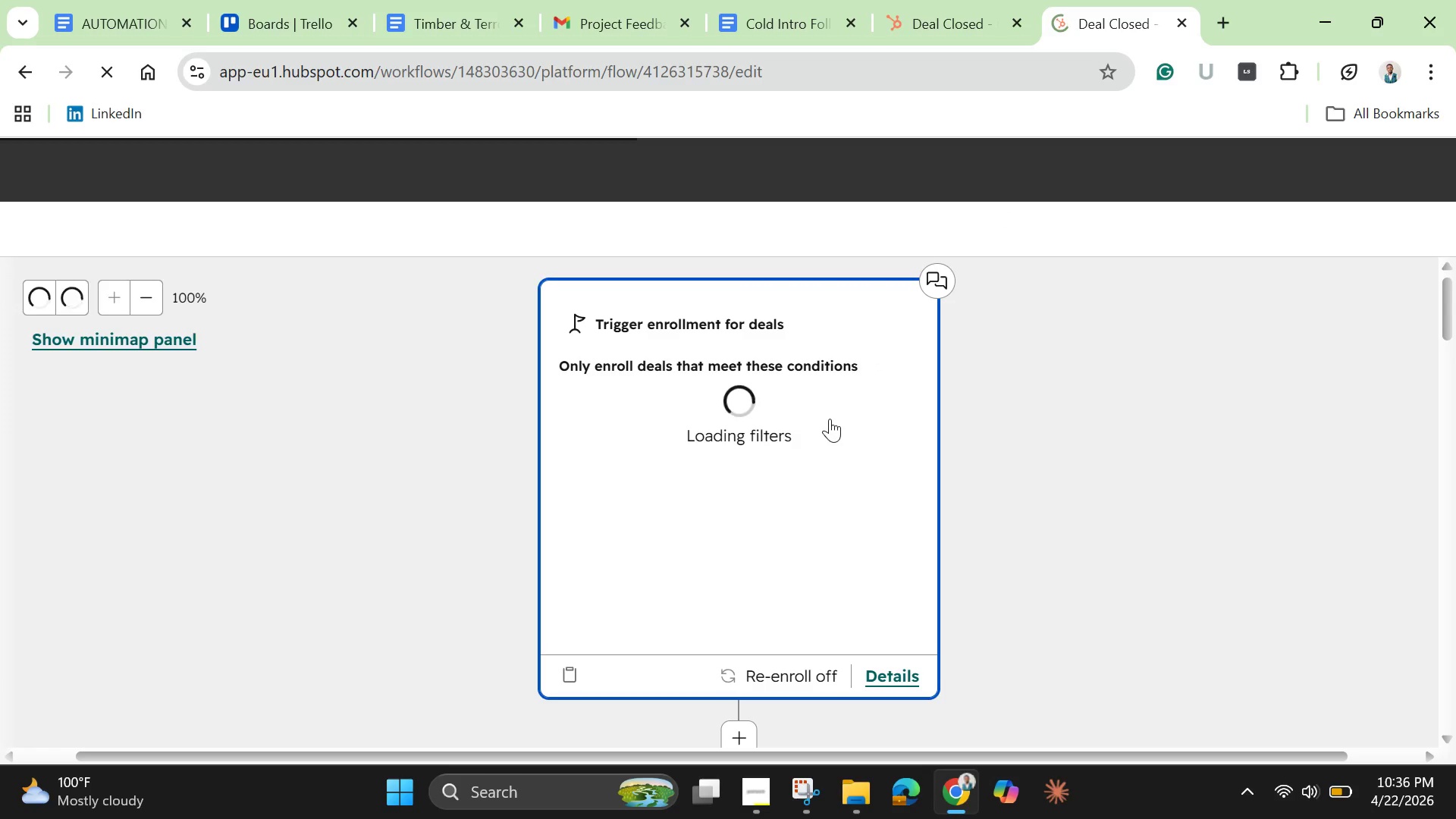 
wait(6.34)
 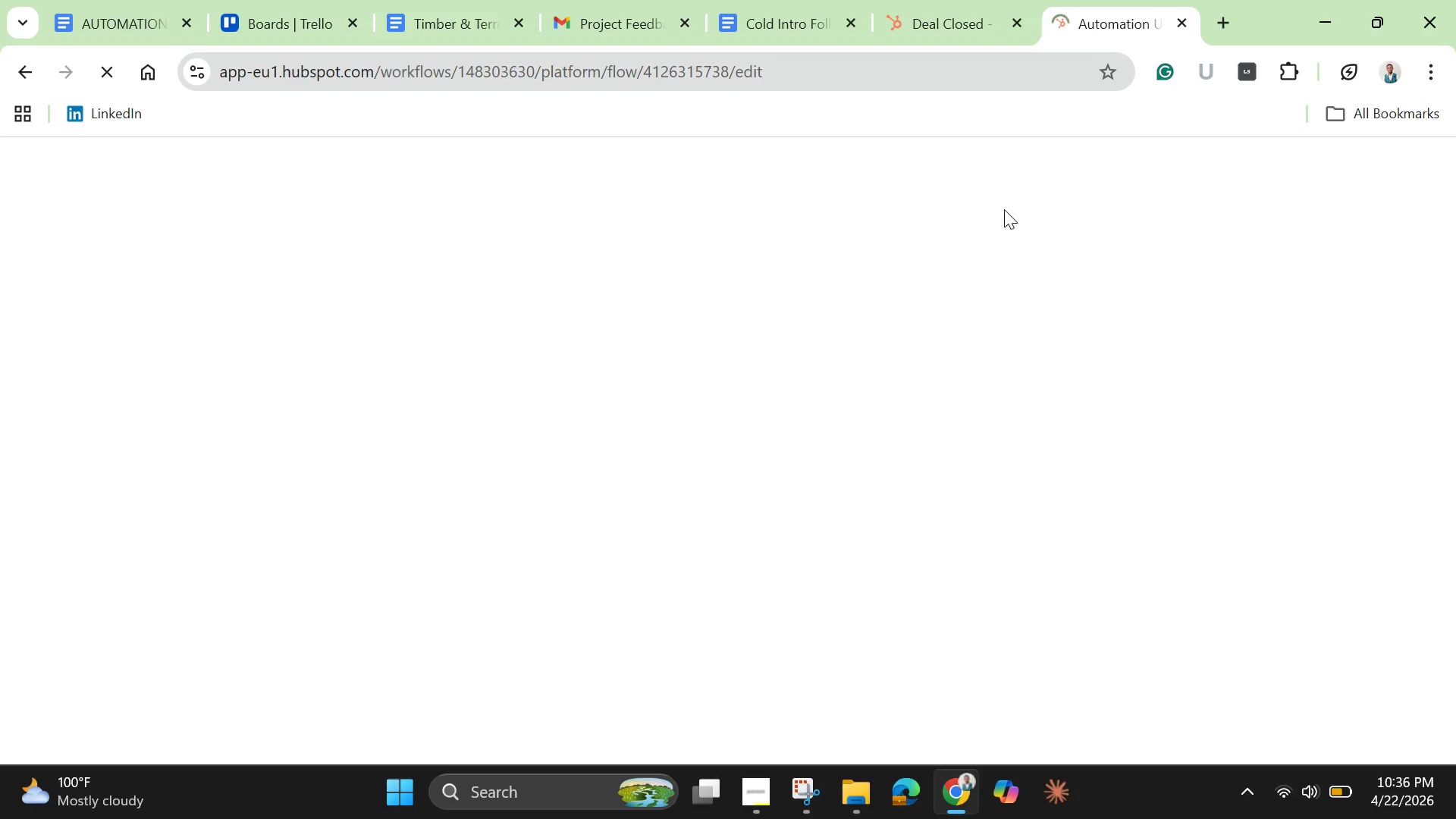 
scroll: coordinate [830, 419], scroll_direction: down, amount: 8.0
 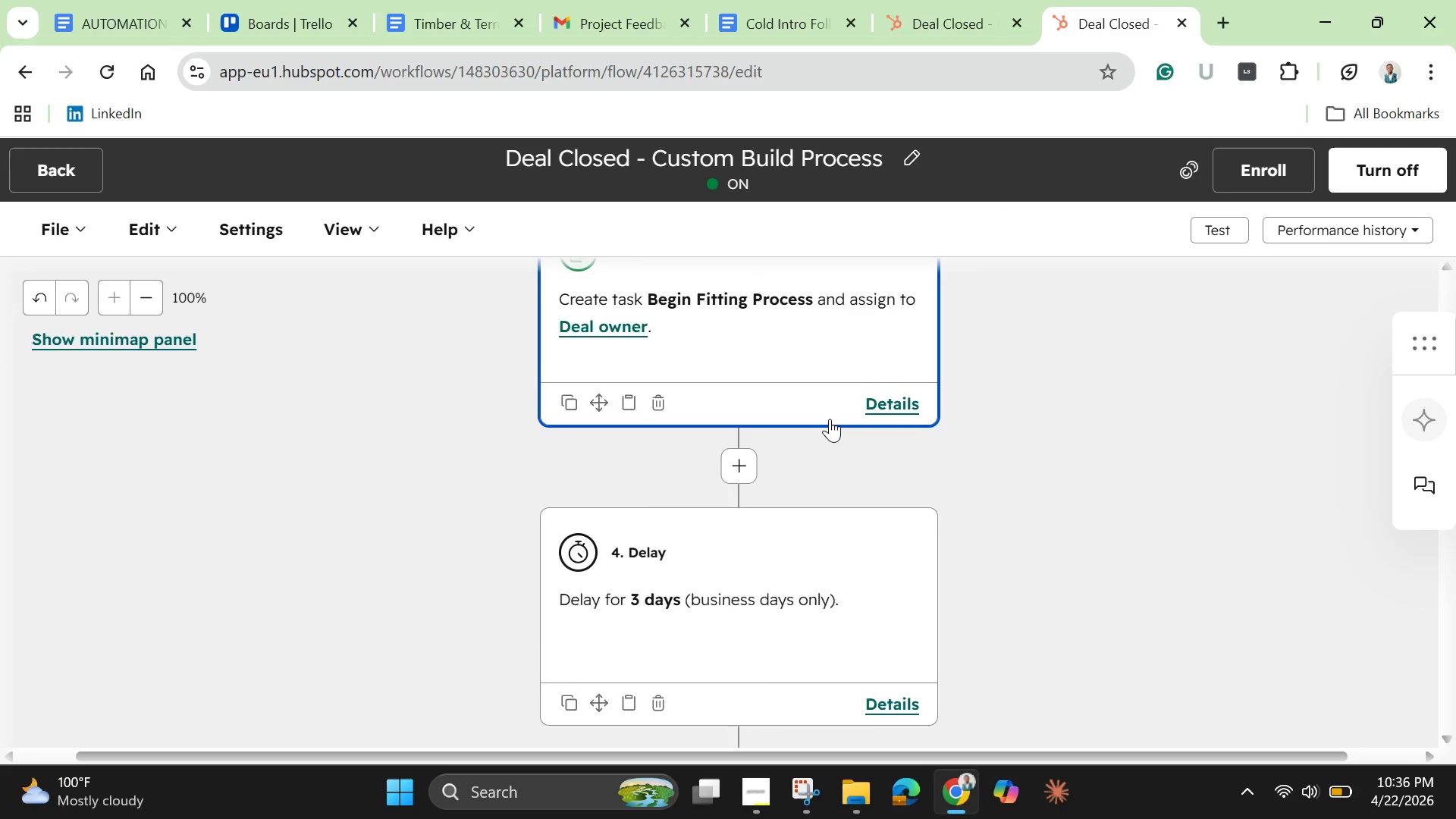 
scroll: coordinate [830, 419], scroll_direction: up, amount: 2.0
 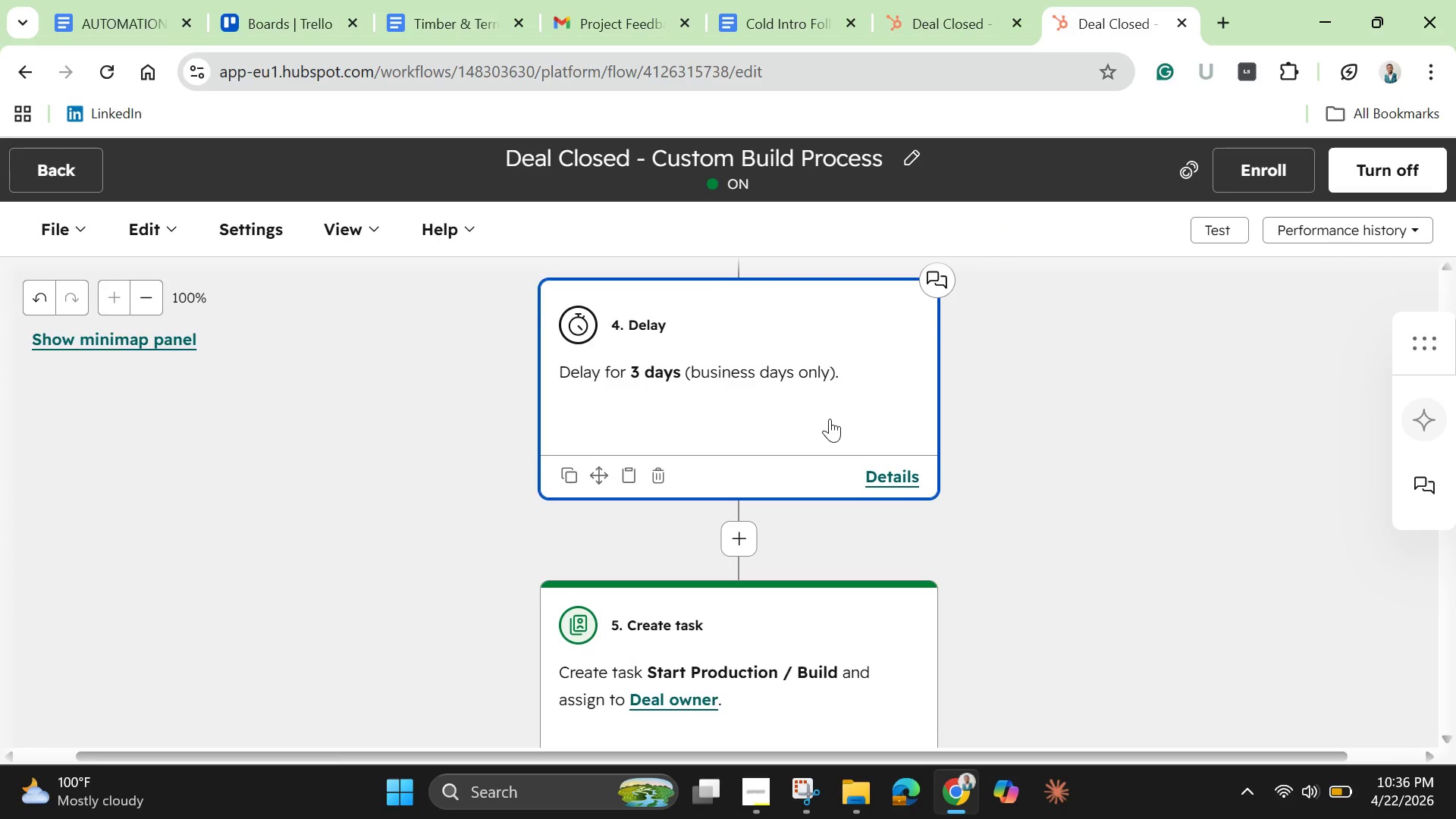 
scroll: coordinate [933, 554], scroll_direction: down, amount: 5.0
 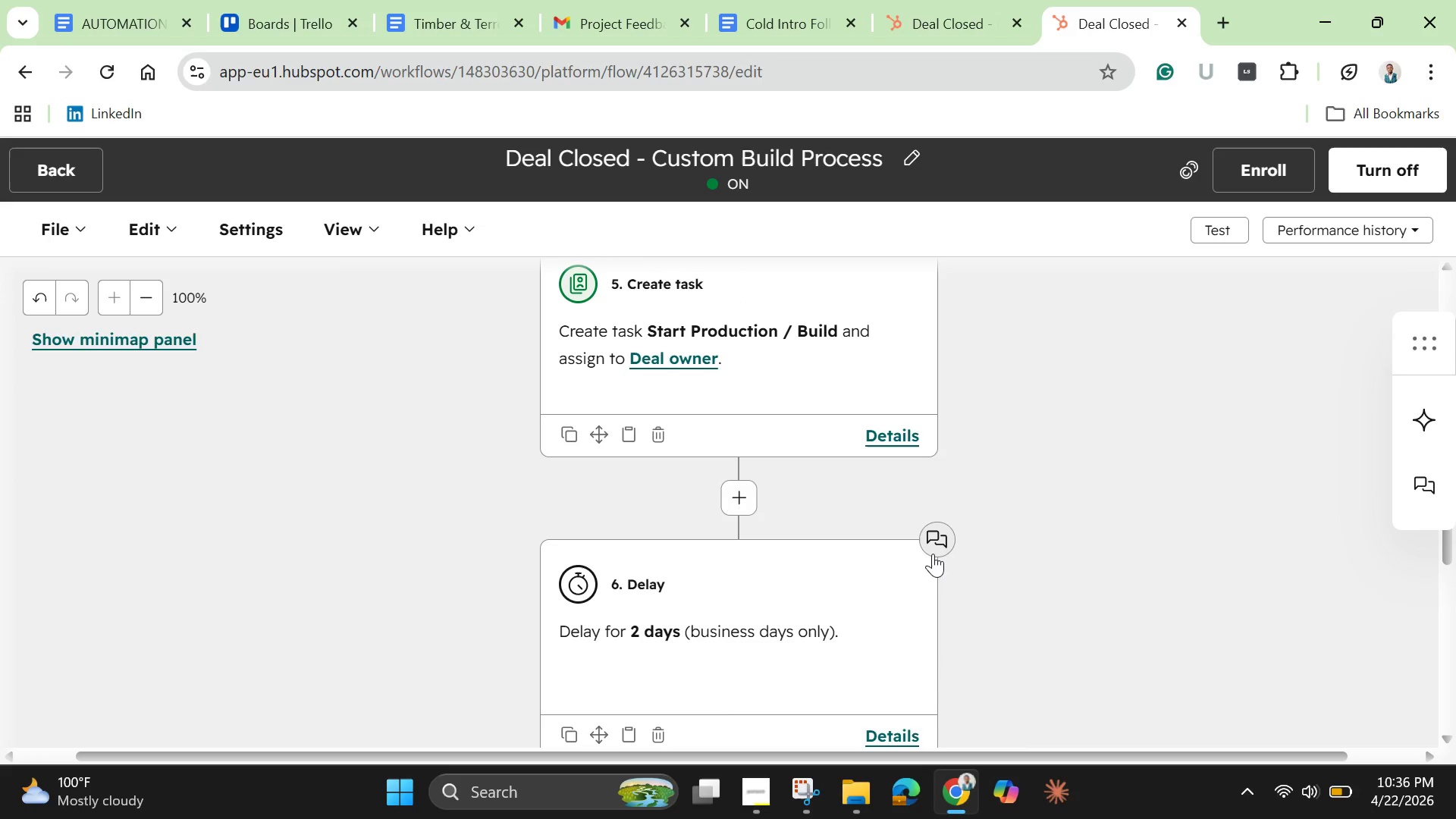 
wait(5.04)
 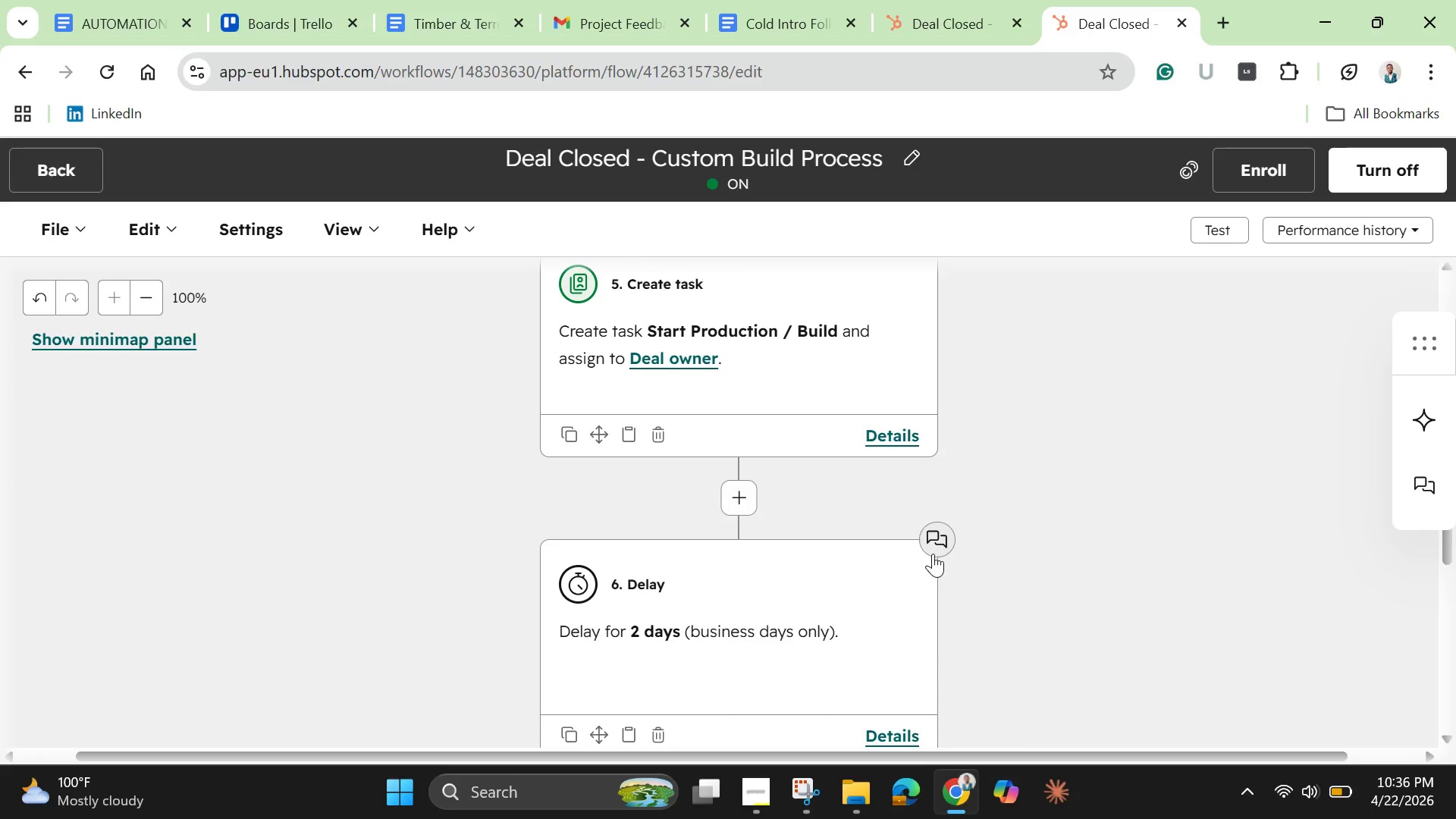 
scroll: coordinate [933, 554], scroll_direction: down, amount: 3.0
 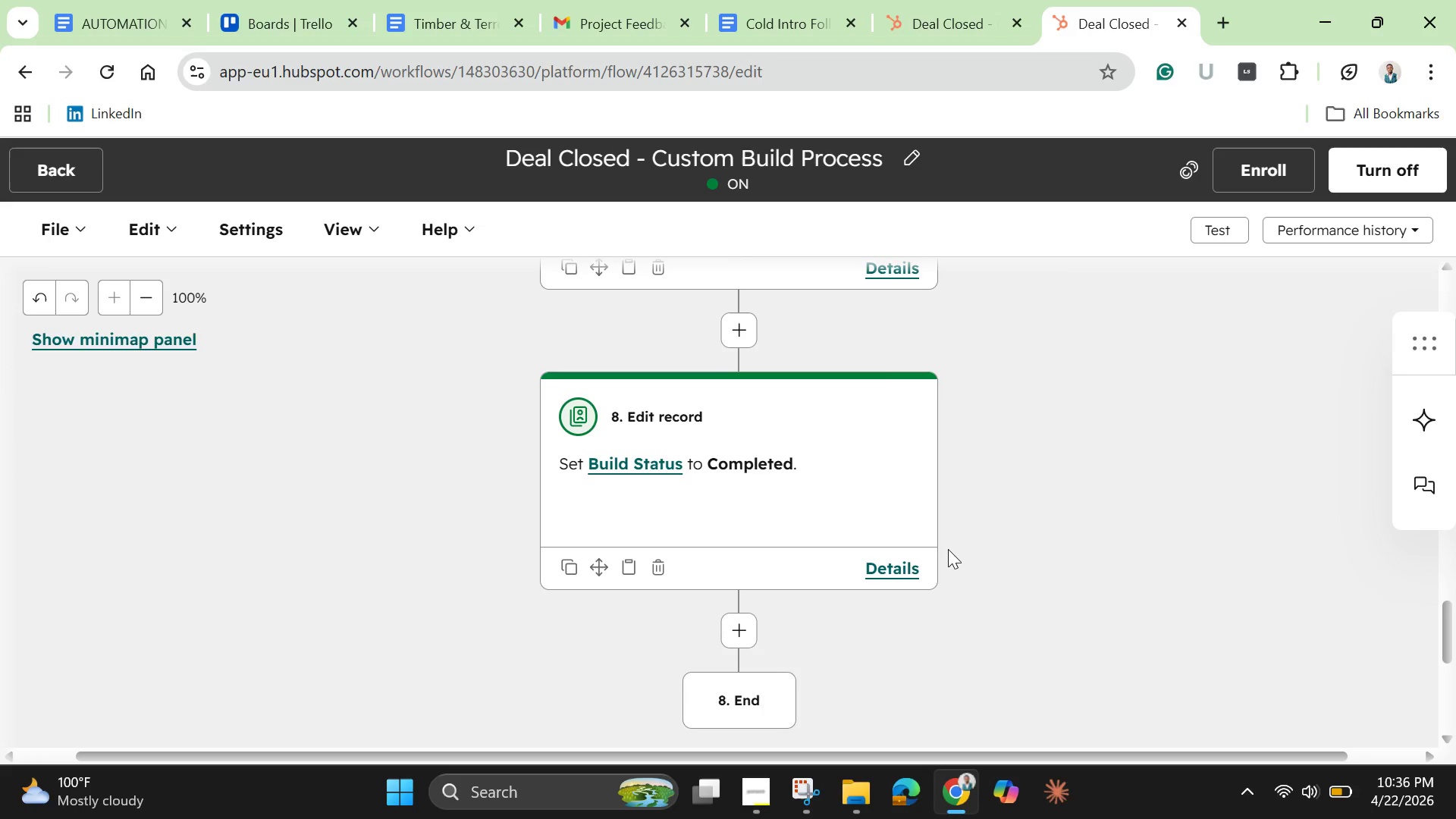 
wait(5.51)
 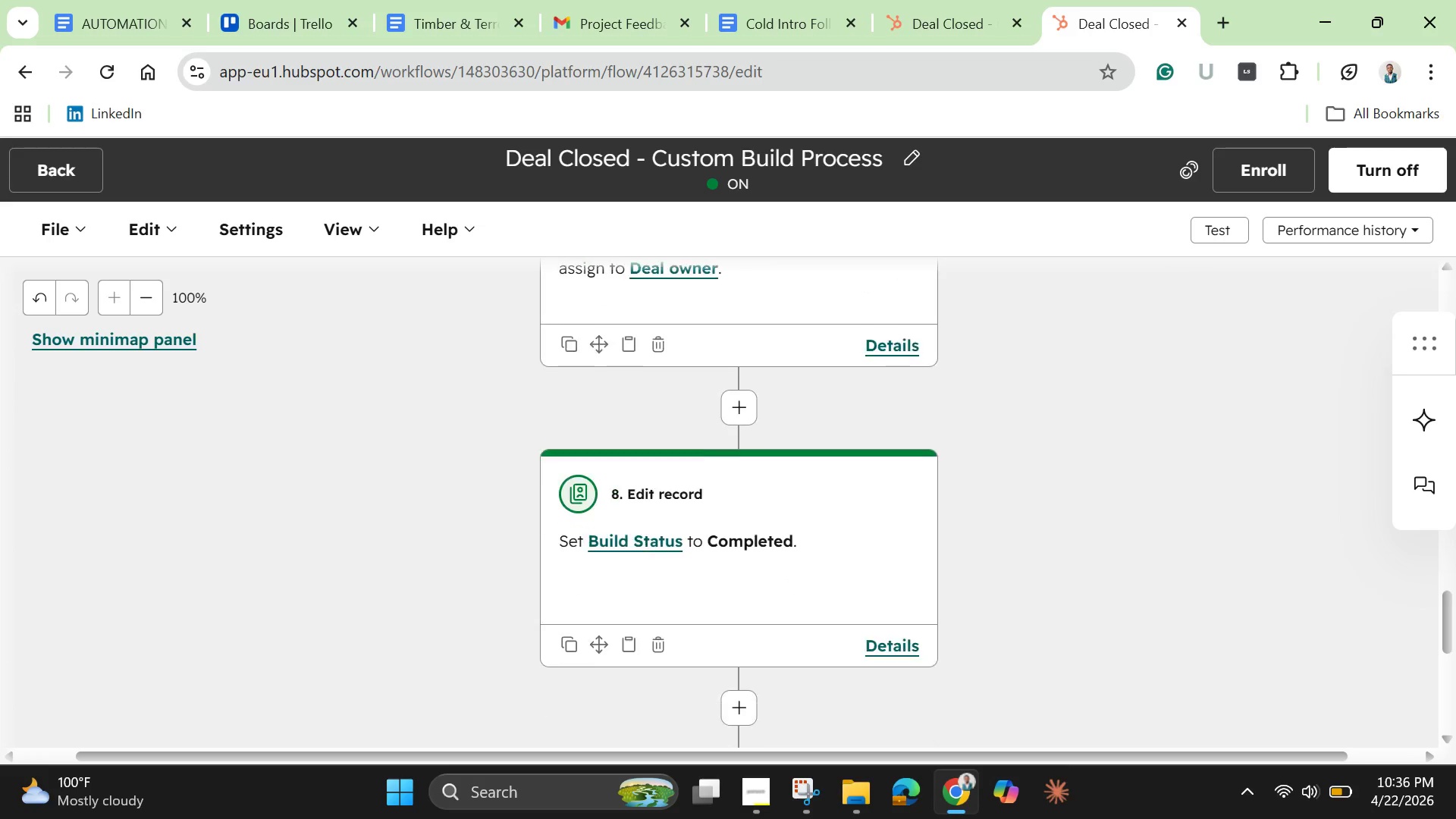 
mouse_move([923, 564])
 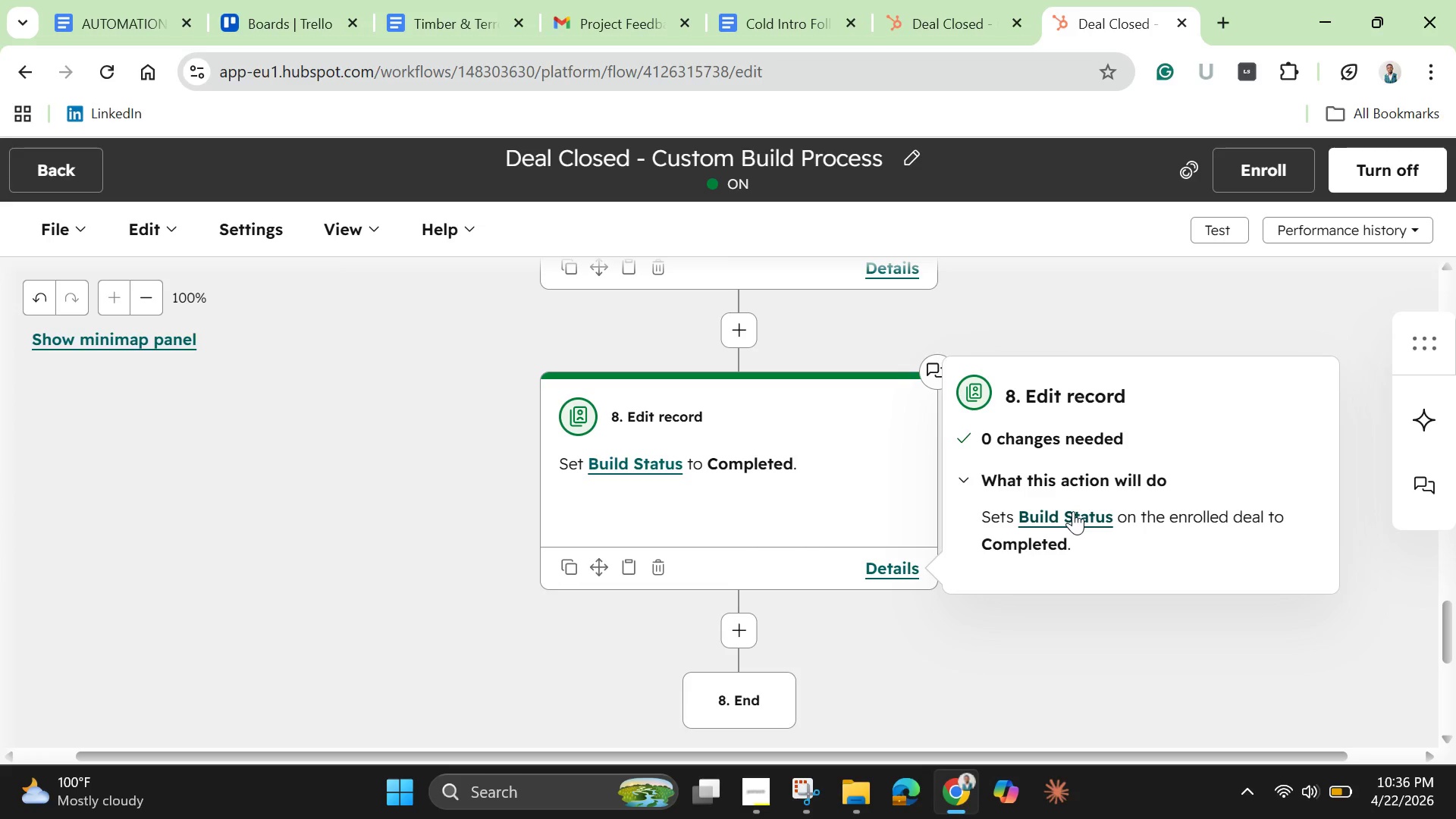 
left_click([1073, 511])
 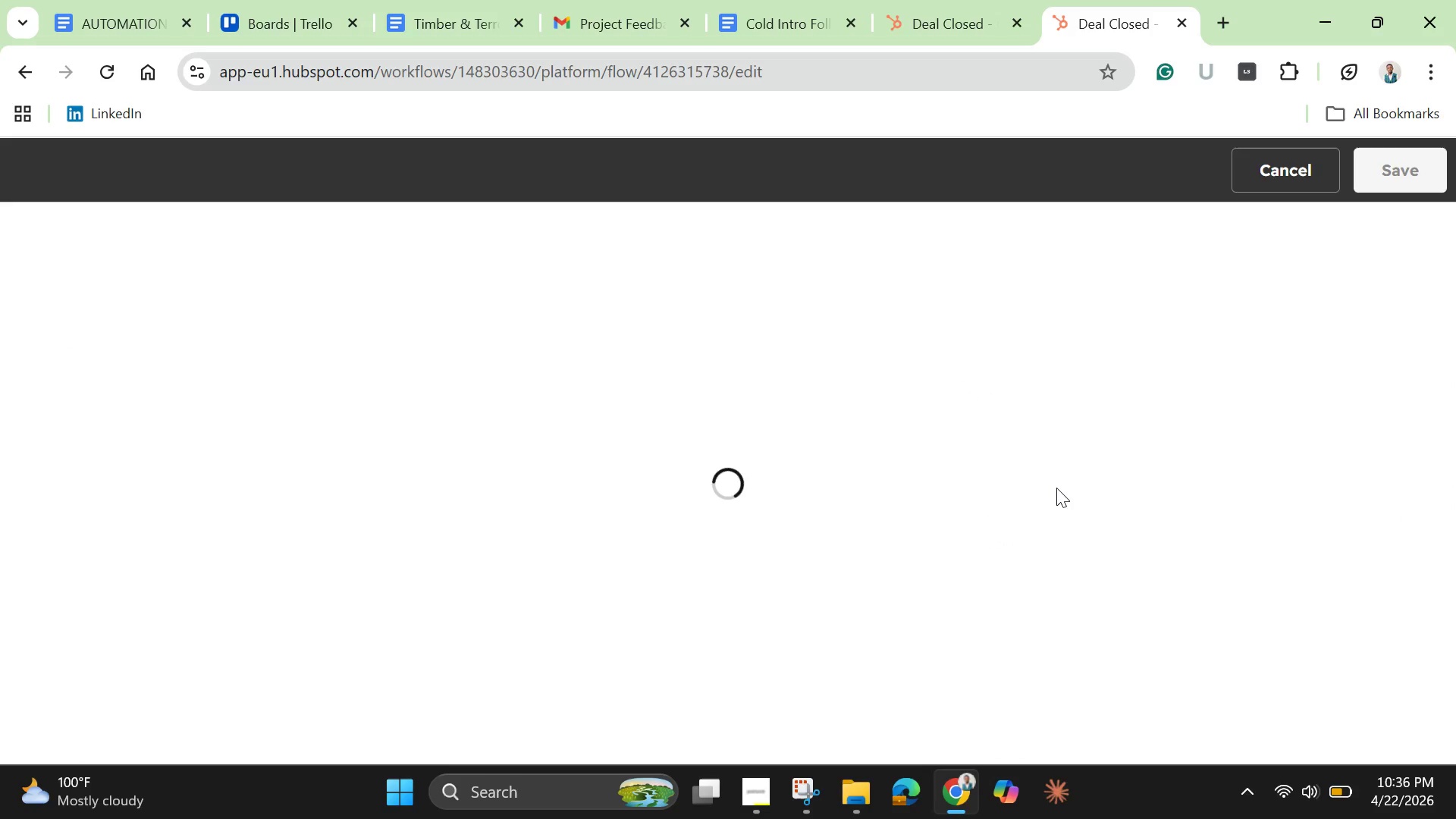 
wait(9.89)
 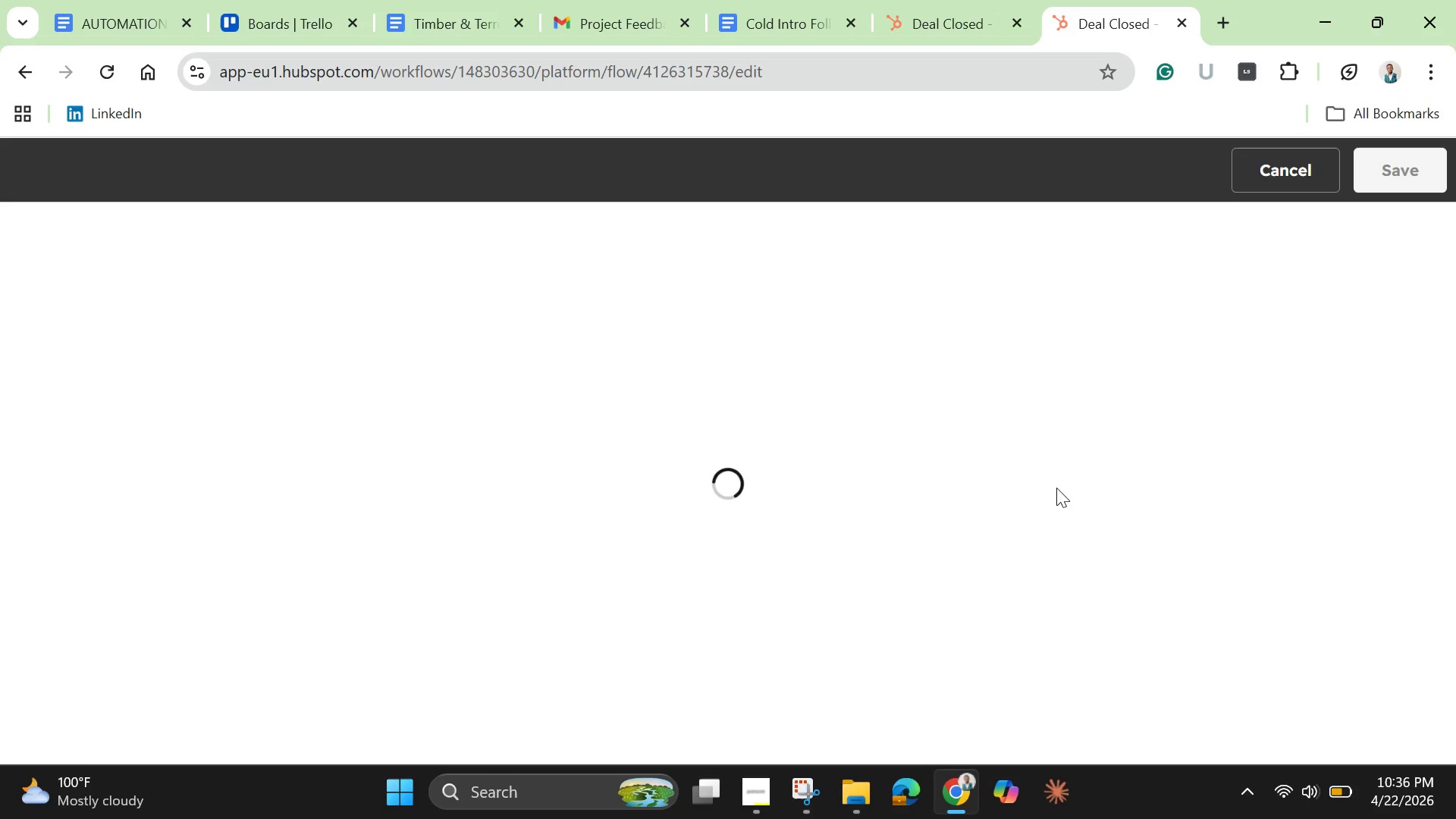 
scroll: coordinate [903, 529], scroll_direction: up, amount: 3.0
 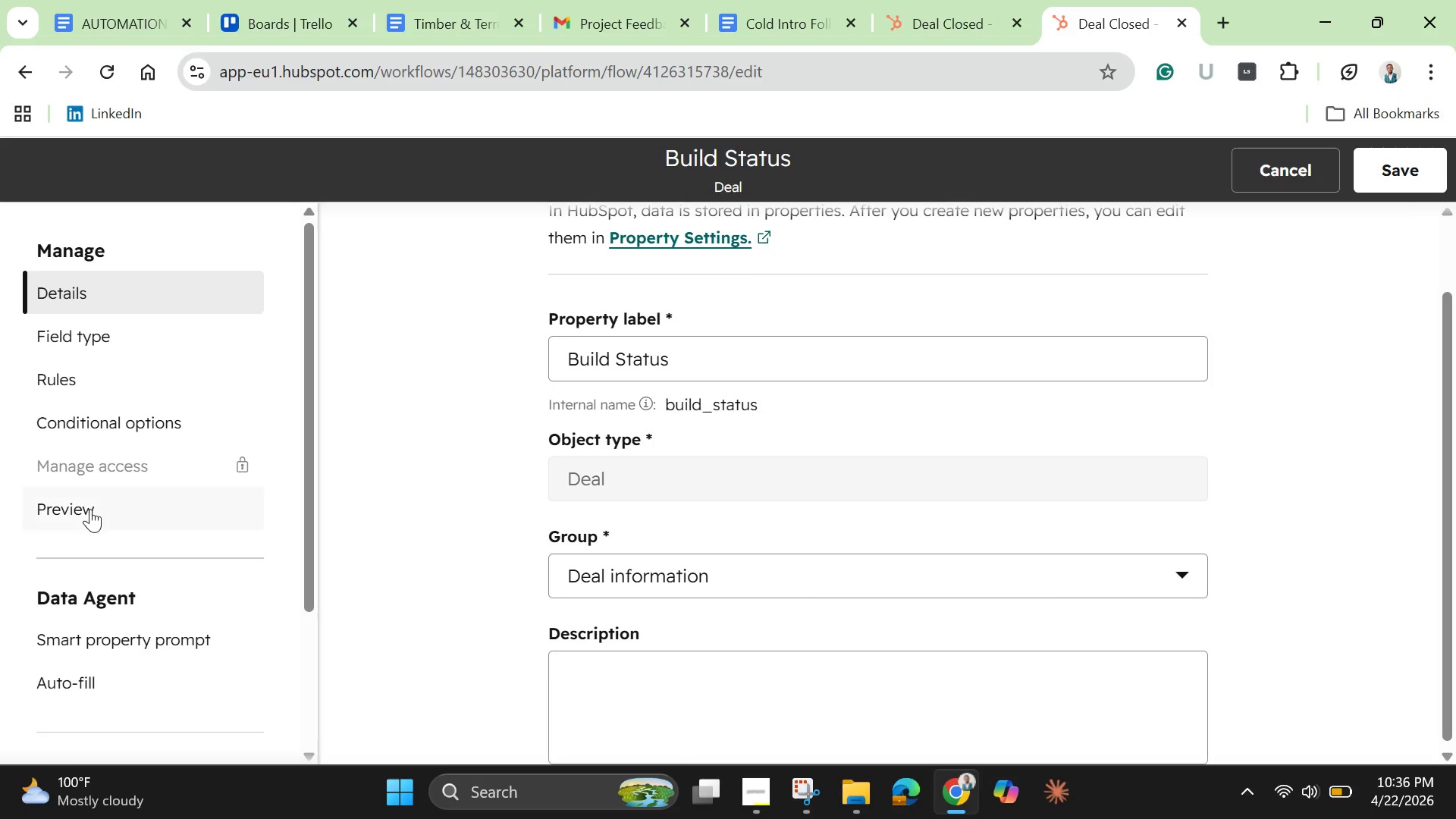 
wait(6.03)
 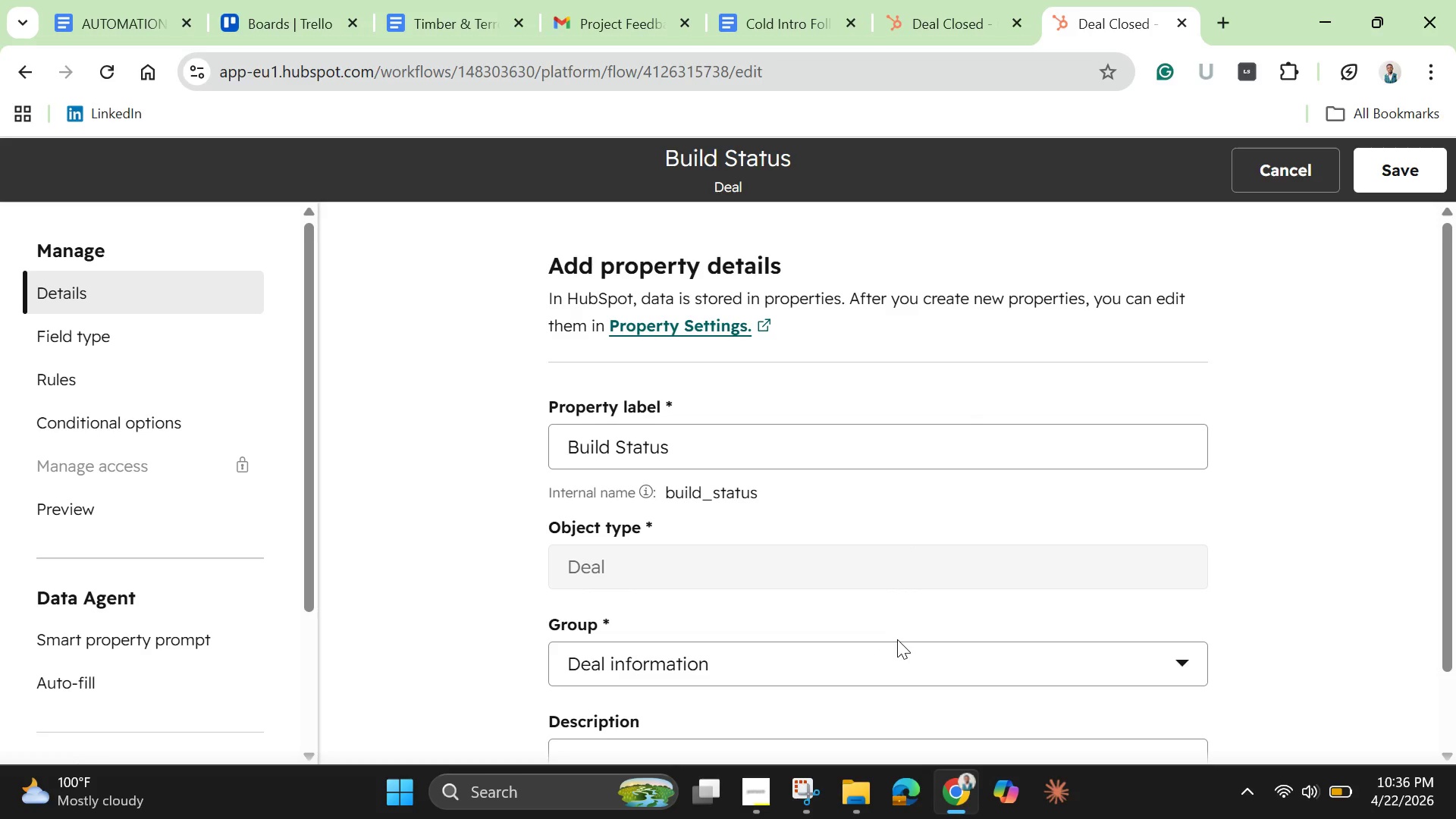 
left_click([61, 697])
 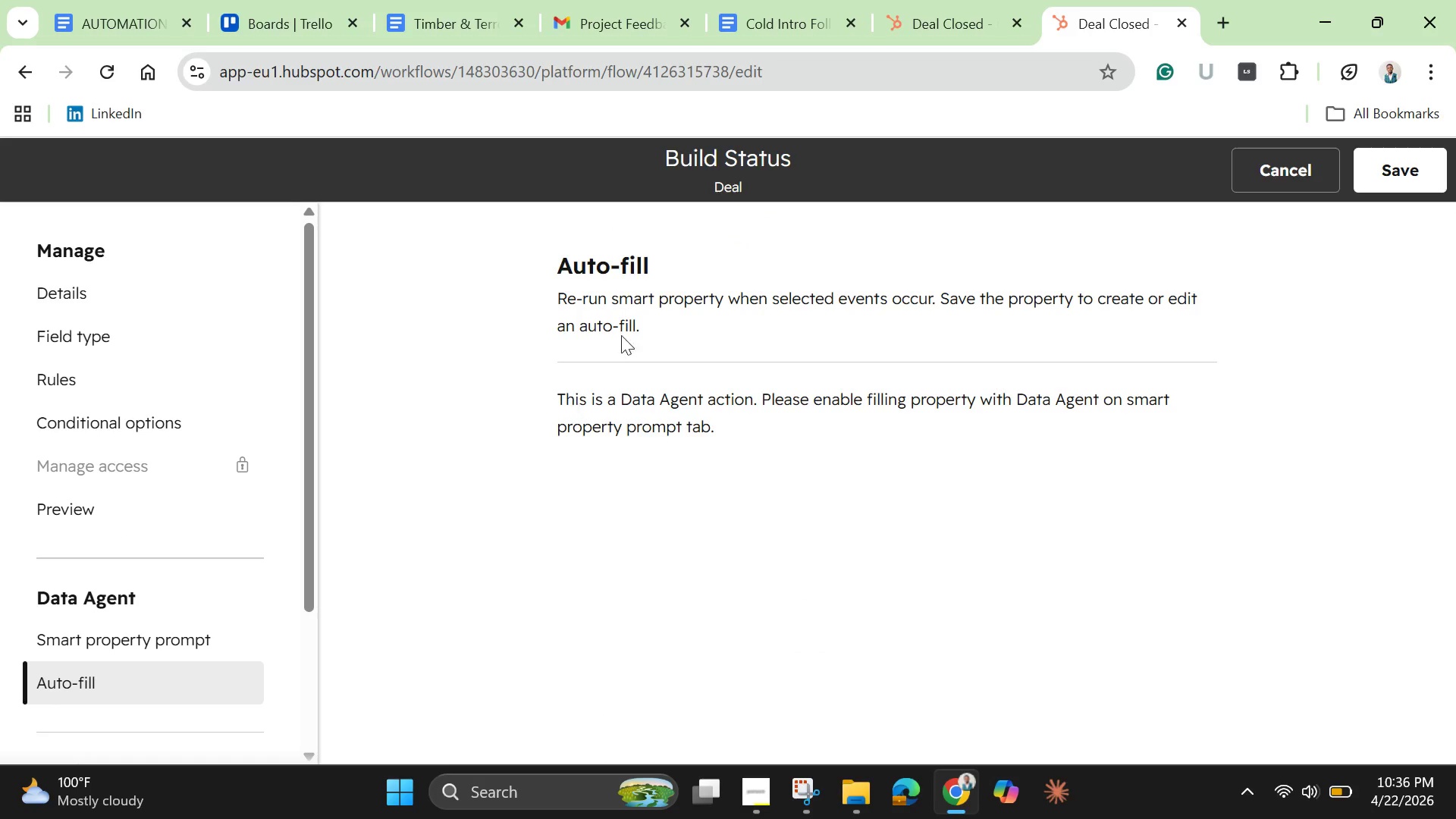 
left_click([632, 307])
 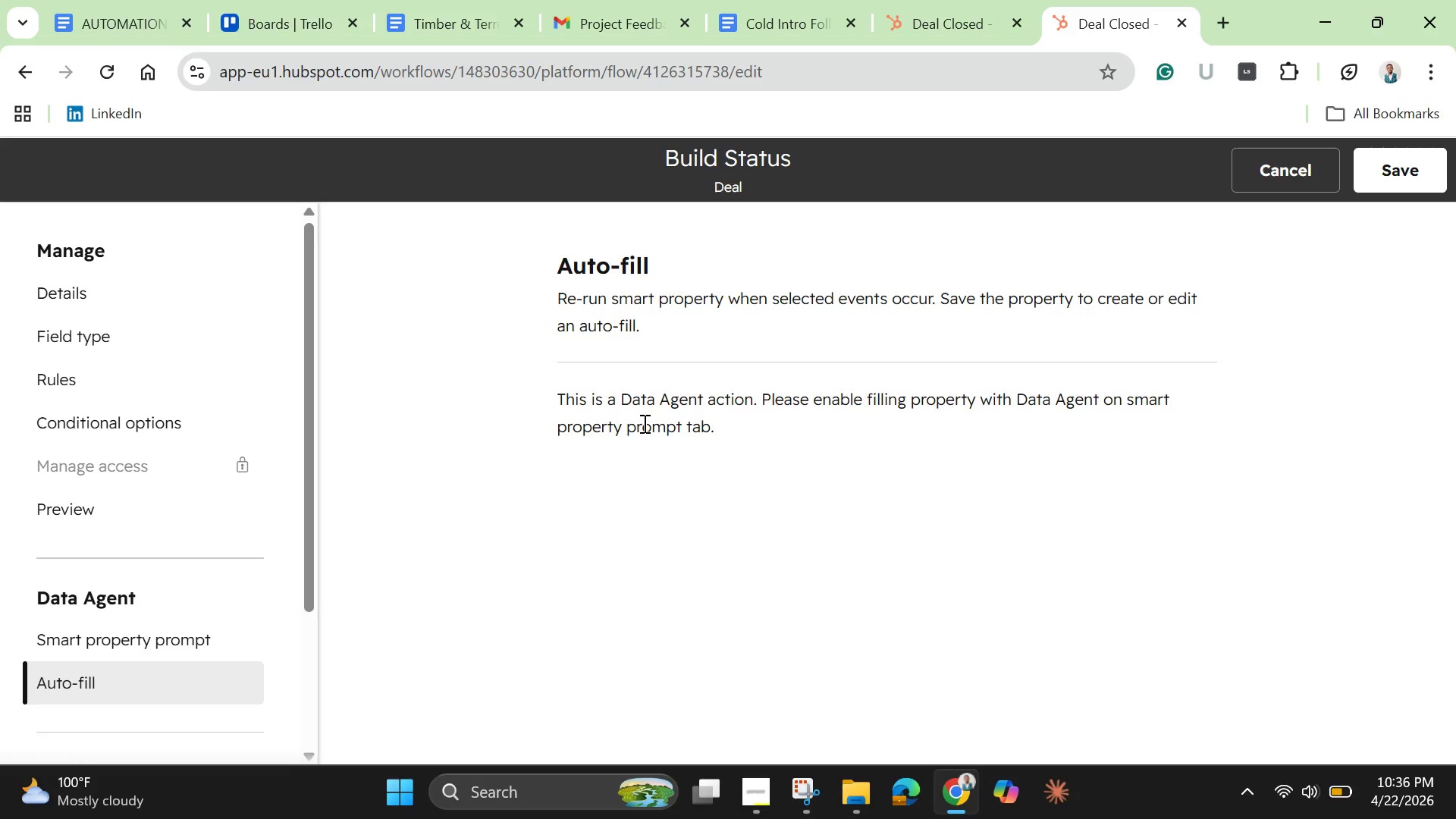 
left_click([643, 423])
 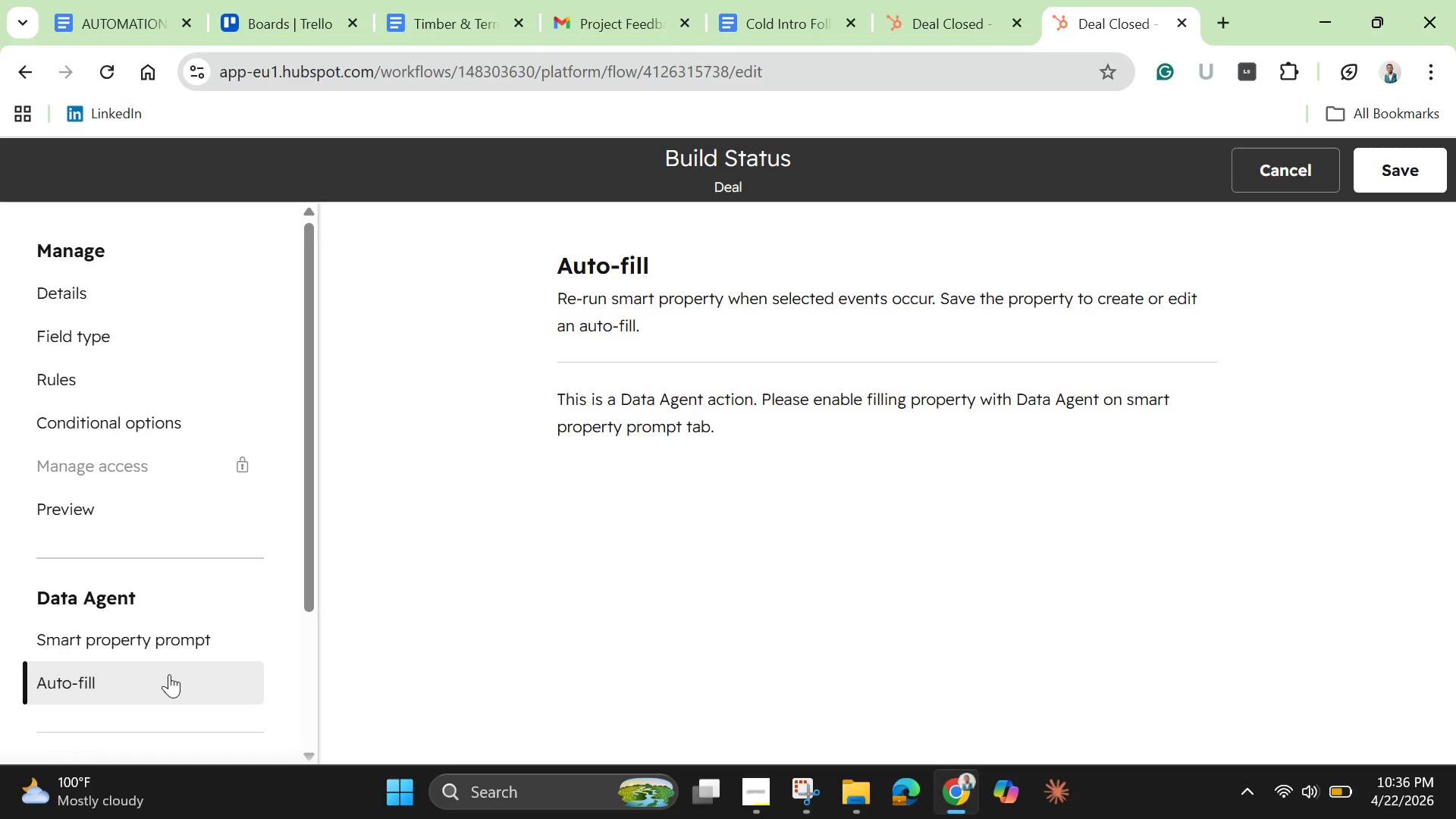 
left_click([169, 674])
 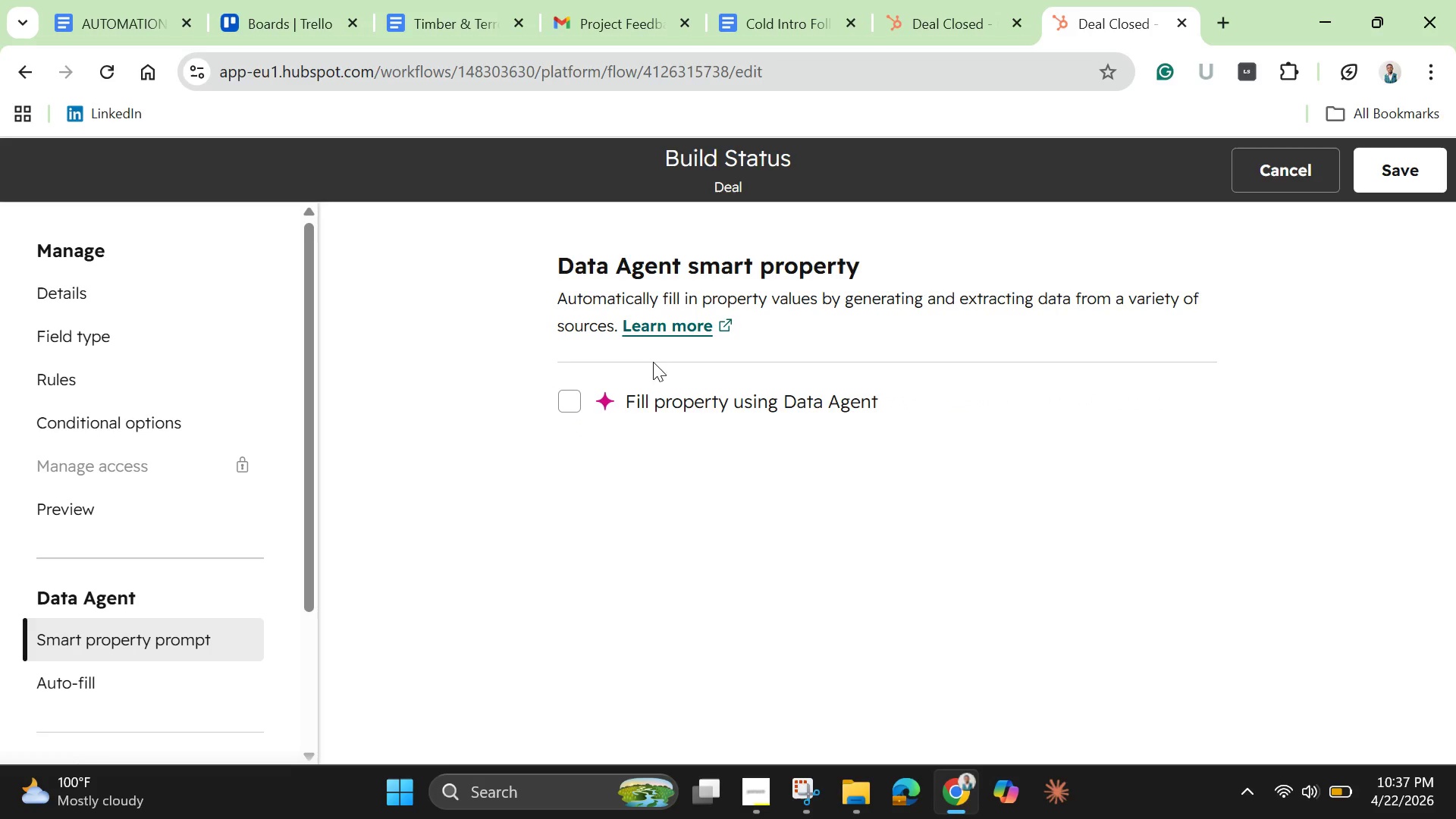 
left_click([573, 397])
 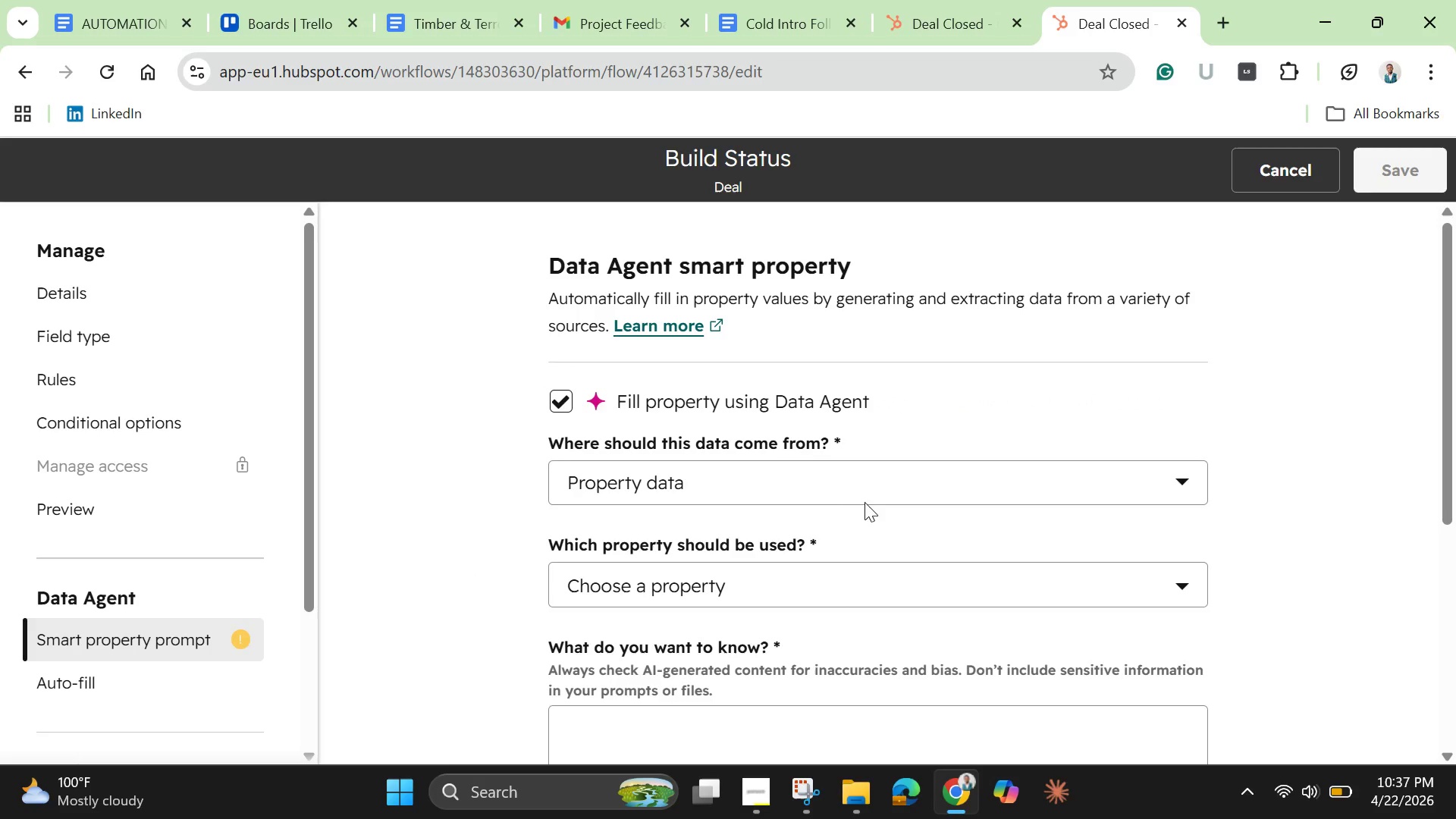 
left_click([862, 472])
 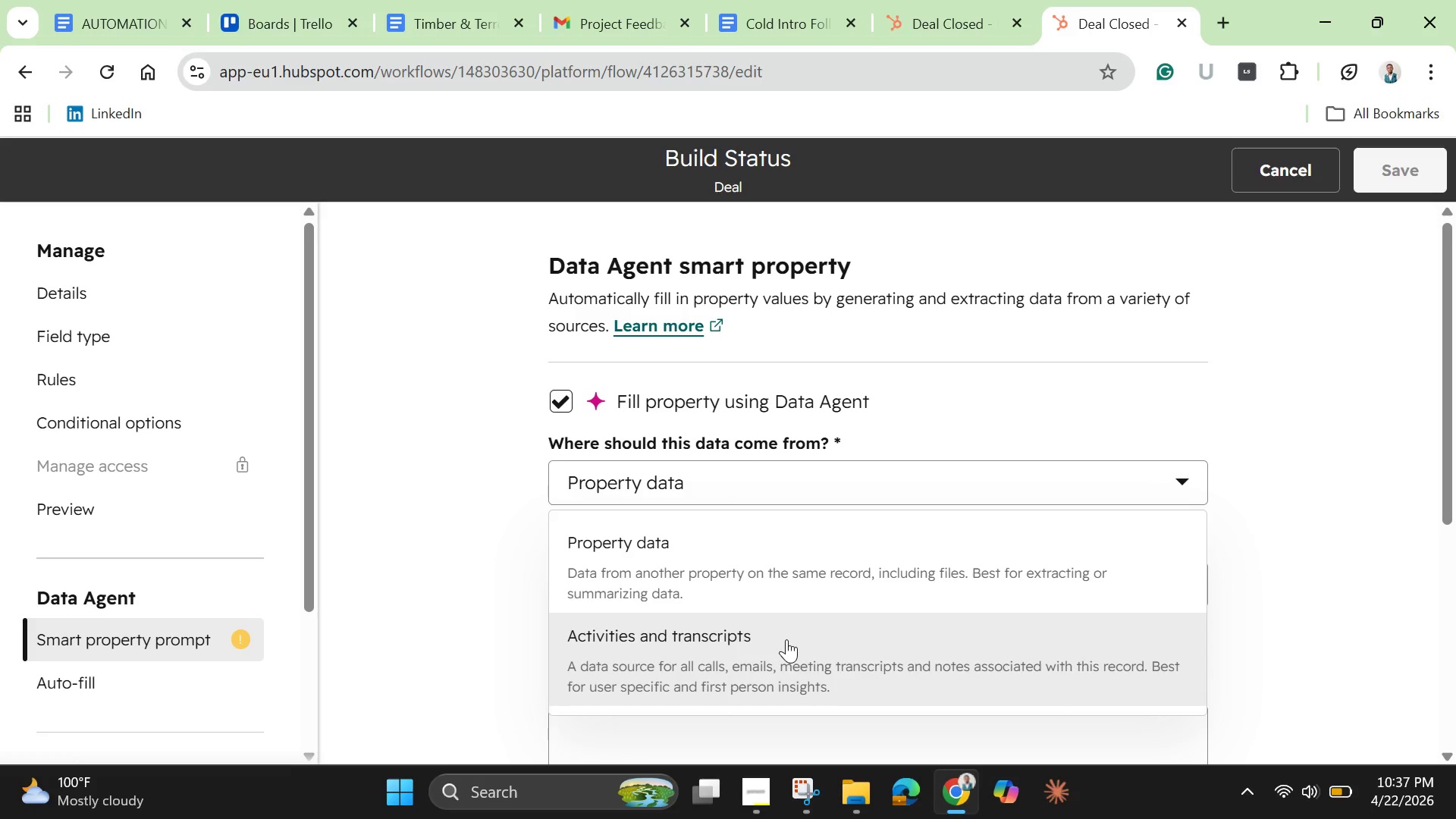 
left_click([777, 651])
 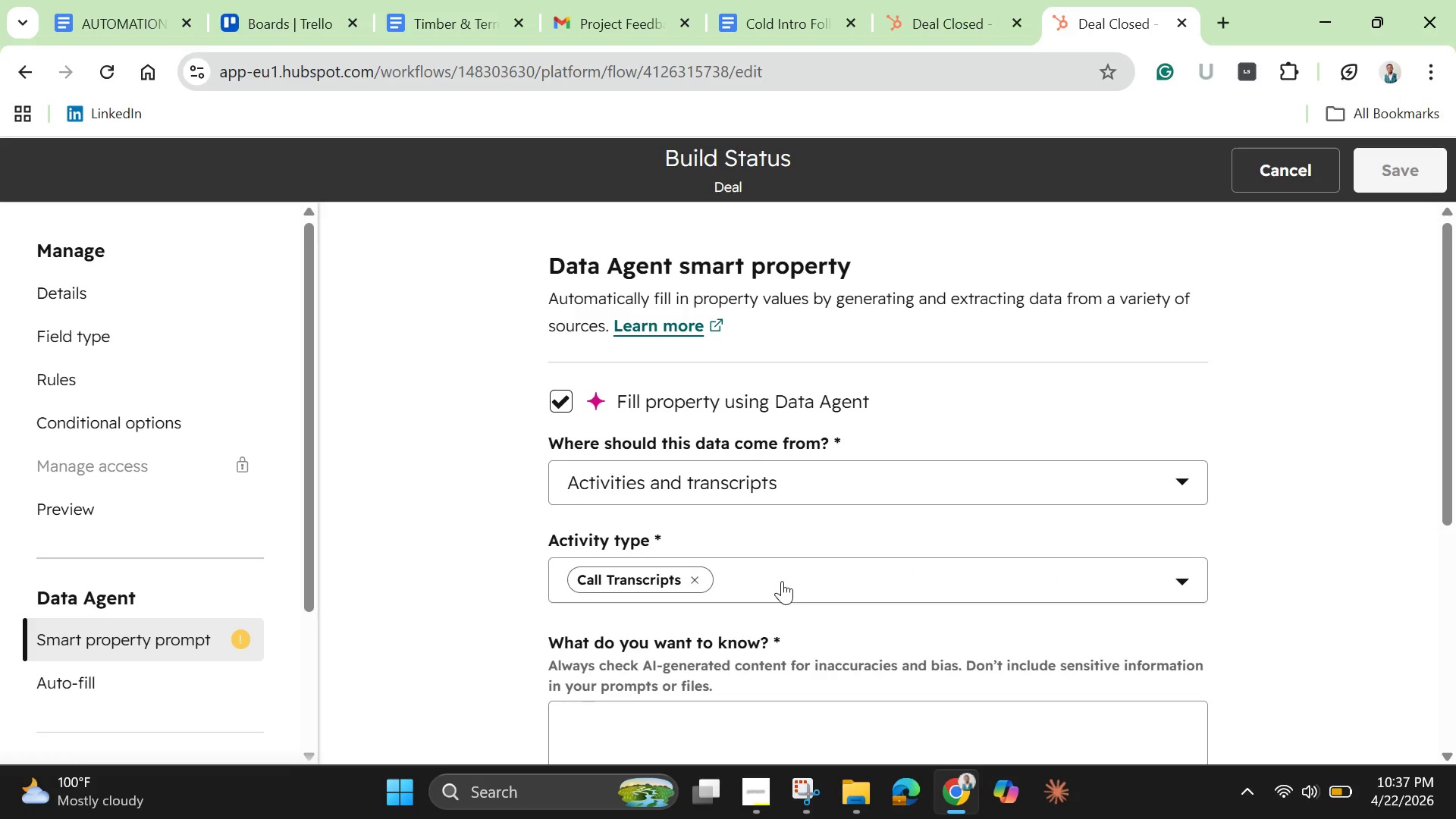 
scroll: coordinate [782, 581], scroll_direction: down, amount: 1.0
 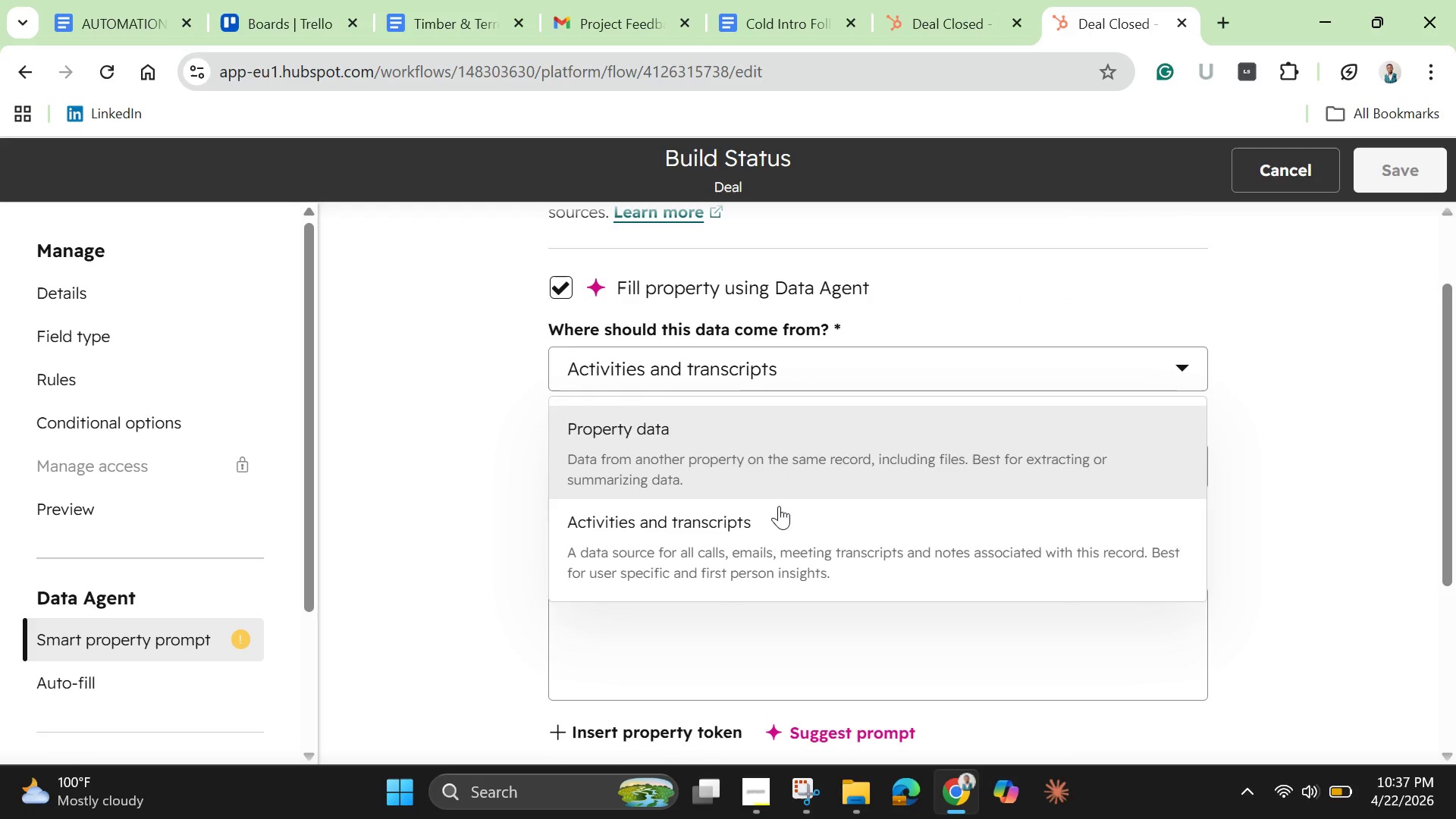 
left_click([755, 469])
 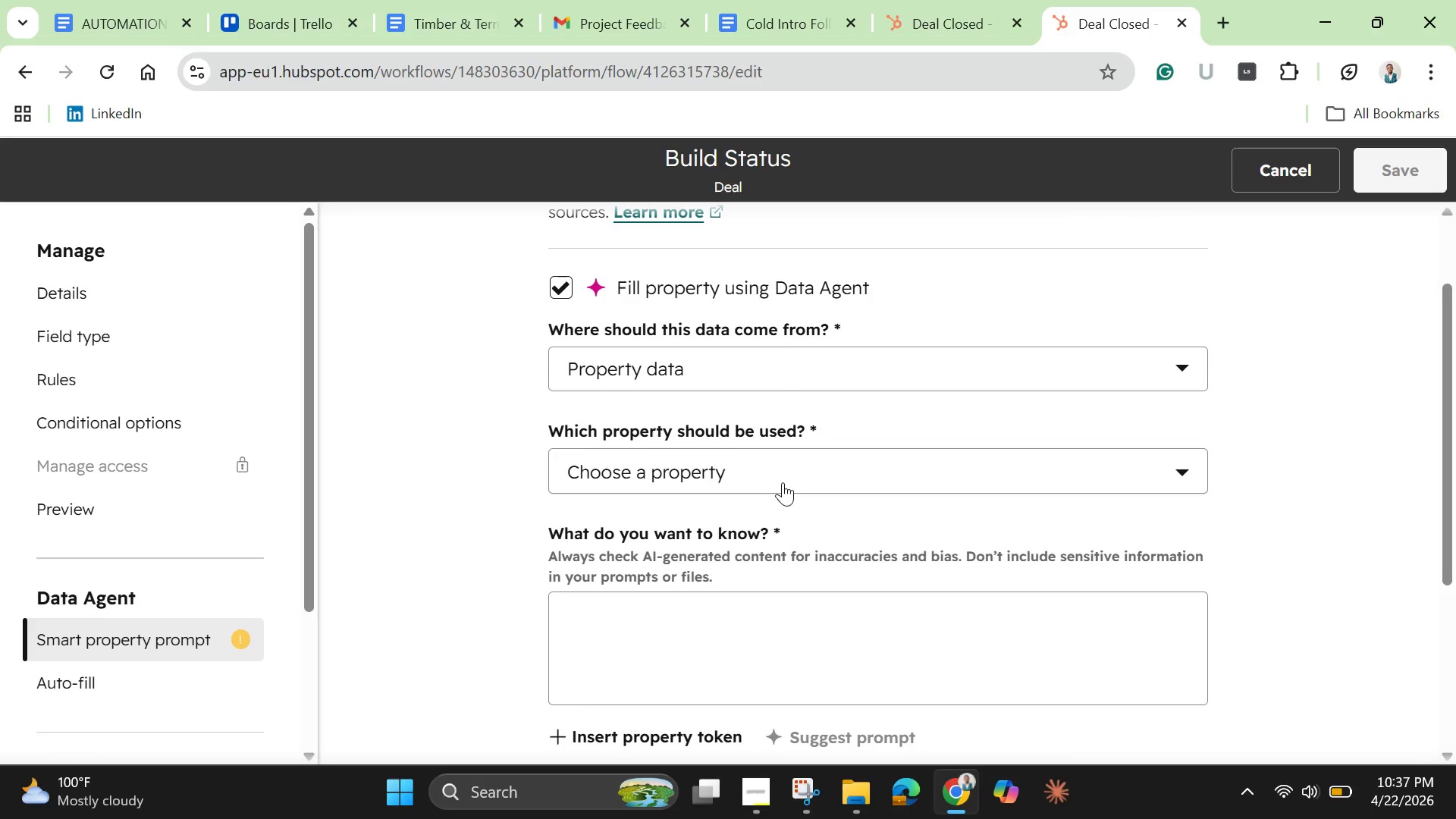 
left_click([783, 482])
 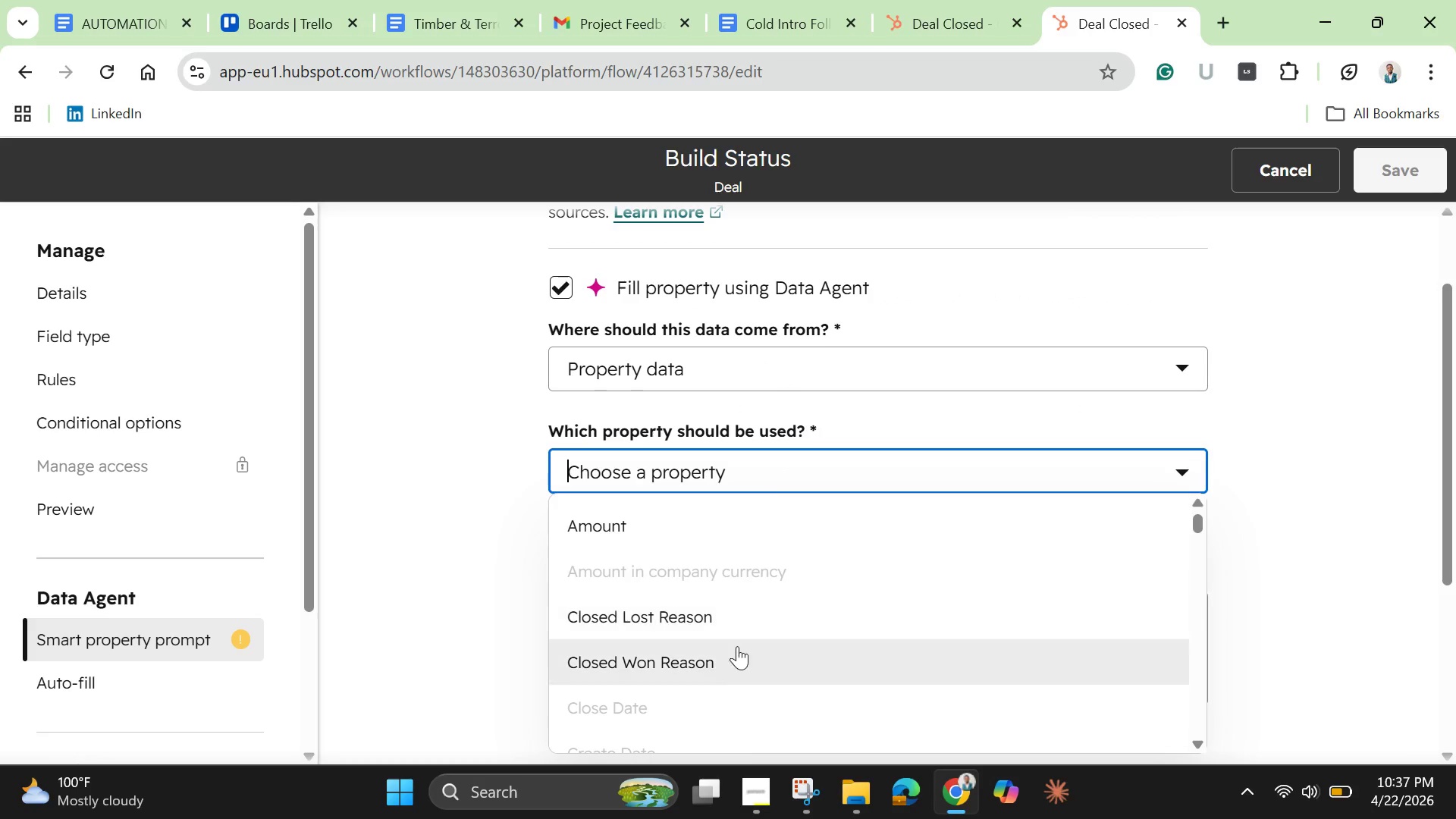 
mouse_move([717, 646])
 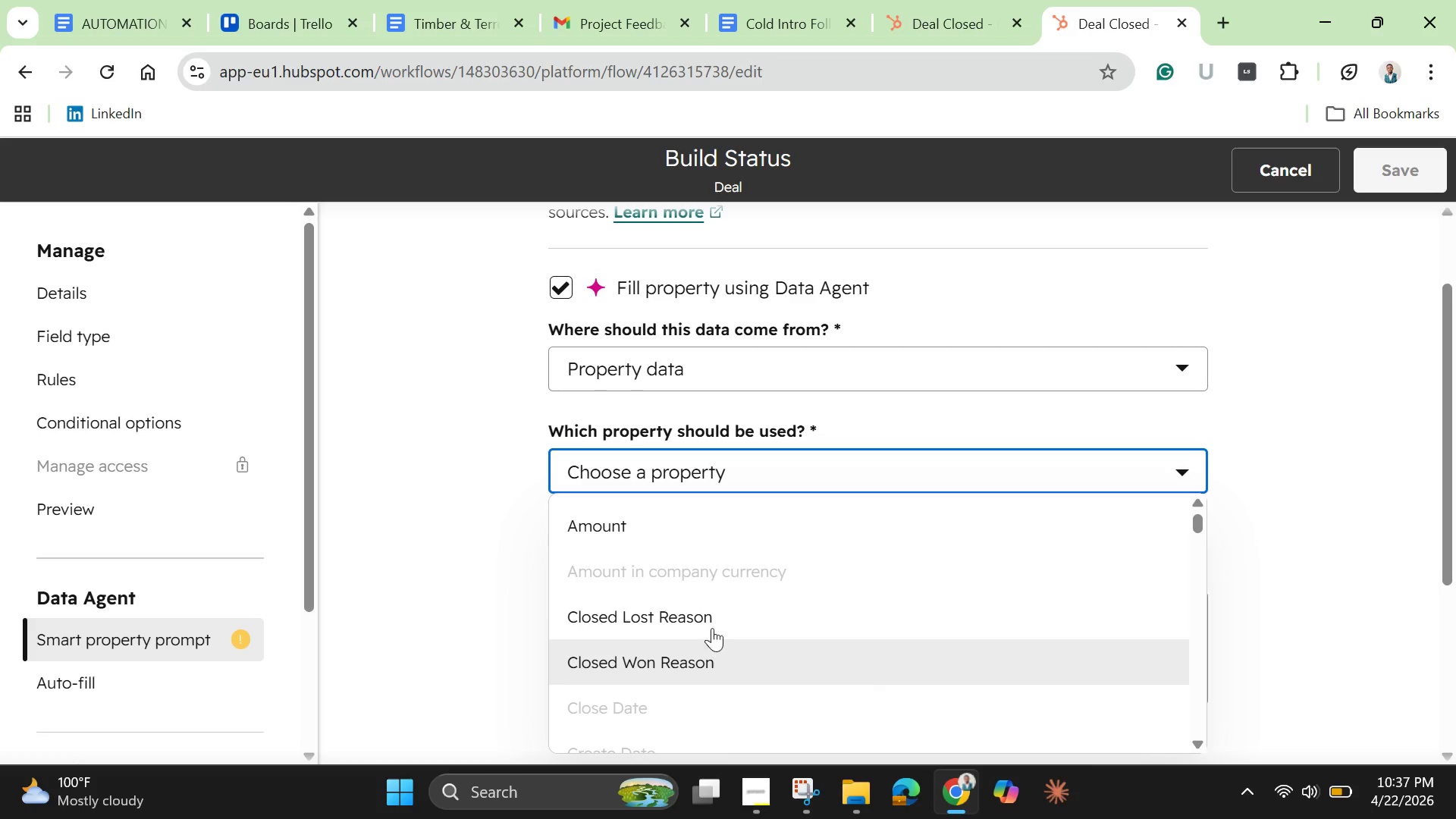 
mouse_move([714, 649])
 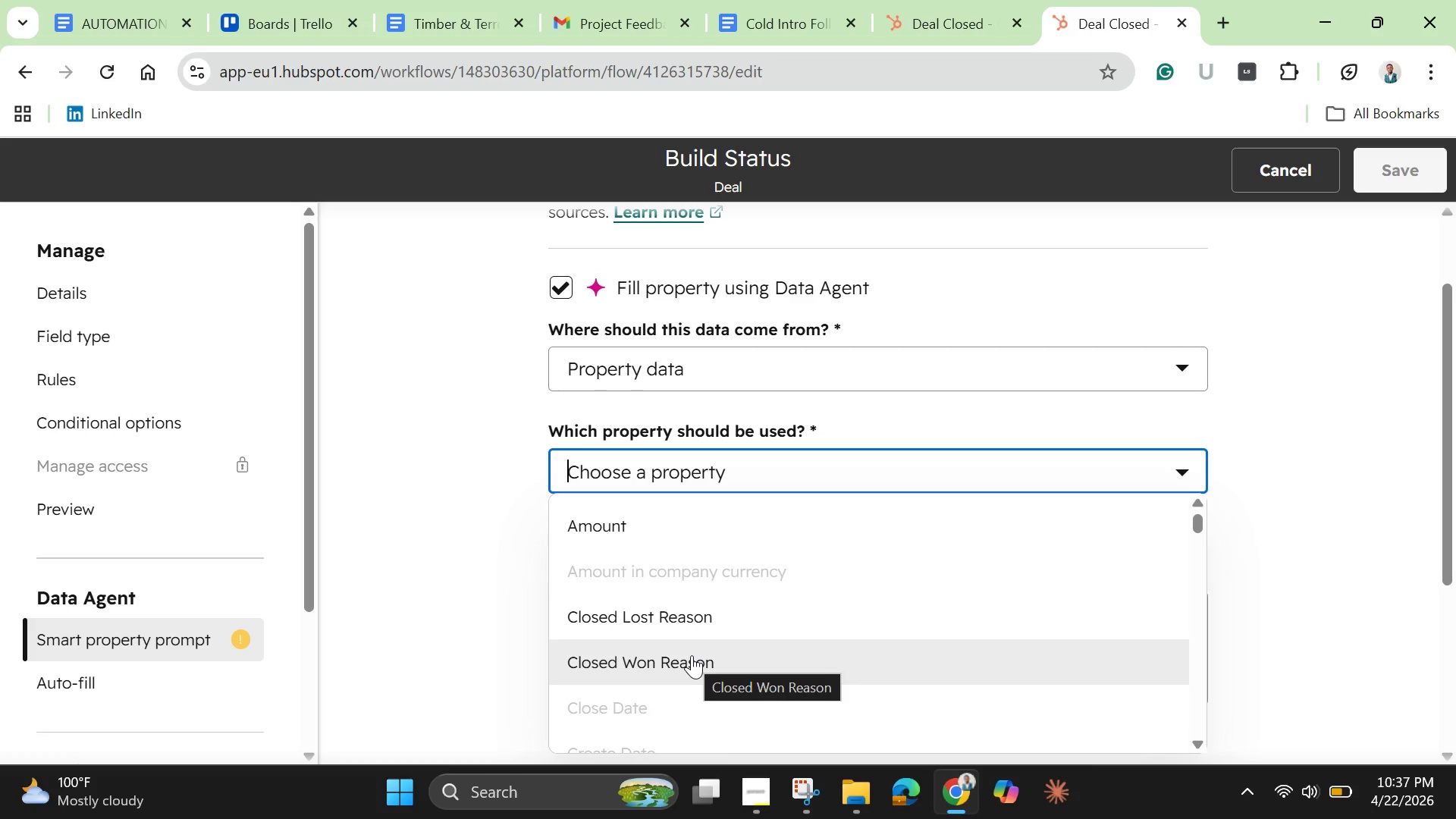 
left_click([692, 655])
 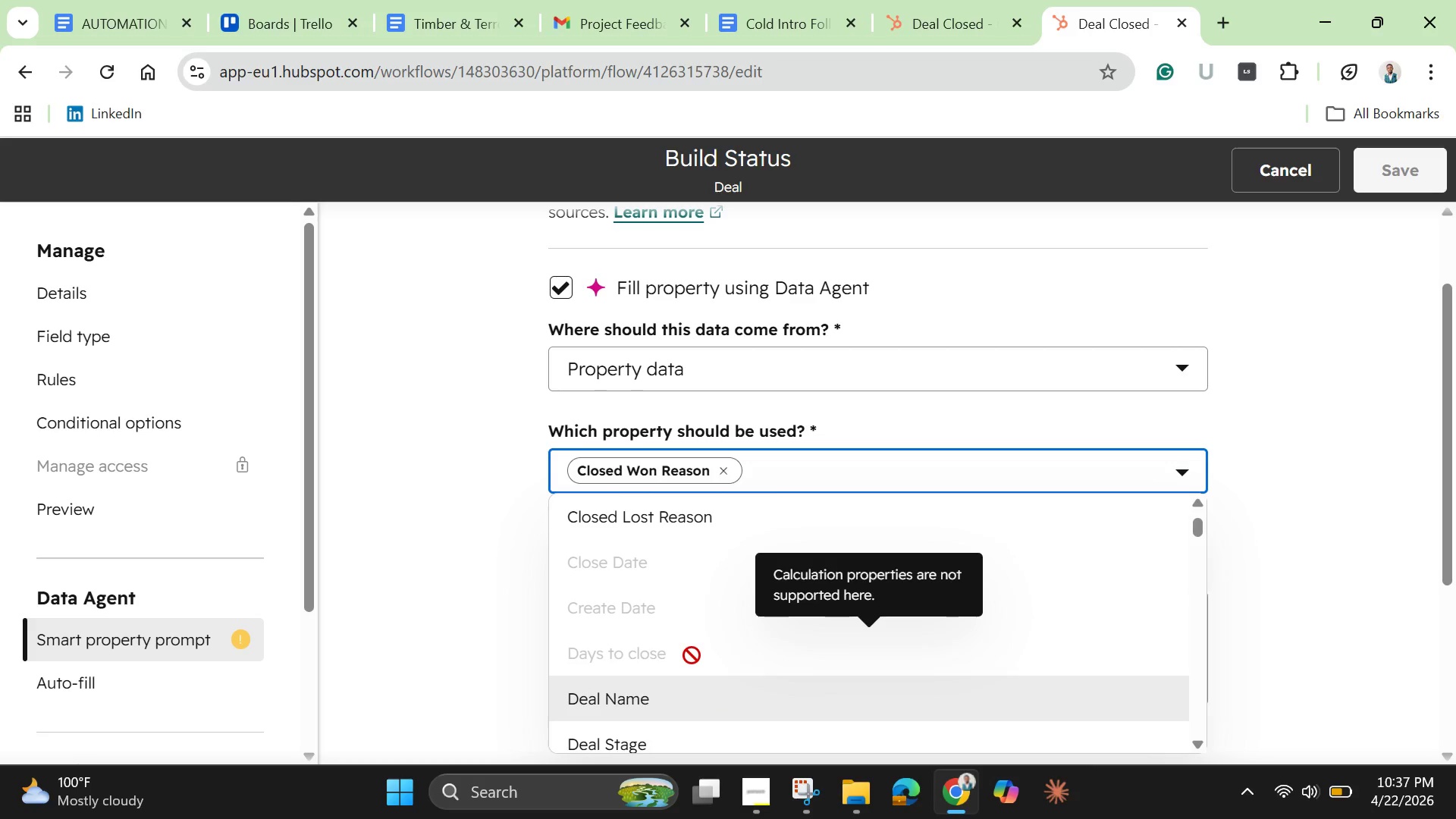 
scroll: coordinate [692, 653], scroll_direction: down, amount: 6.0
 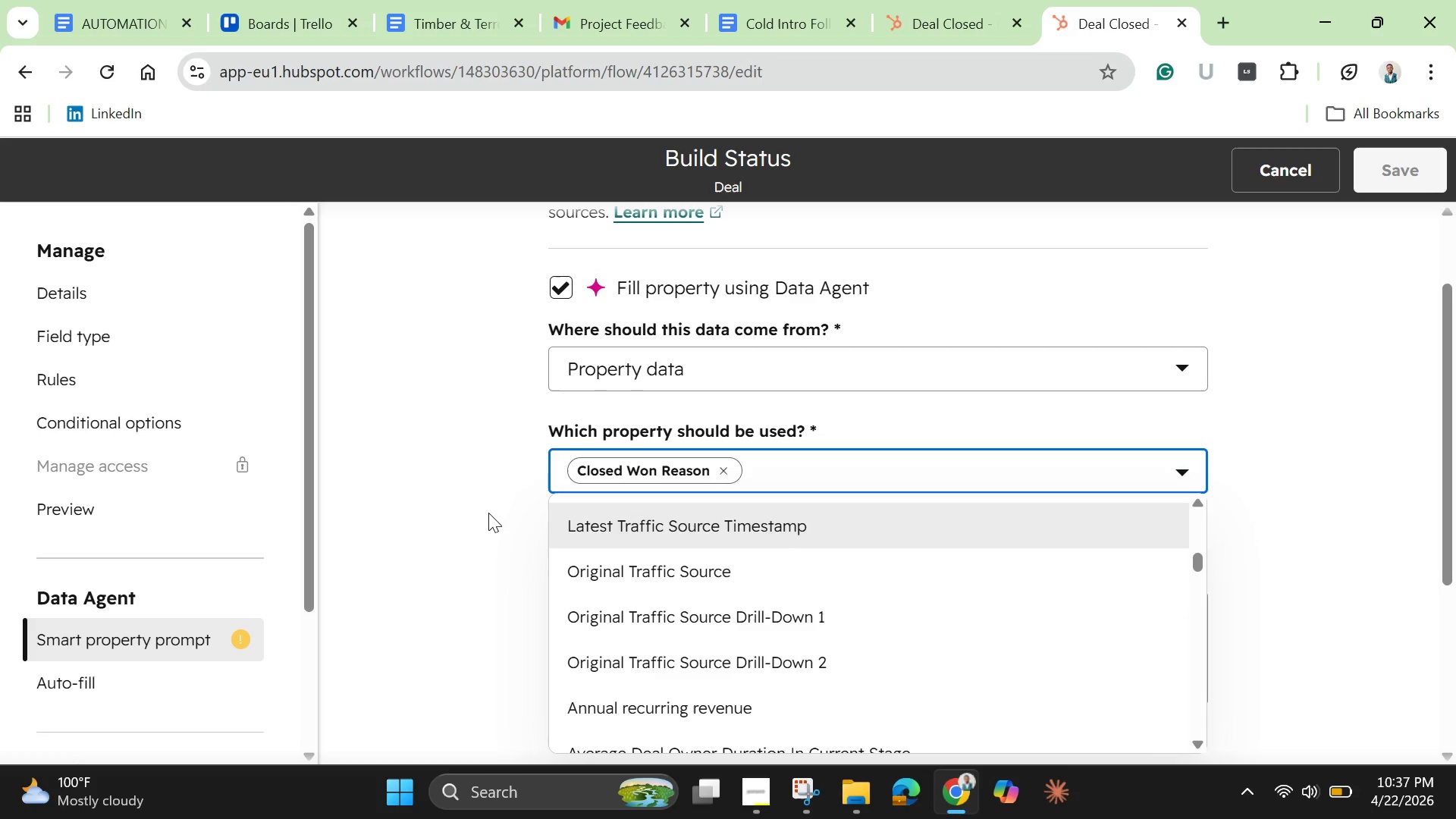 
left_click([488, 513])
 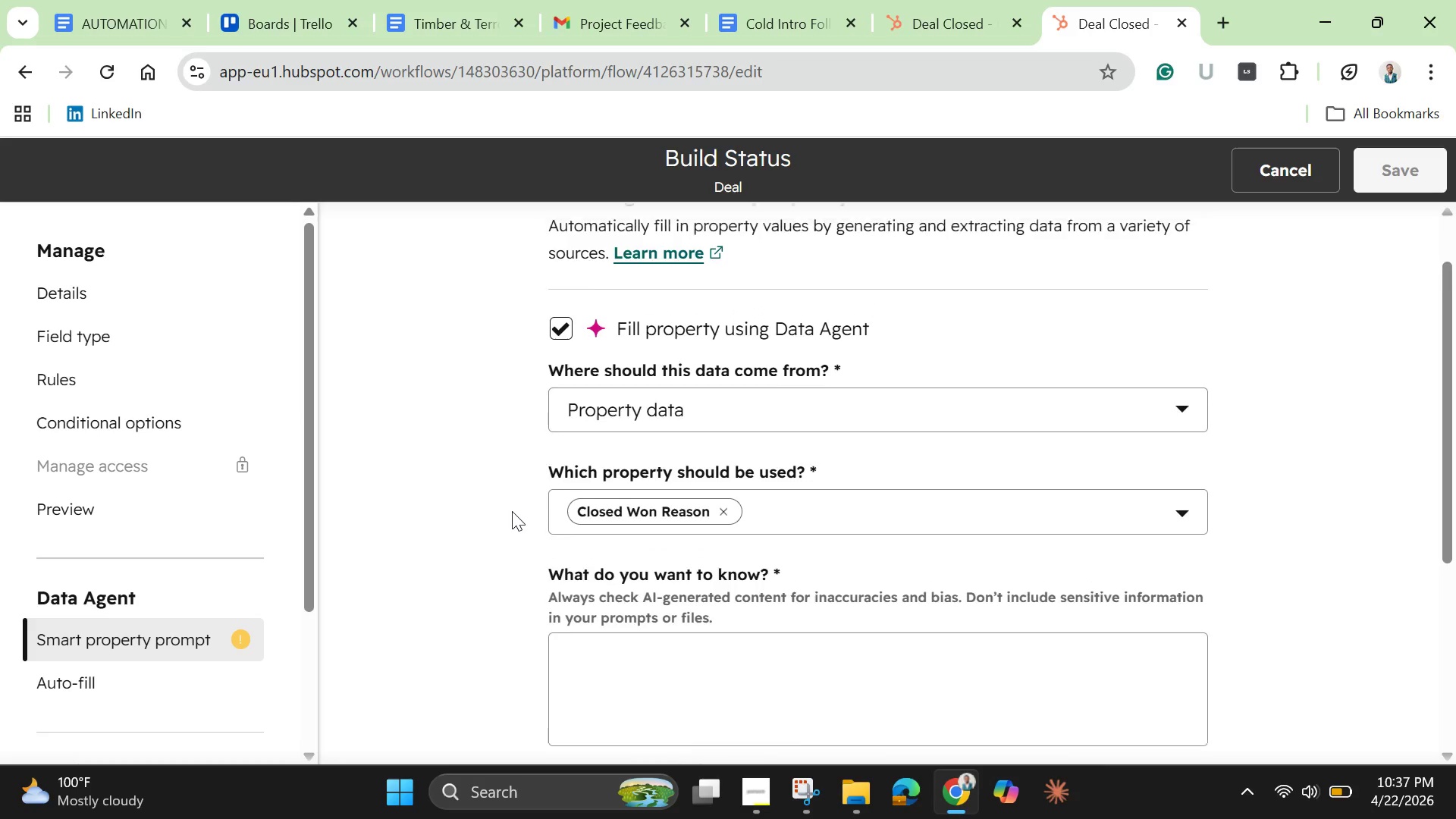 
scroll: coordinate [512, 511], scroll_direction: down, amount: 1.0
 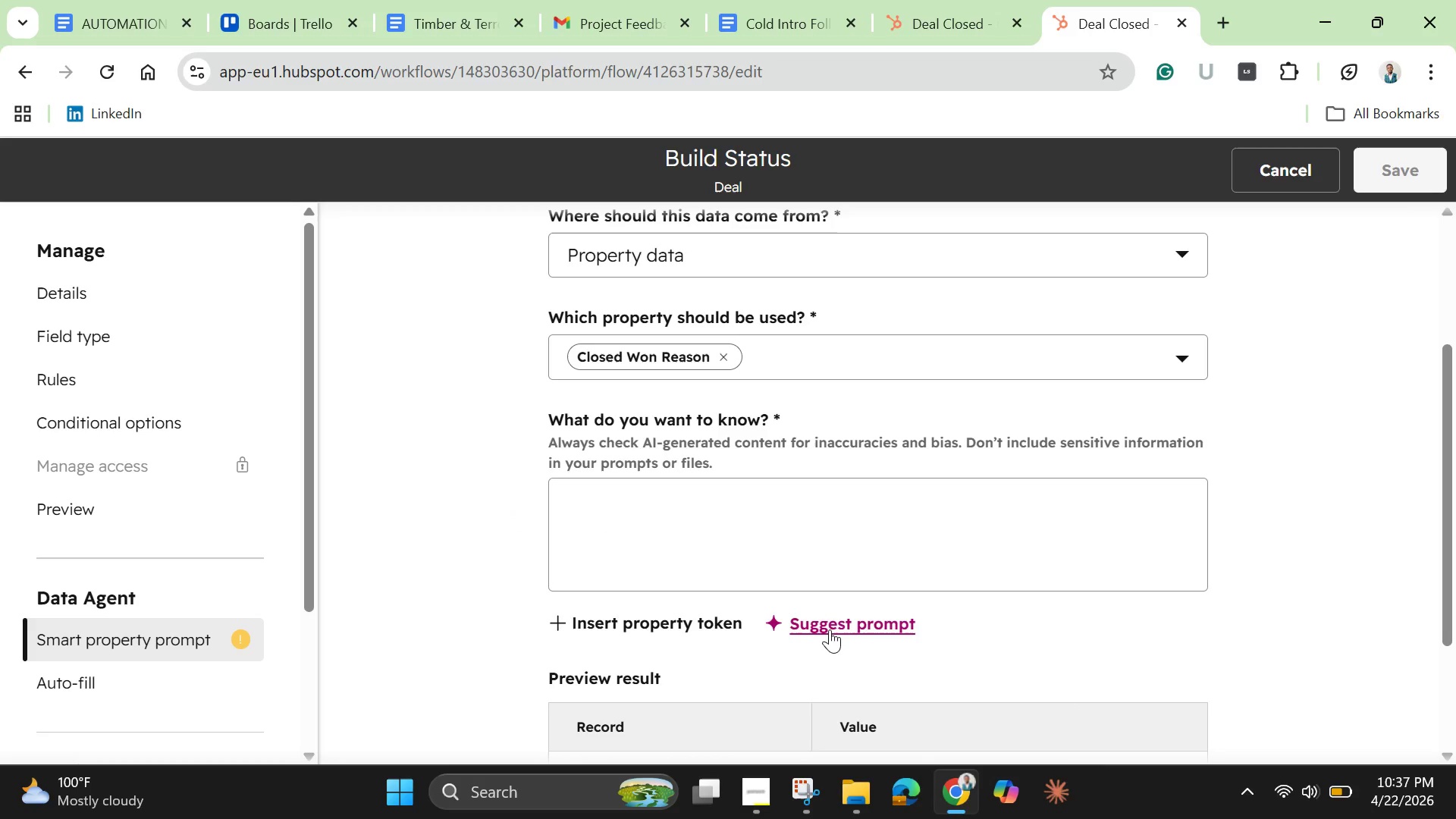 
left_click([828, 620])
 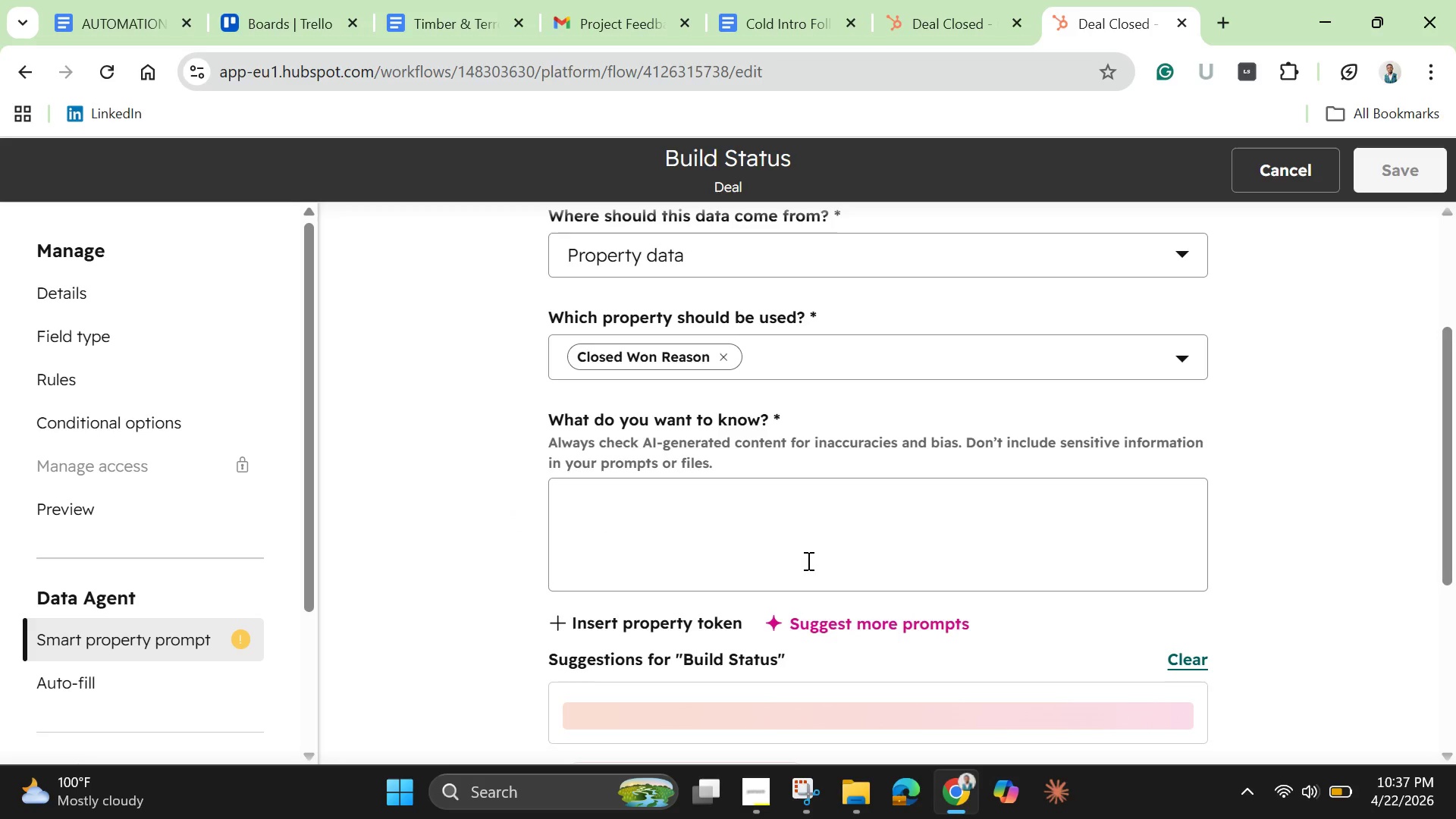 
scroll: coordinate [807, 561], scroll_direction: down, amount: 2.0
 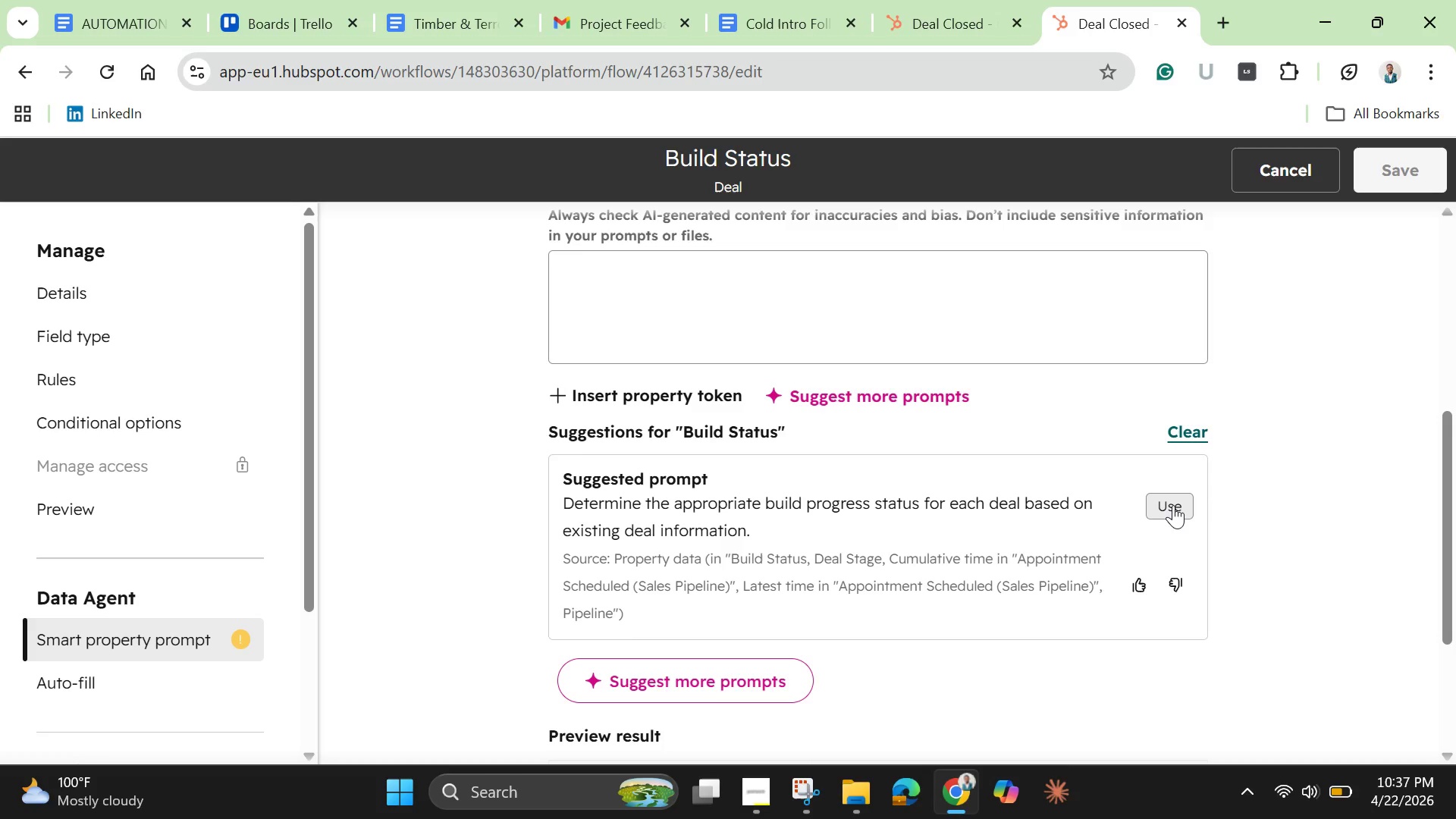 
left_click([1173, 505])
 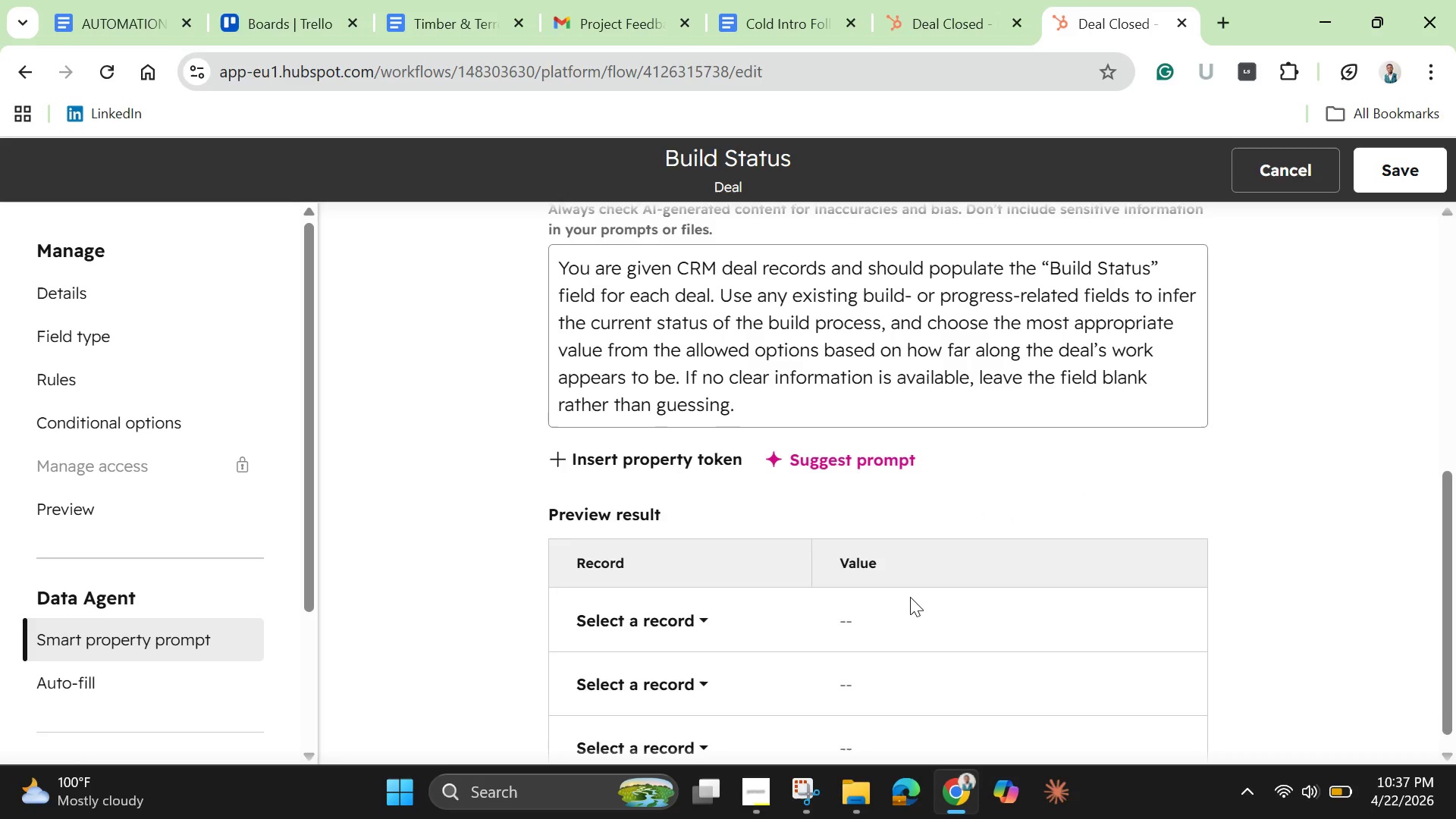 
scroll: coordinate [88, 582], scroll_direction: down, amount: 18.0
 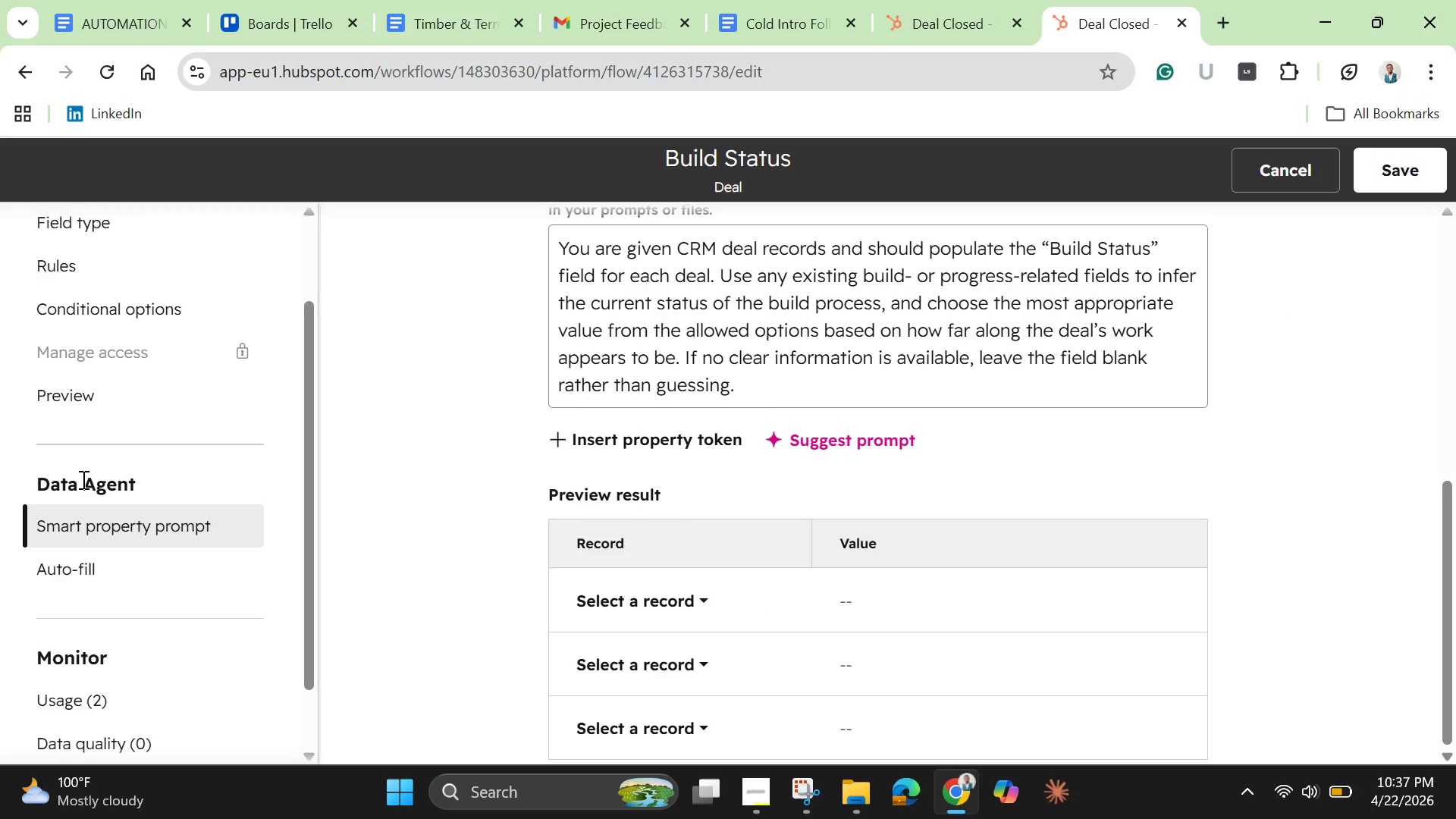 
scroll: coordinate [842, 470], scroll_direction: up, amount: 3.0
 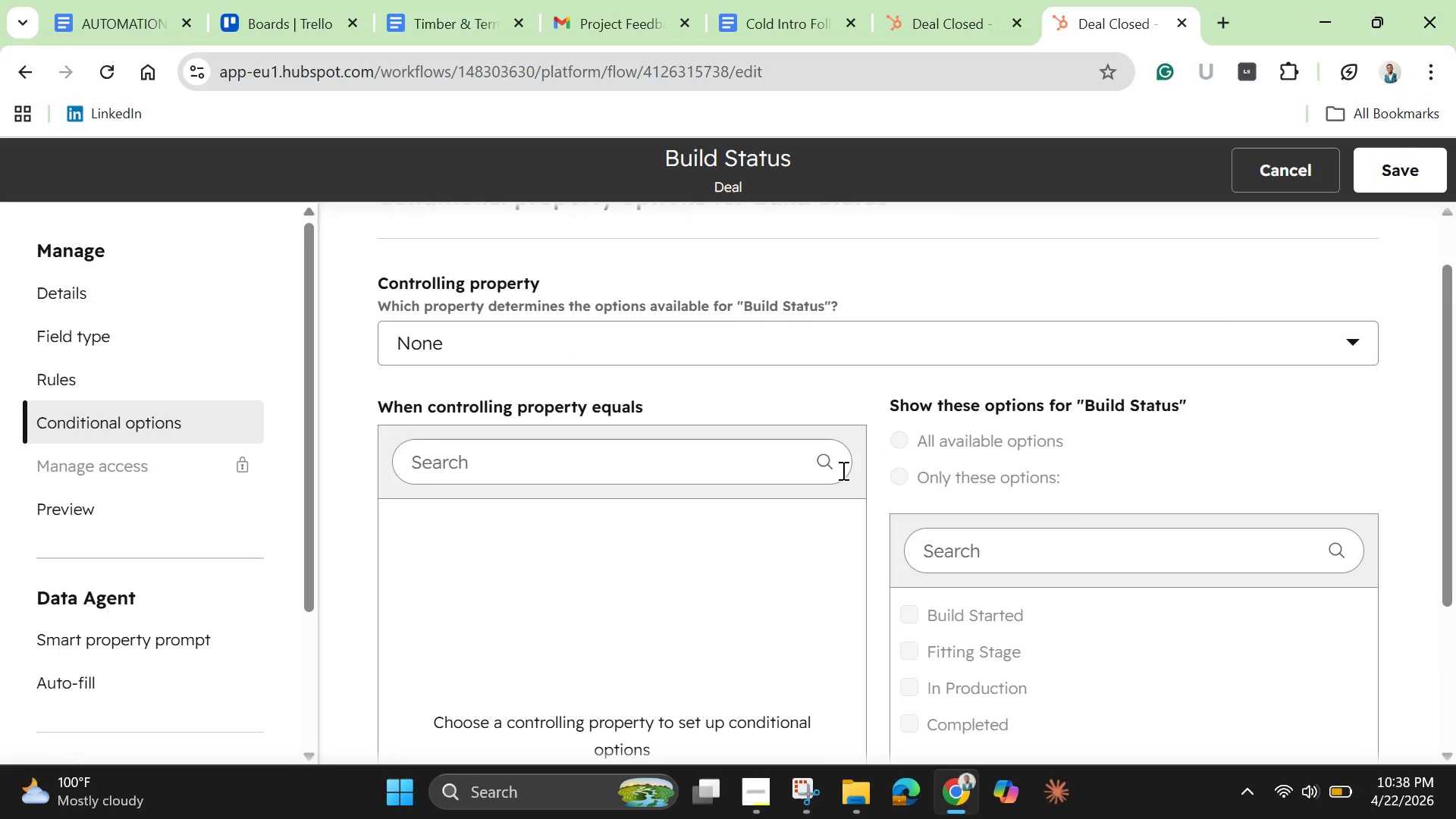 
left_click([777, 469])
 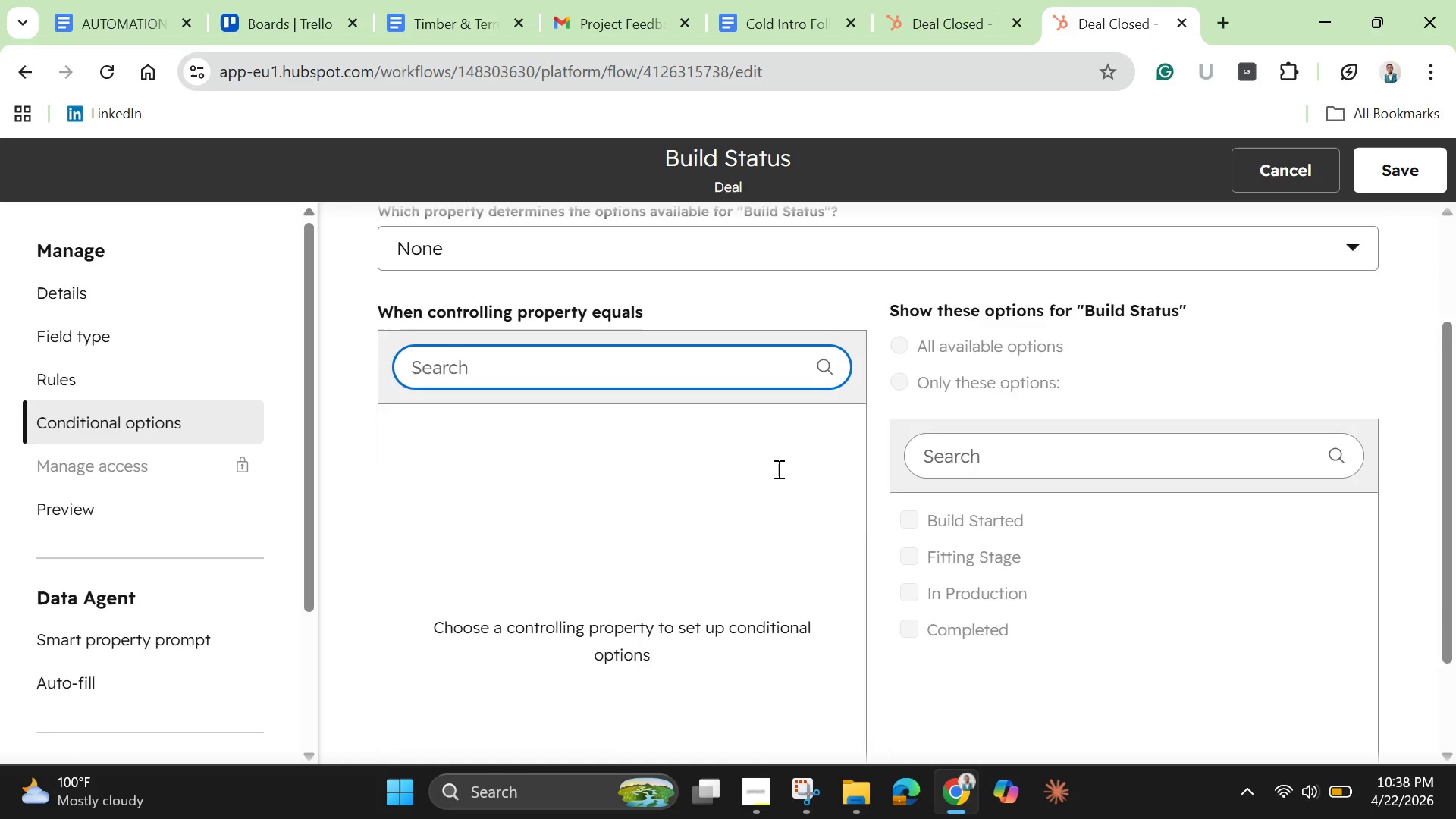 
scroll: coordinate [777, 469], scroll_direction: down, amount: 1.0
 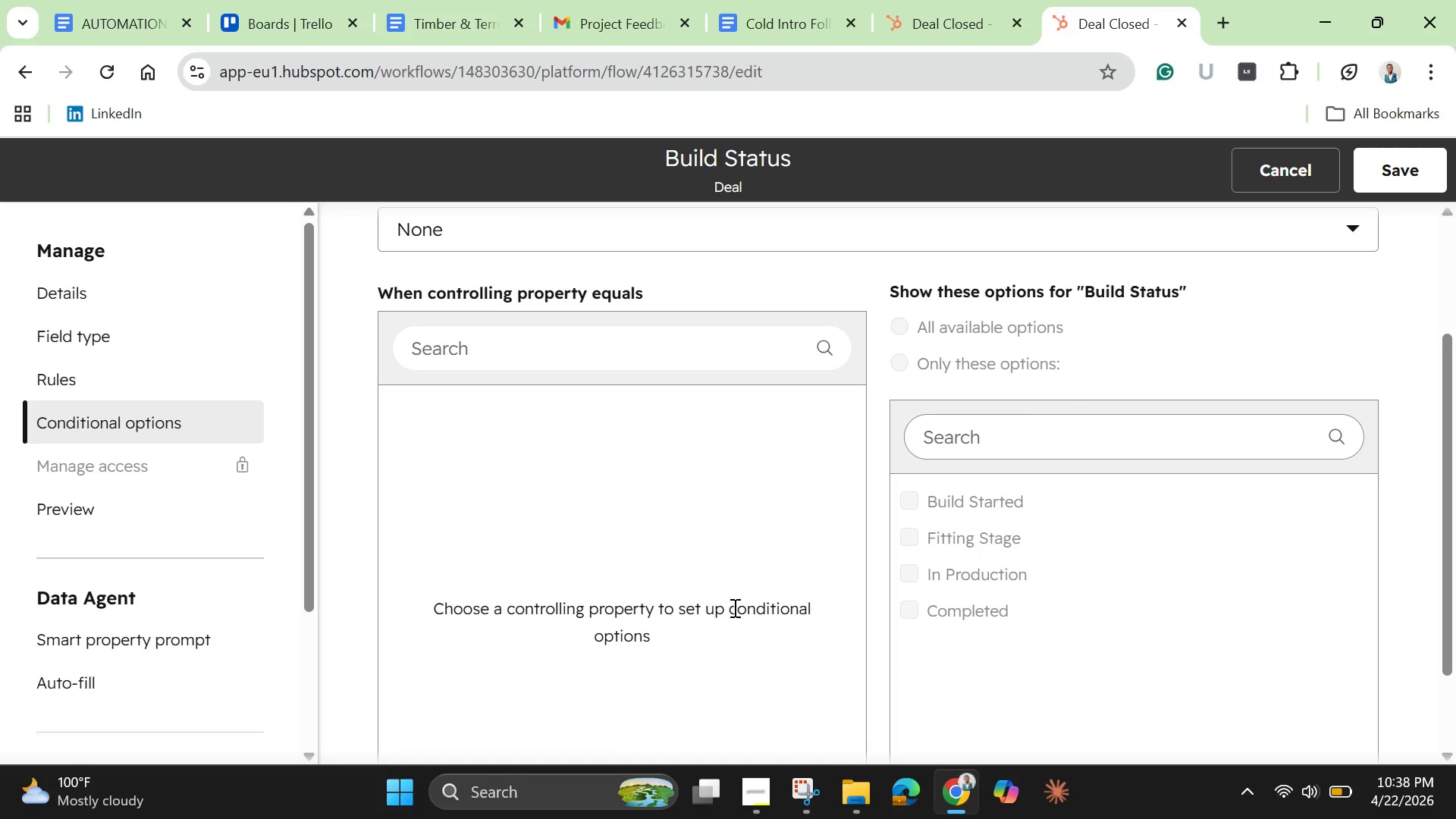 
left_click([733, 607])
 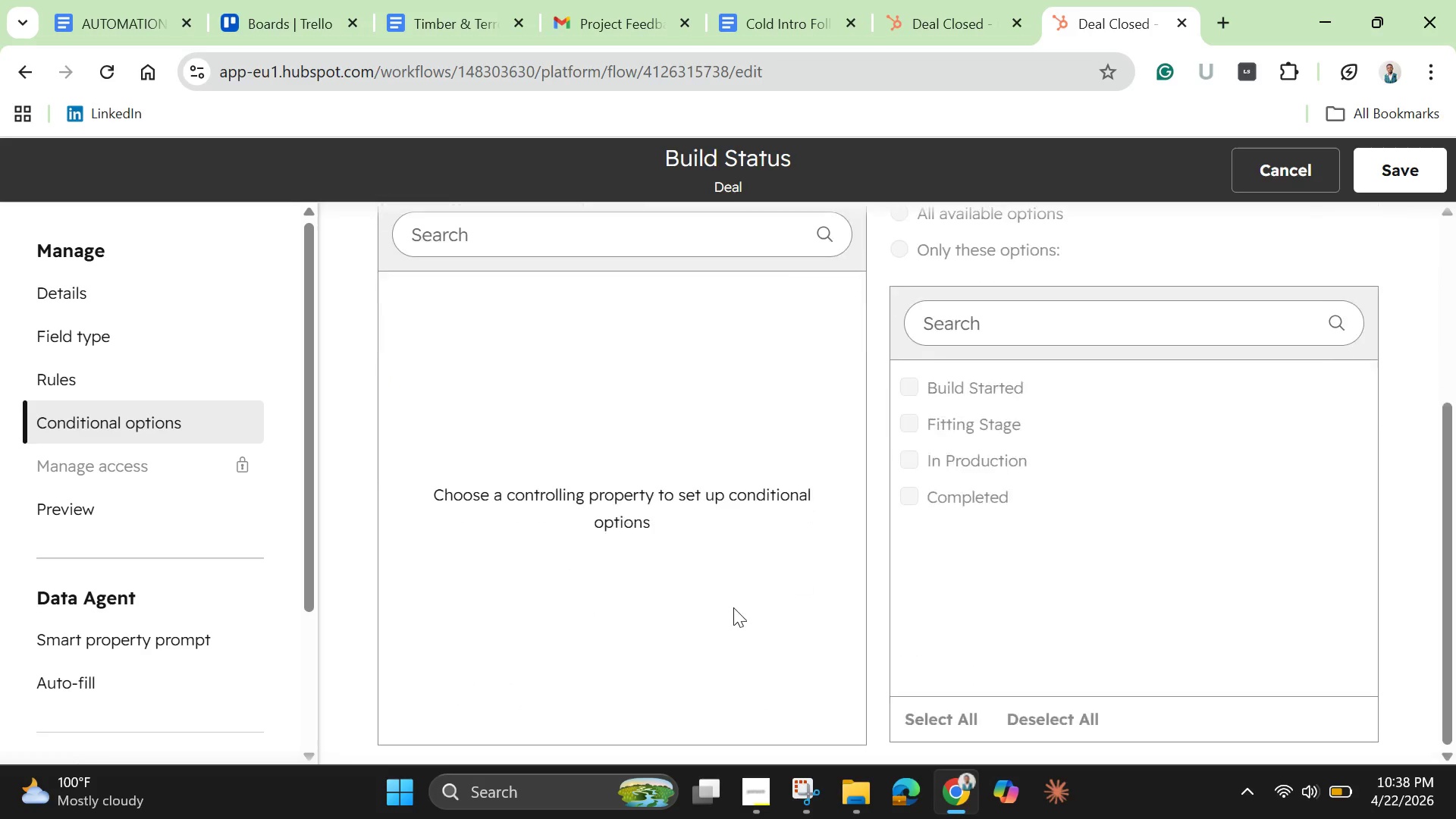 
scroll: coordinate [940, 633], scroll_direction: down, amount: 4.0
 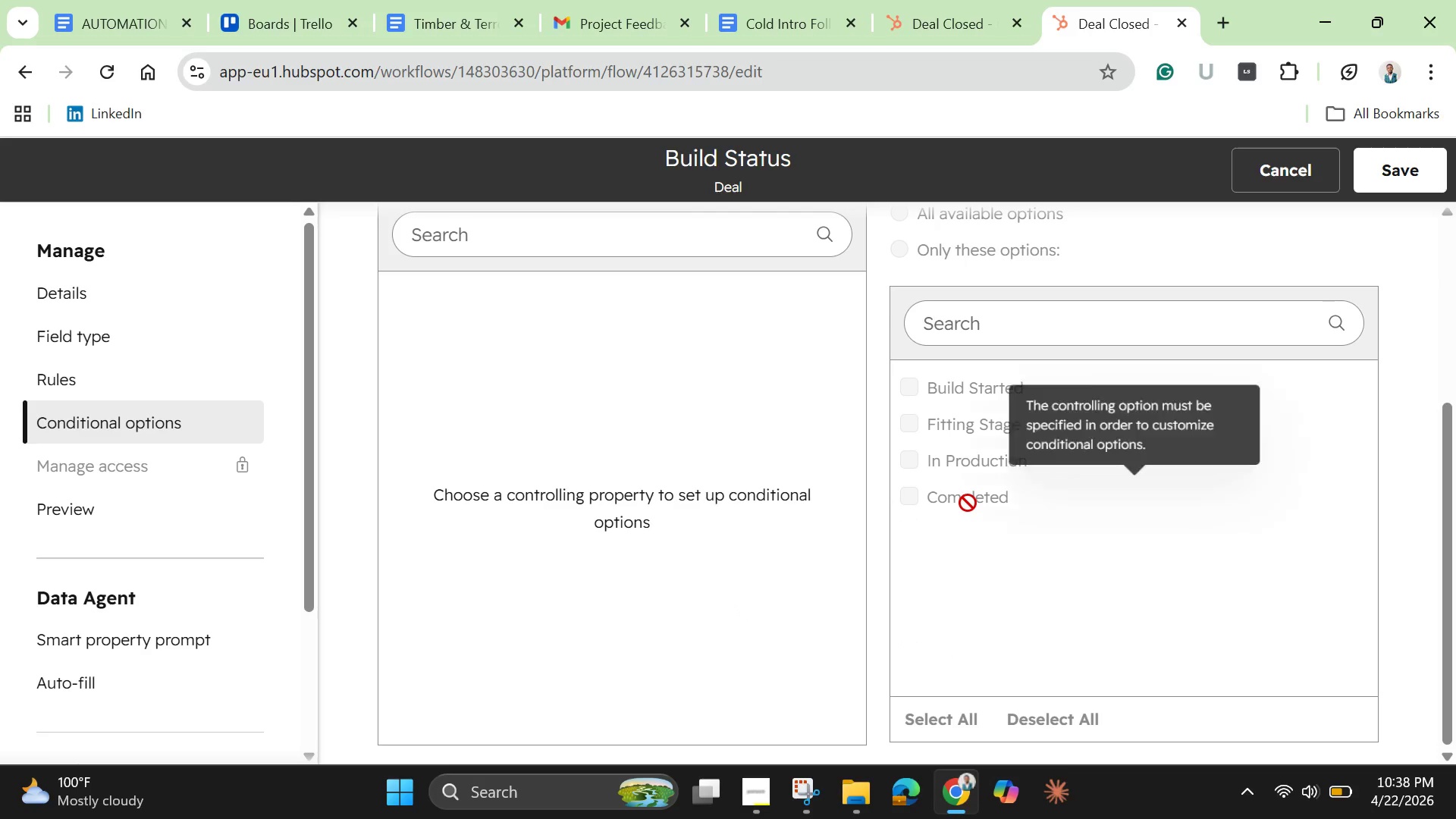 
scroll: coordinate [1156, 416], scroll_direction: none, amount: 0.0
 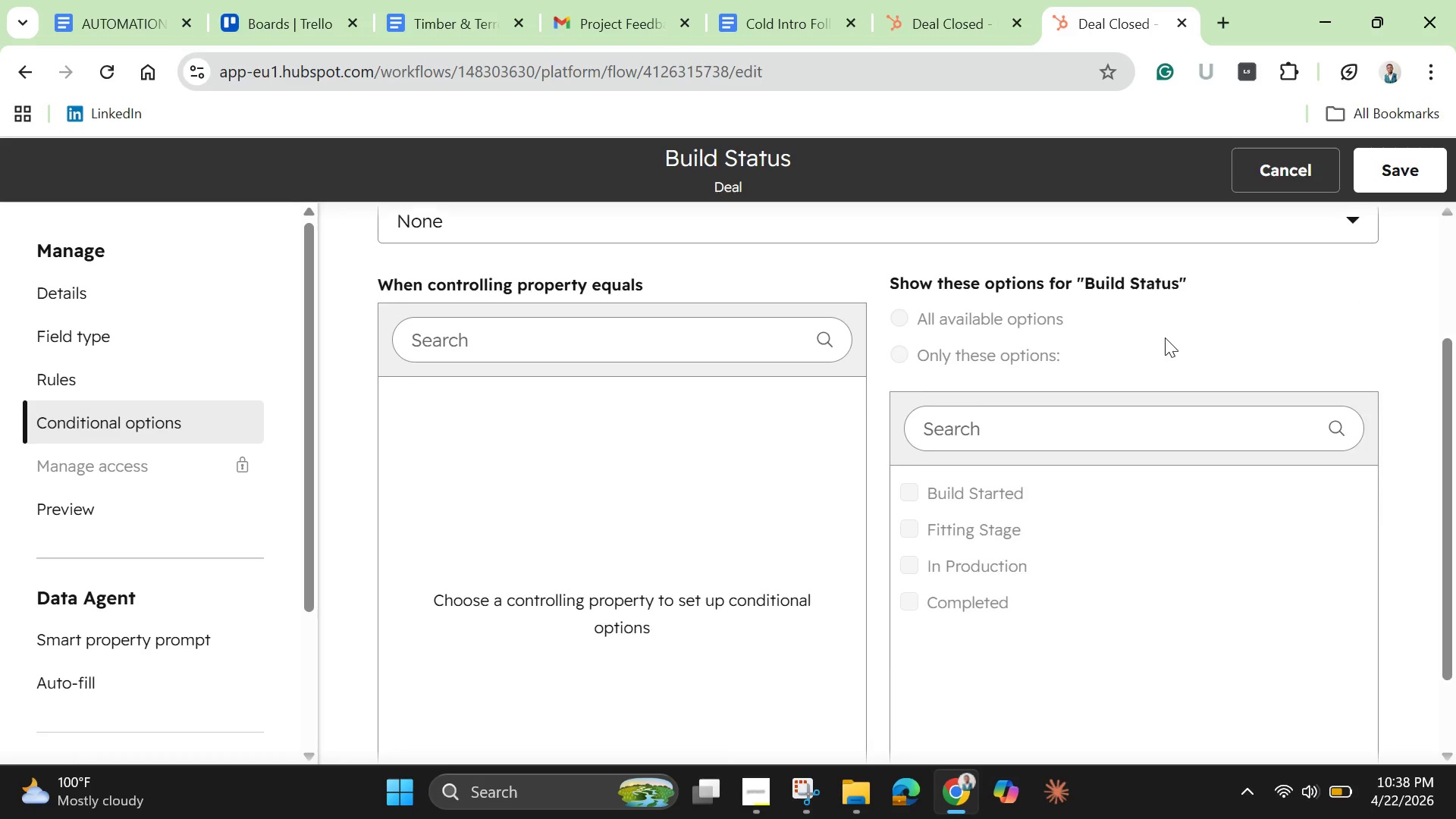 
scroll: coordinate [1165, 337], scroll_direction: down, amount: 2.0
 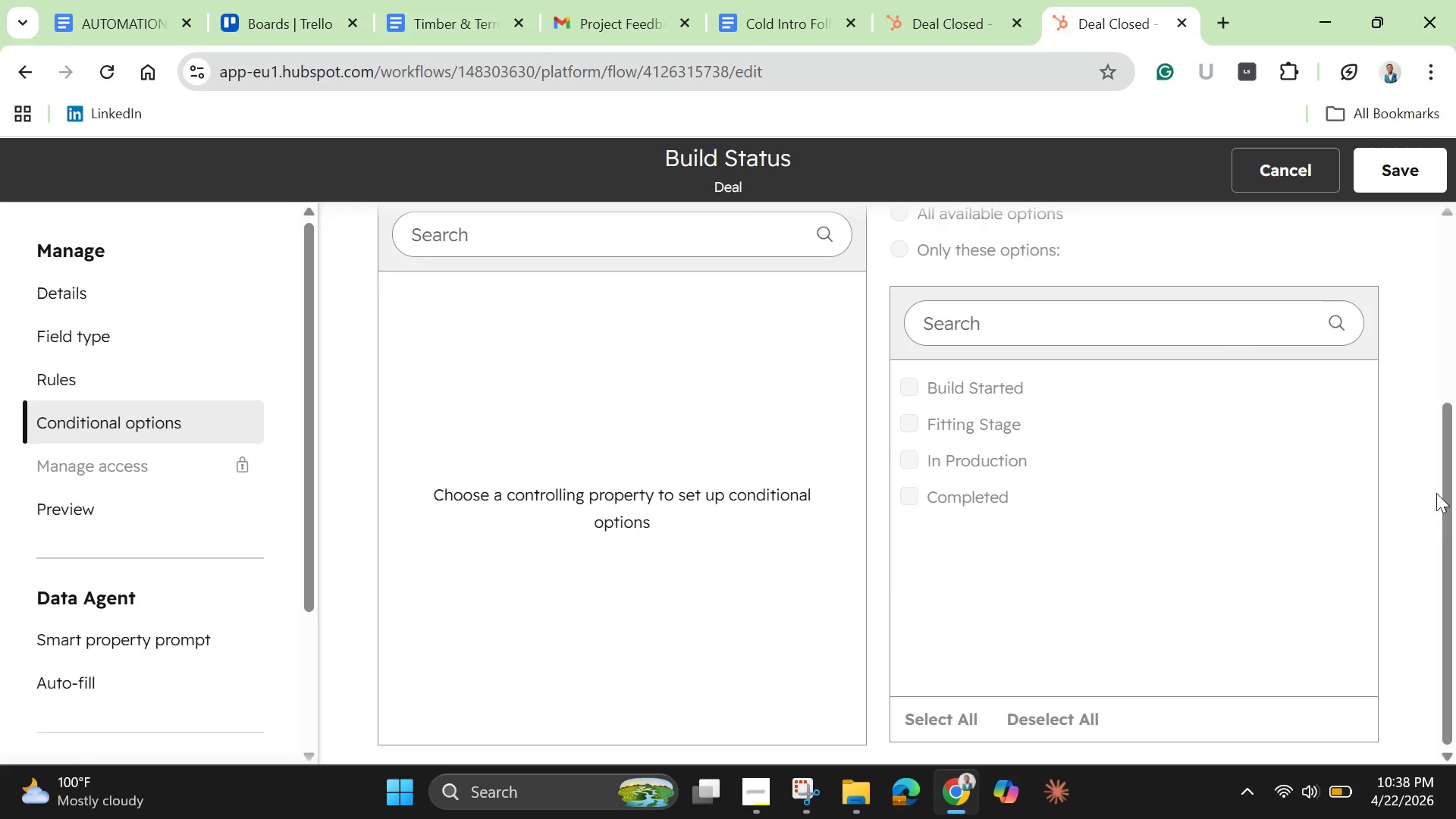 
left_click_drag(start_coordinate=[1438, 504], to_coordinate=[1440, 416])
 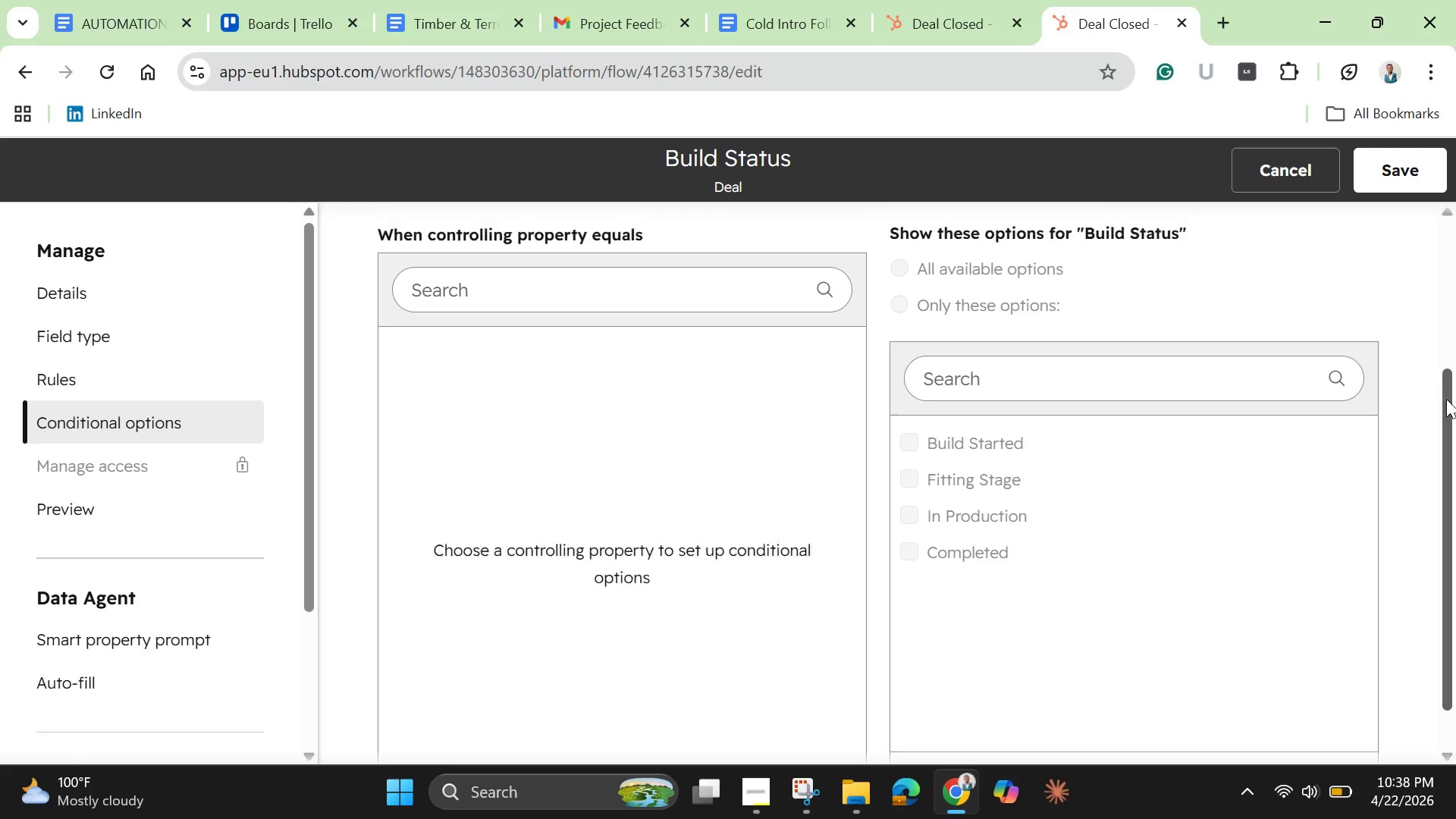 
left_click_drag(start_coordinate=[1447, 444], to_coordinate=[1454, 307])
 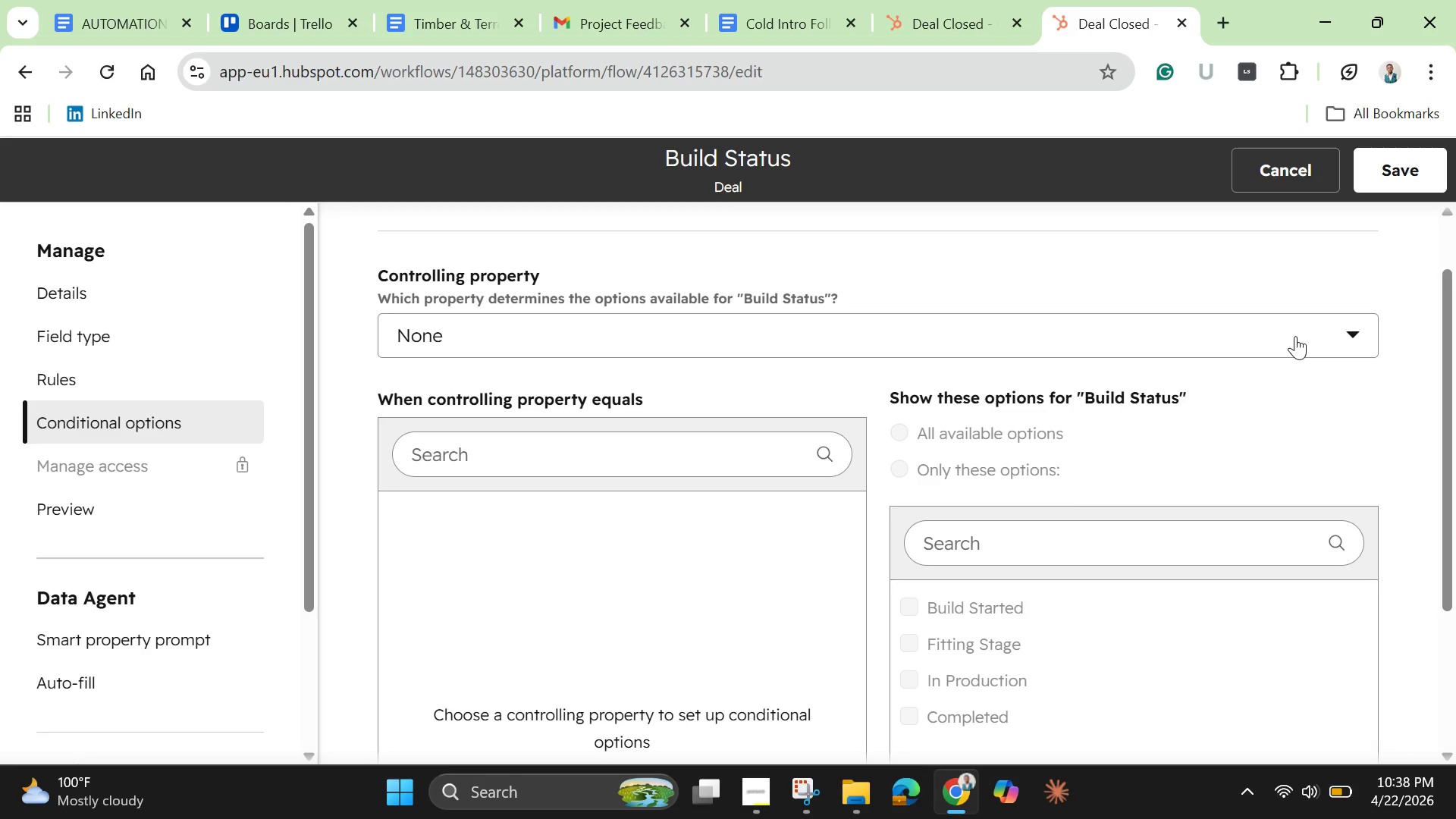 
left_click([1295, 336])
 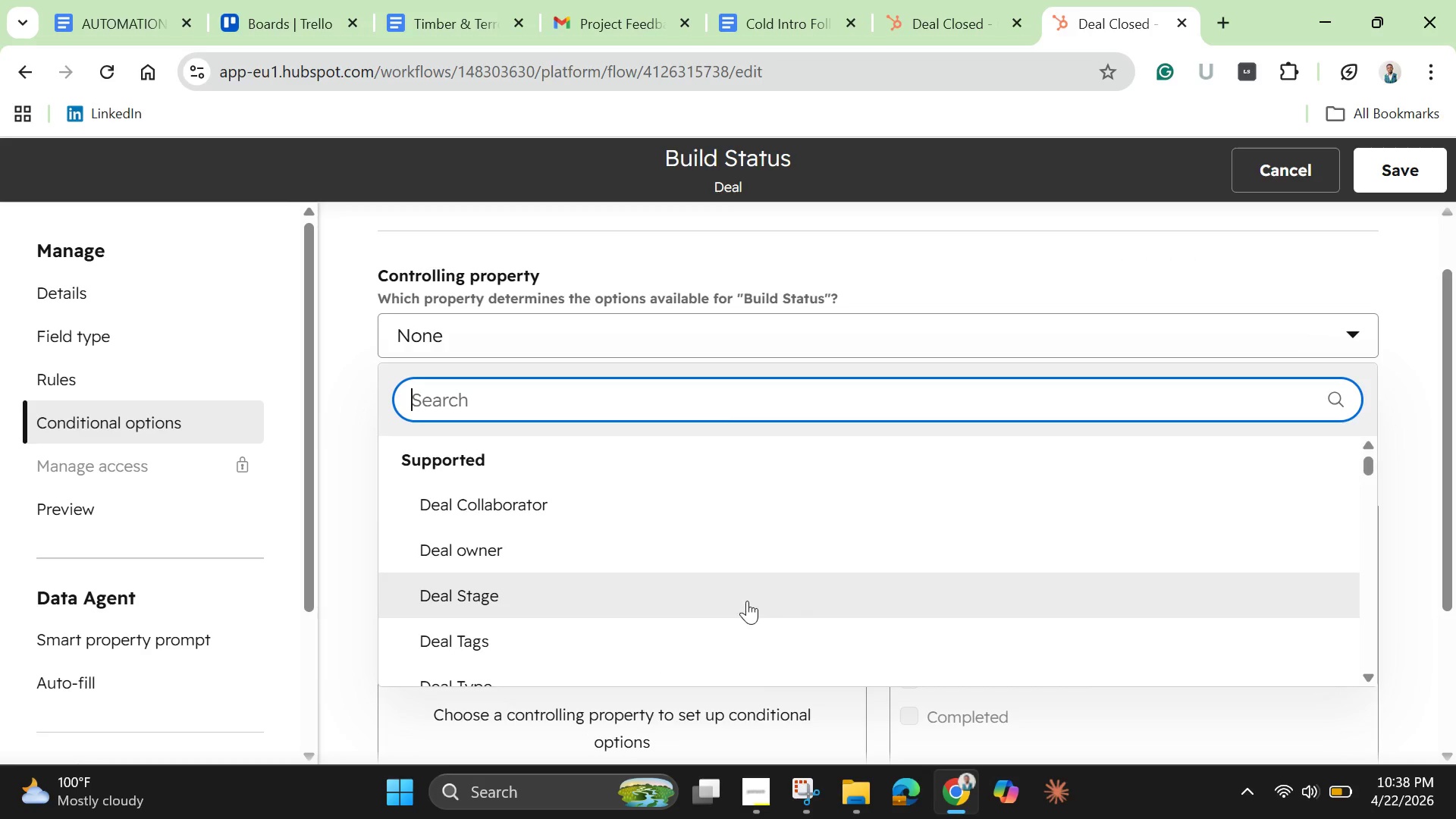 
mouse_move([734, 548])
 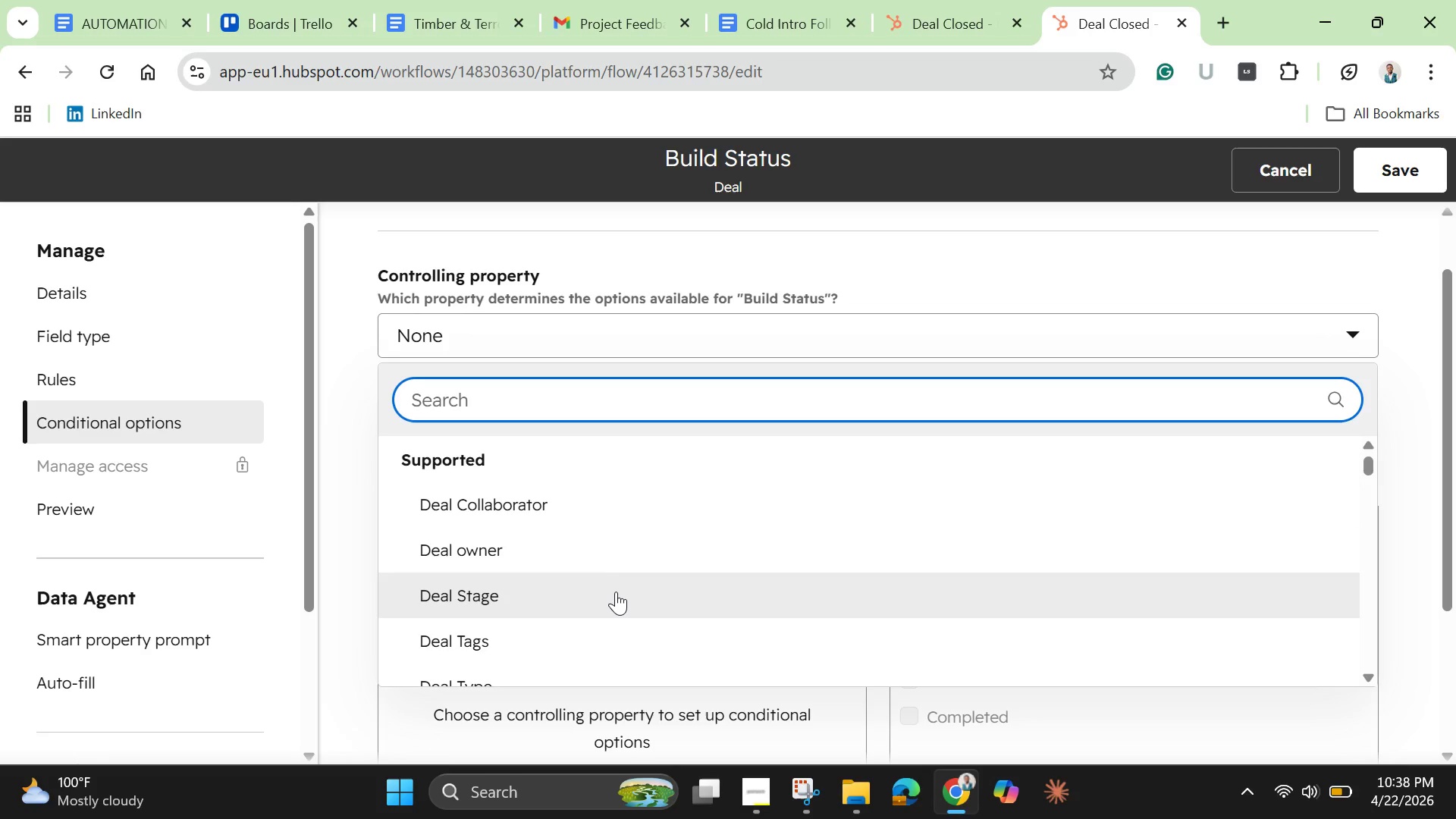 
scroll: coordinate [616, 593], scroll_direction: down, amount: 1.0
 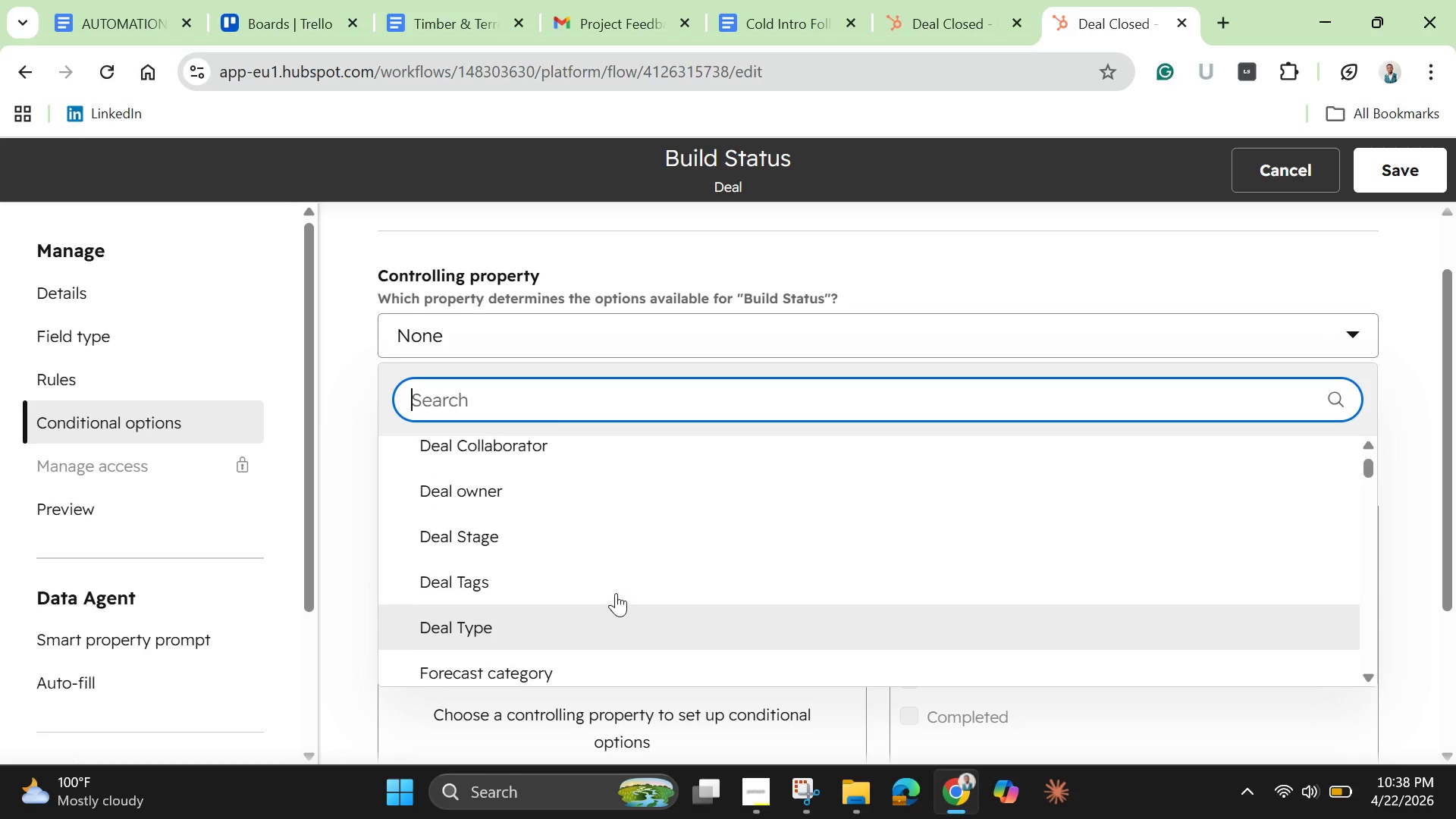 
scroll: coordinate [616, 593], scroll_direction: up, amount: 1.0
 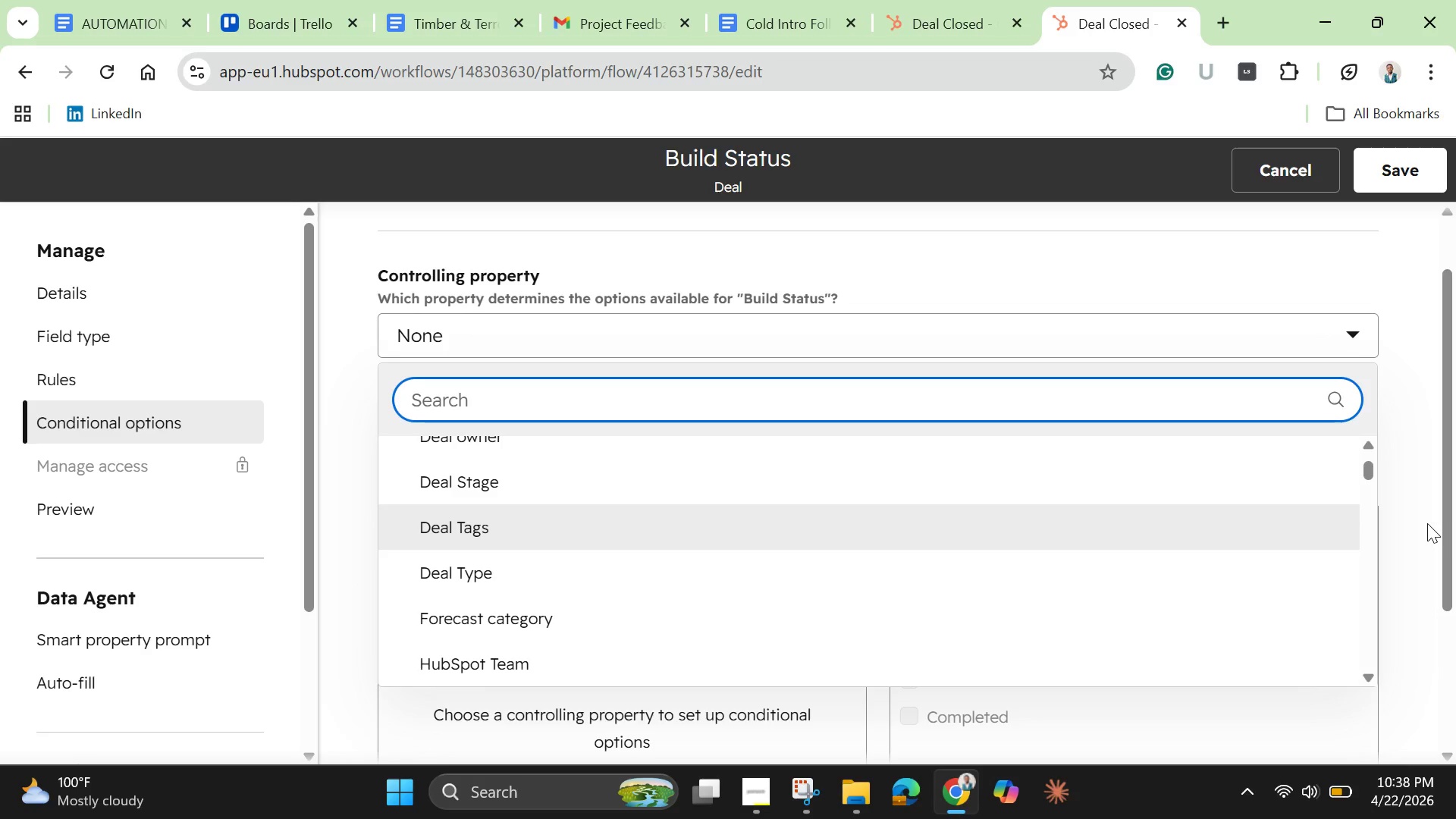 
left_click([1418, 508])
 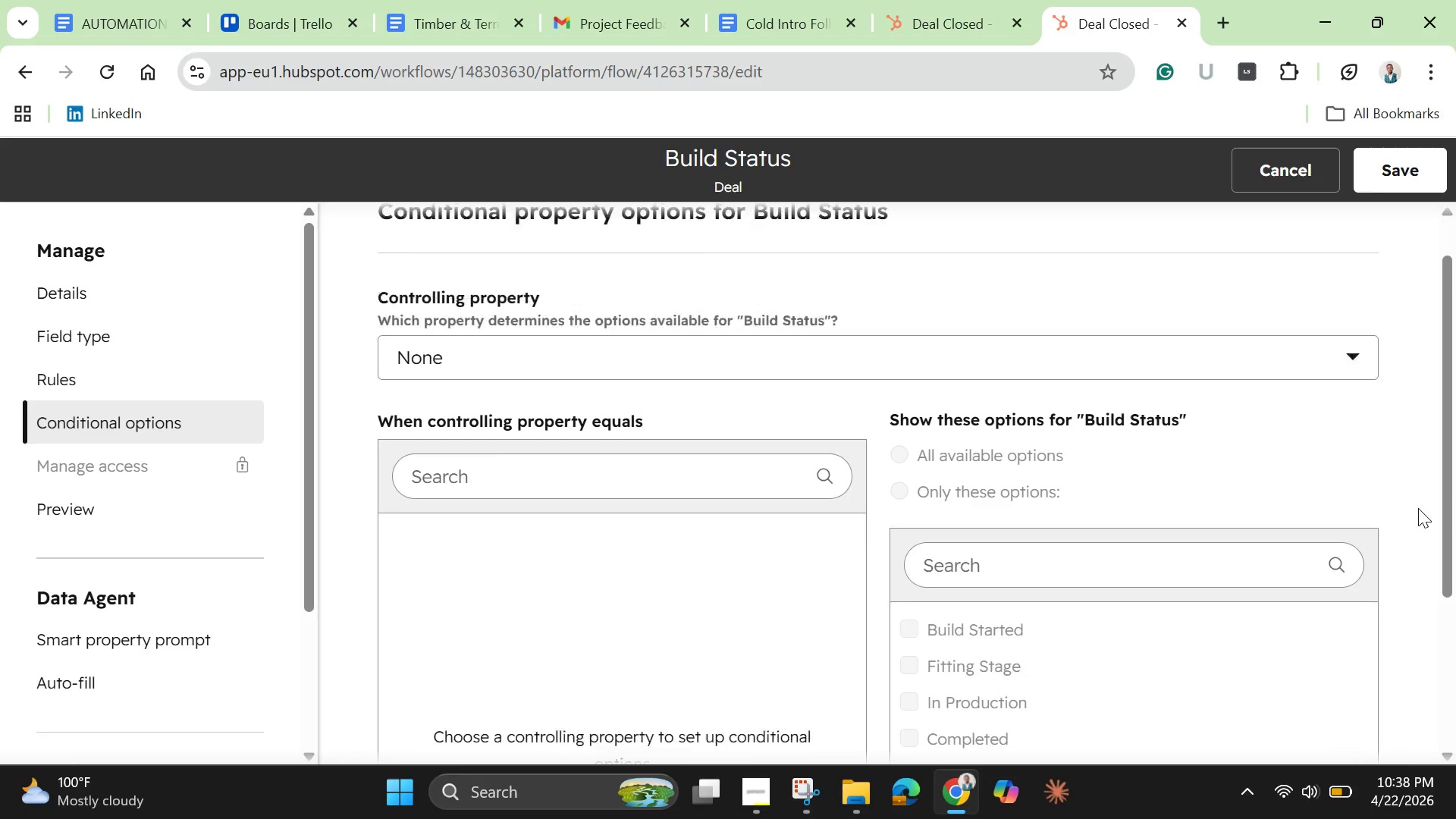 
scroll: coordinate [1418, 508], scroll_direction: up, amount: 1.0
 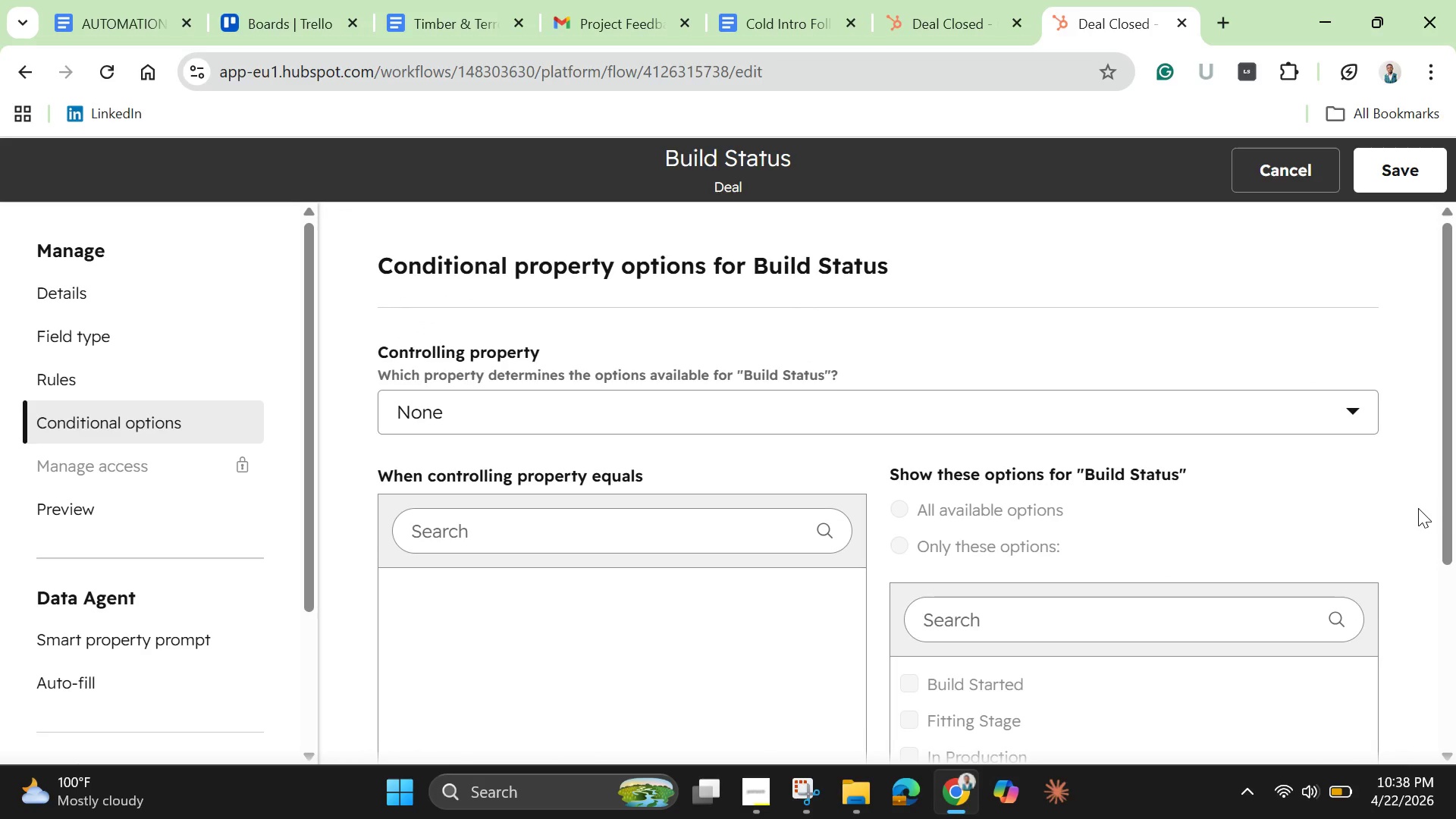 
wait(14.59)
 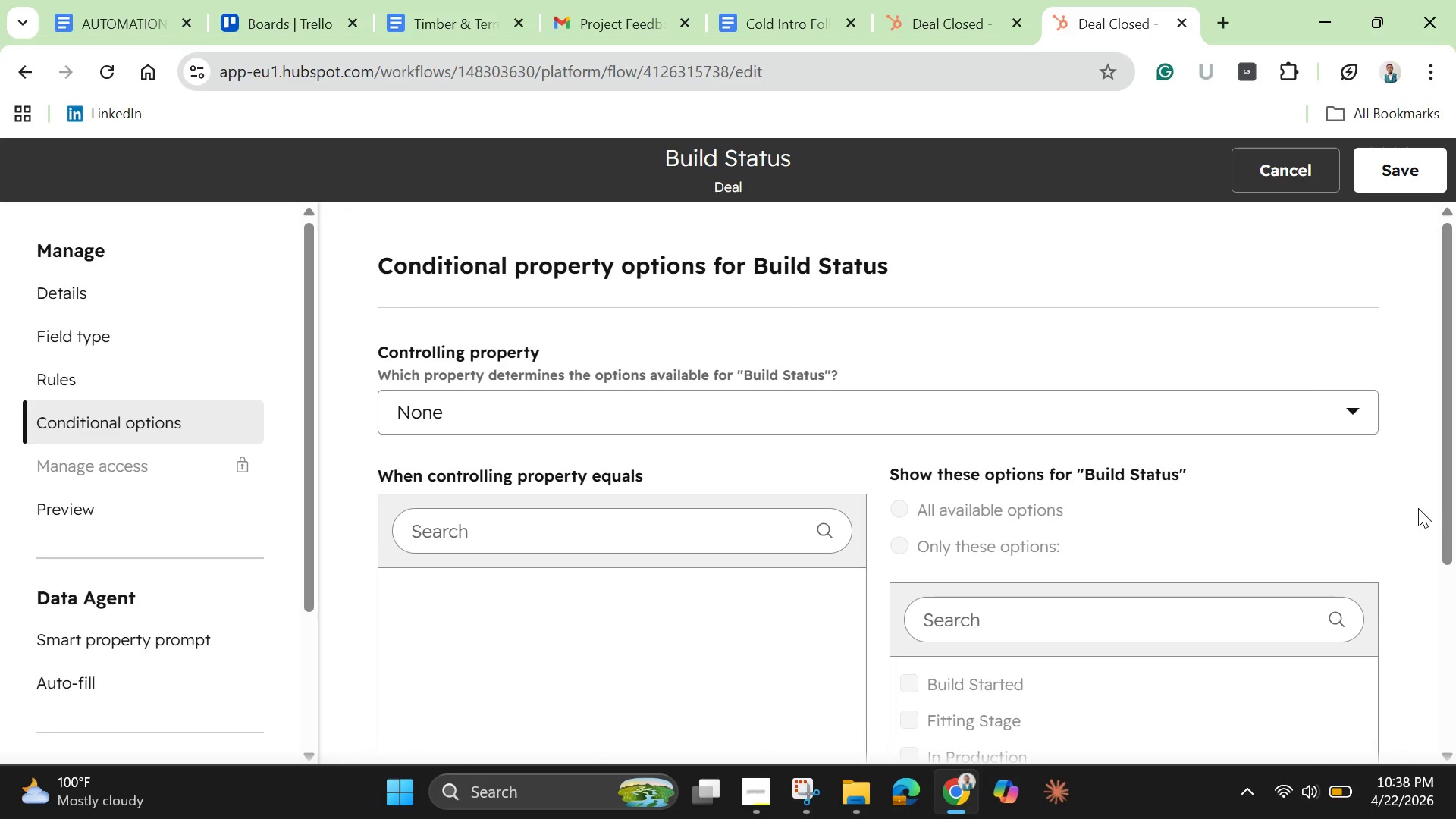 
left_click([49, 287])
 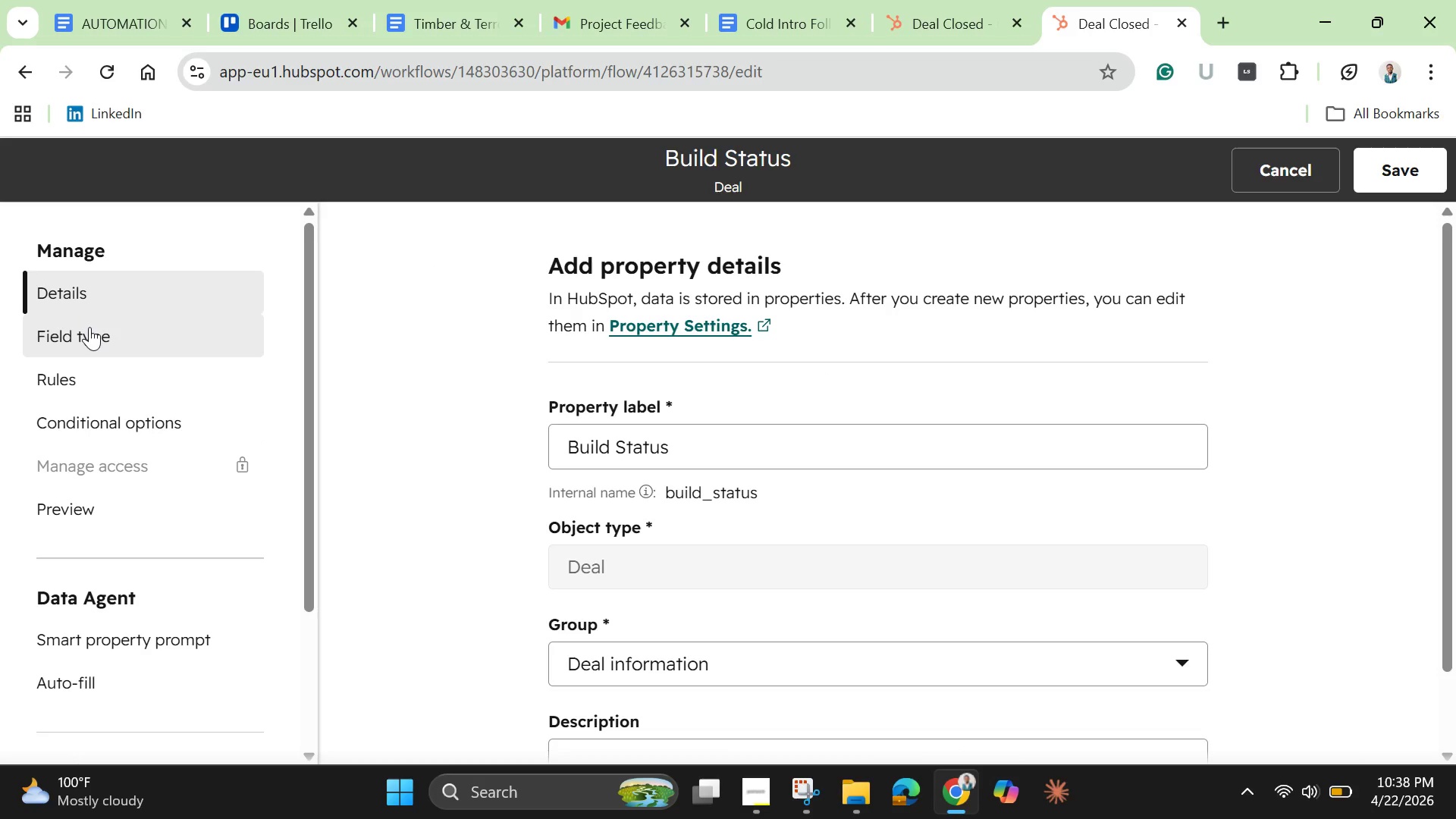 
left_click([81, 339])
 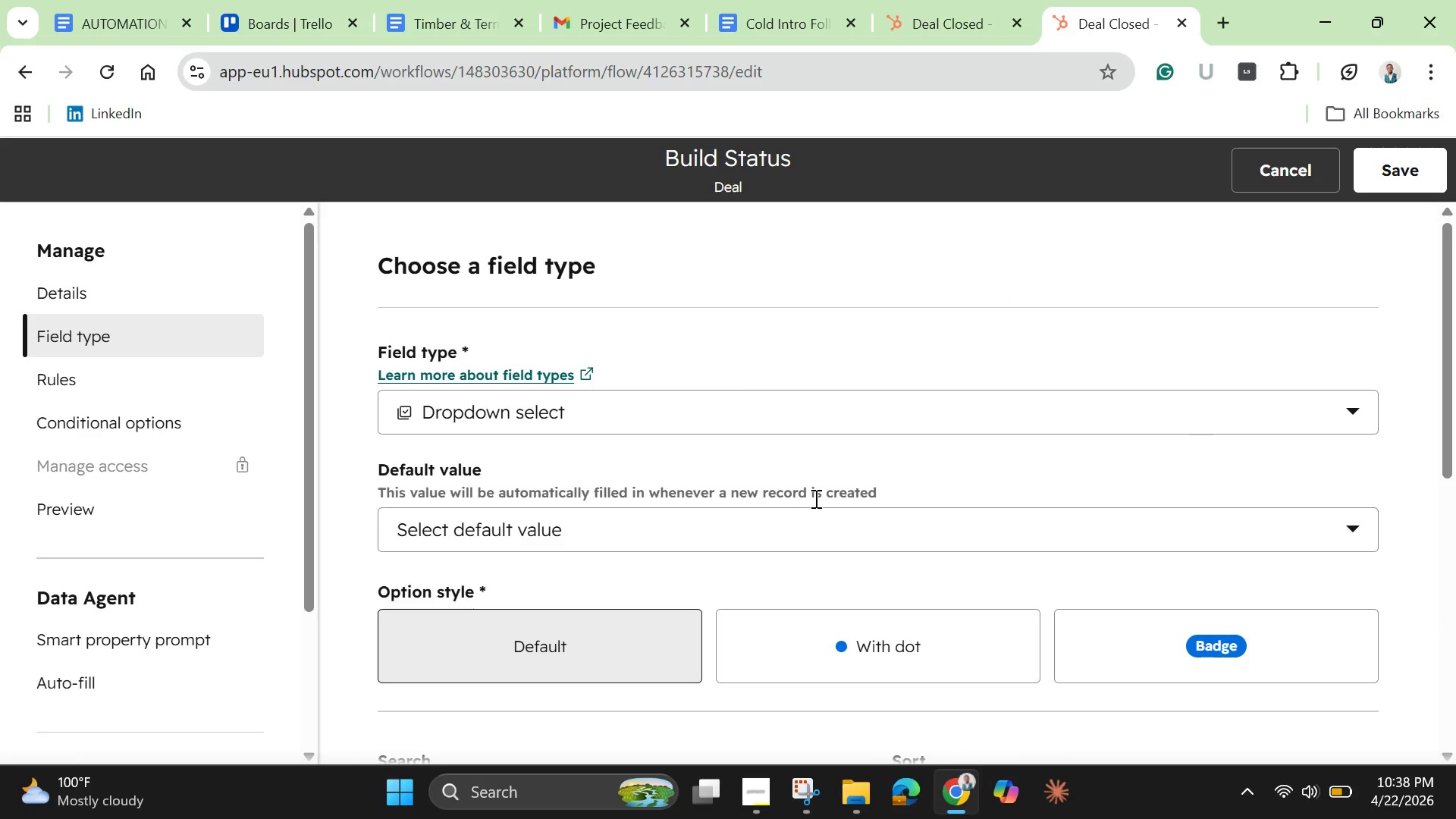 
scroll: coordinate [816, 501], scroll_direction: down, amount: 6.0
 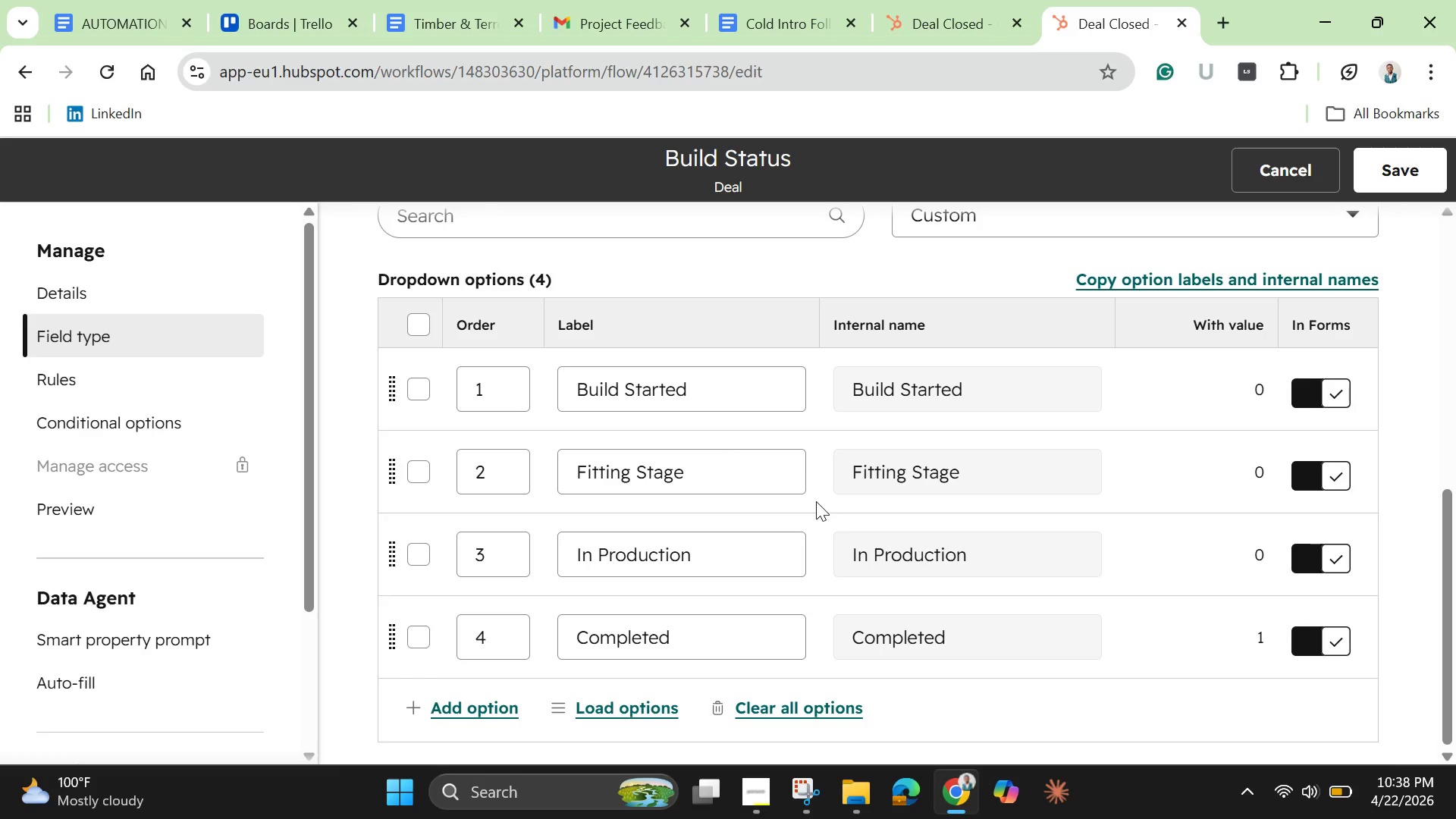 
scroll: coordinate [816, 501], scroll_direction: up, amount: 4.0
 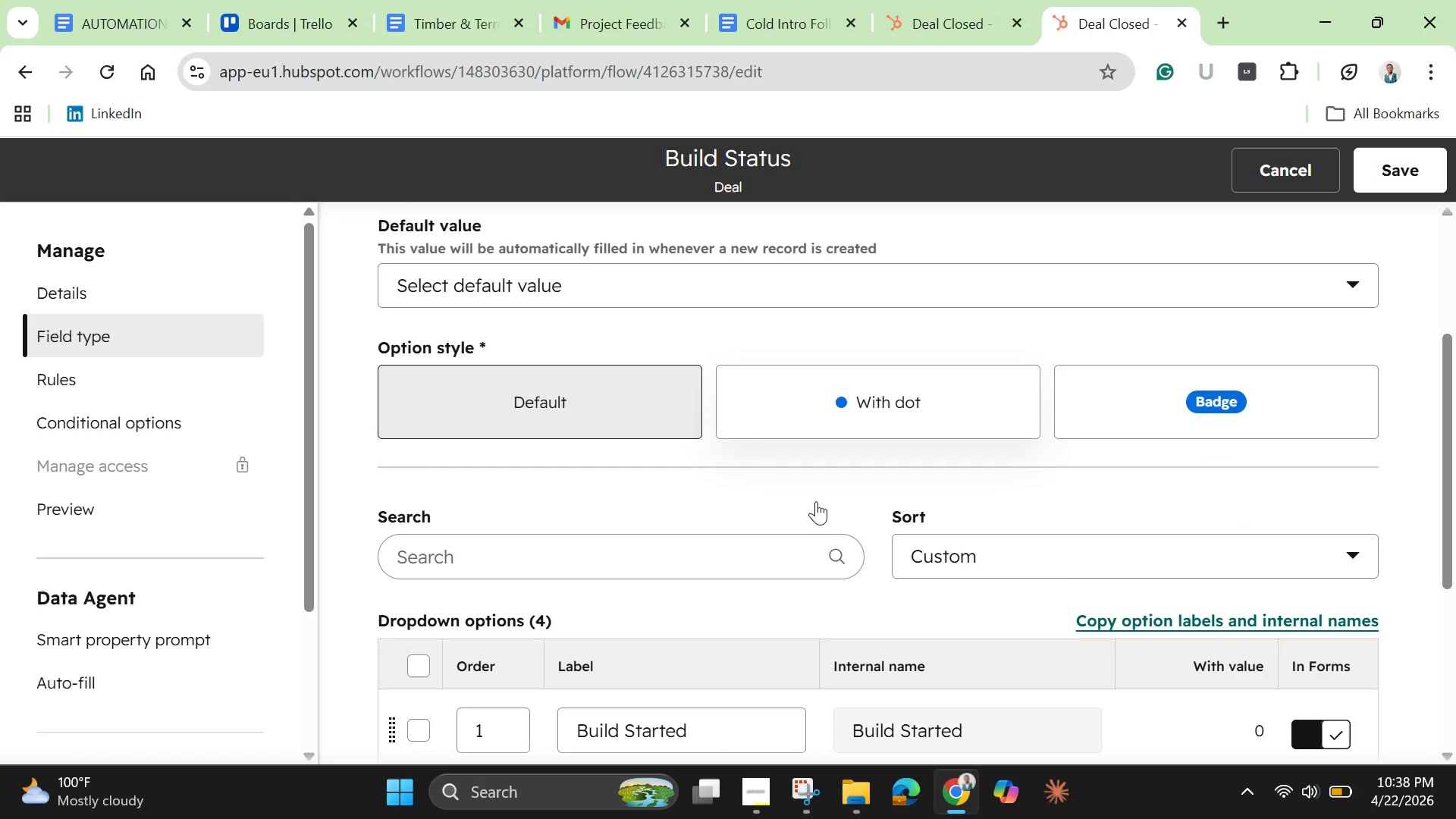 
scroll: coordinate [816, 501], scroll_direction: down, amount: 3.0
 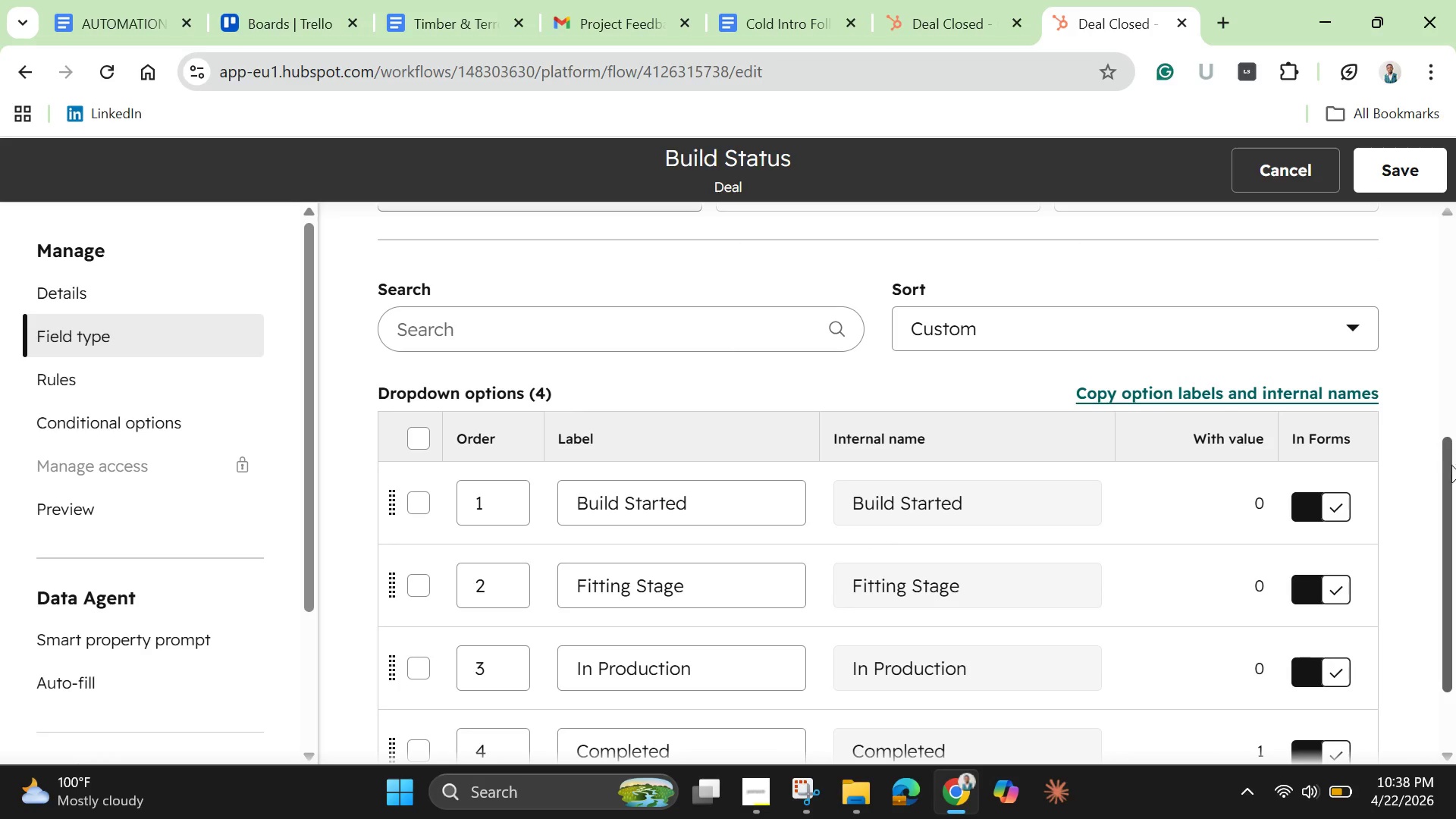 
left_click_drag(start_coordinate=[1448, 470], to_coordinate=[1437, 279])
 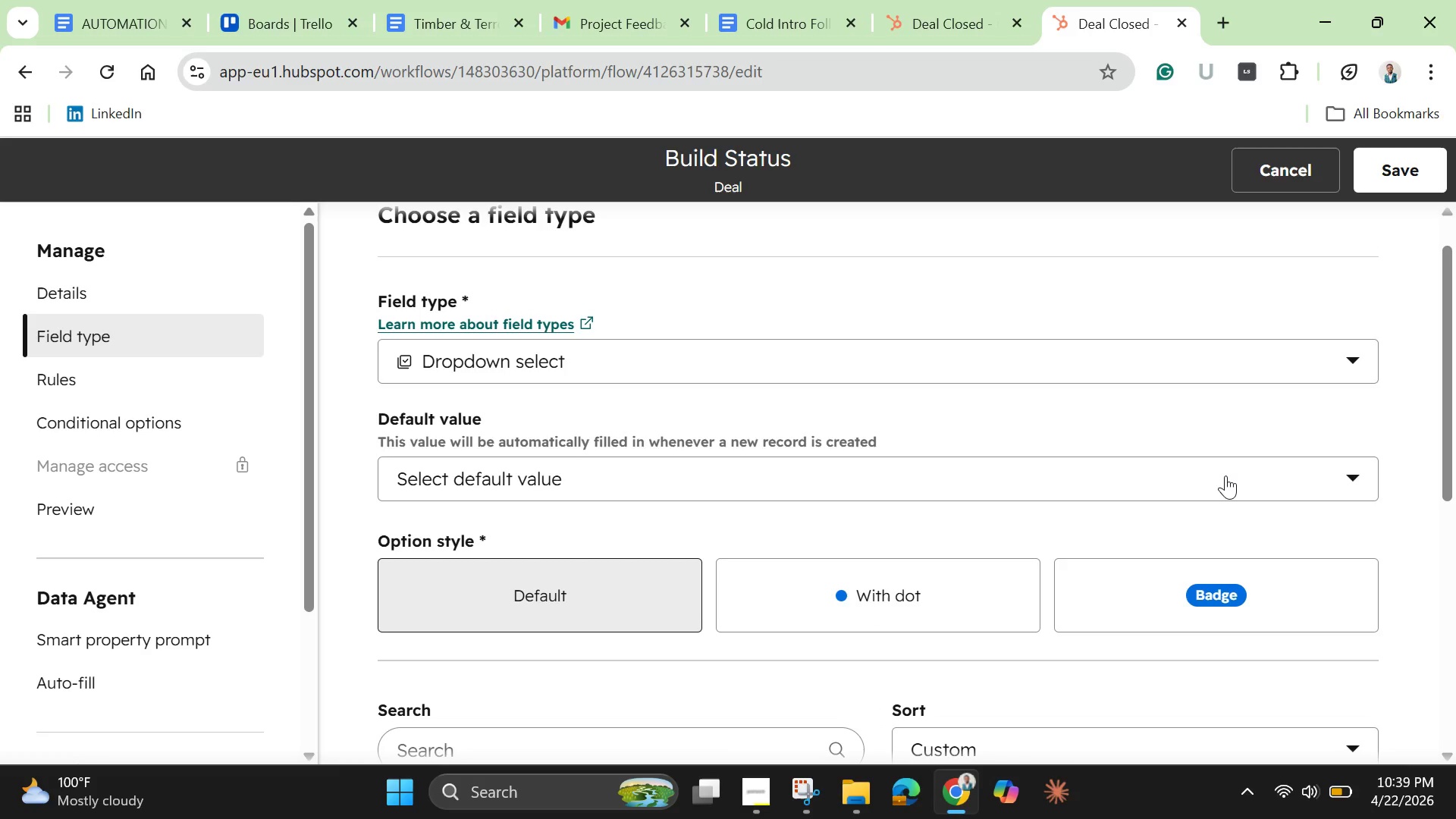 
left_click([1225, 475])
 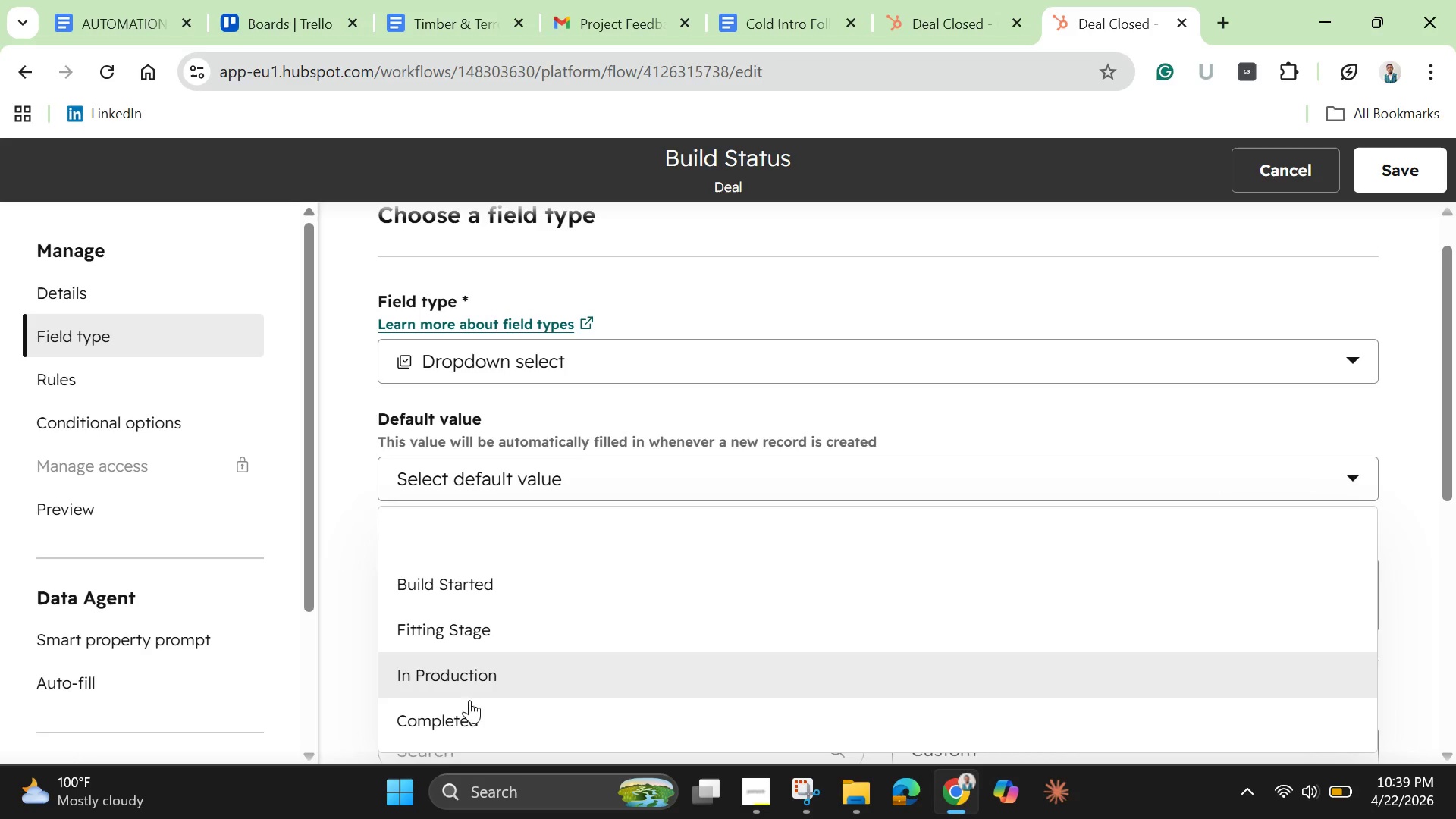 
left_click([453, 720])
 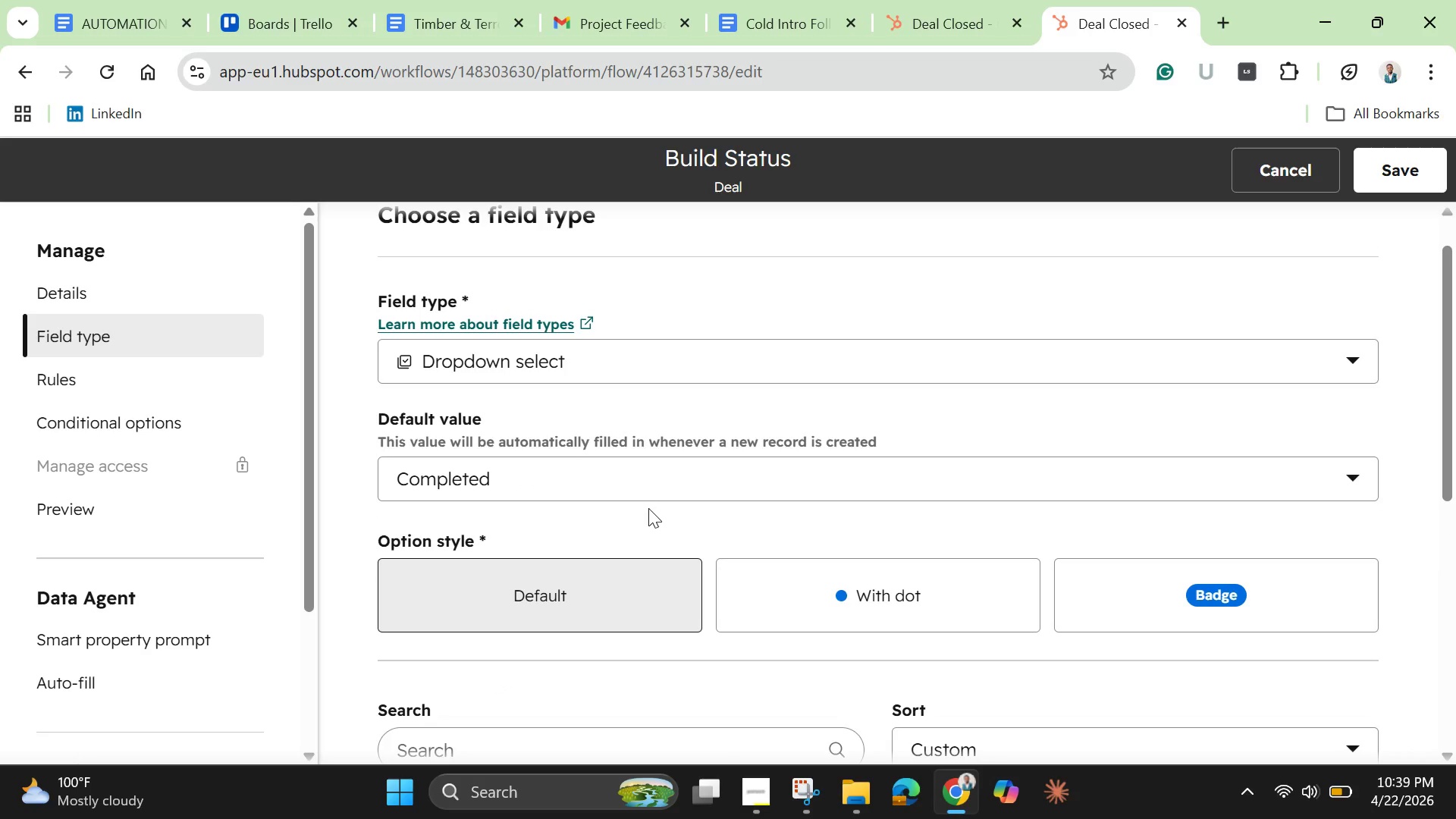 
scroll: coordinate [651, 503], scroll_direction: down, amount: 2.0
 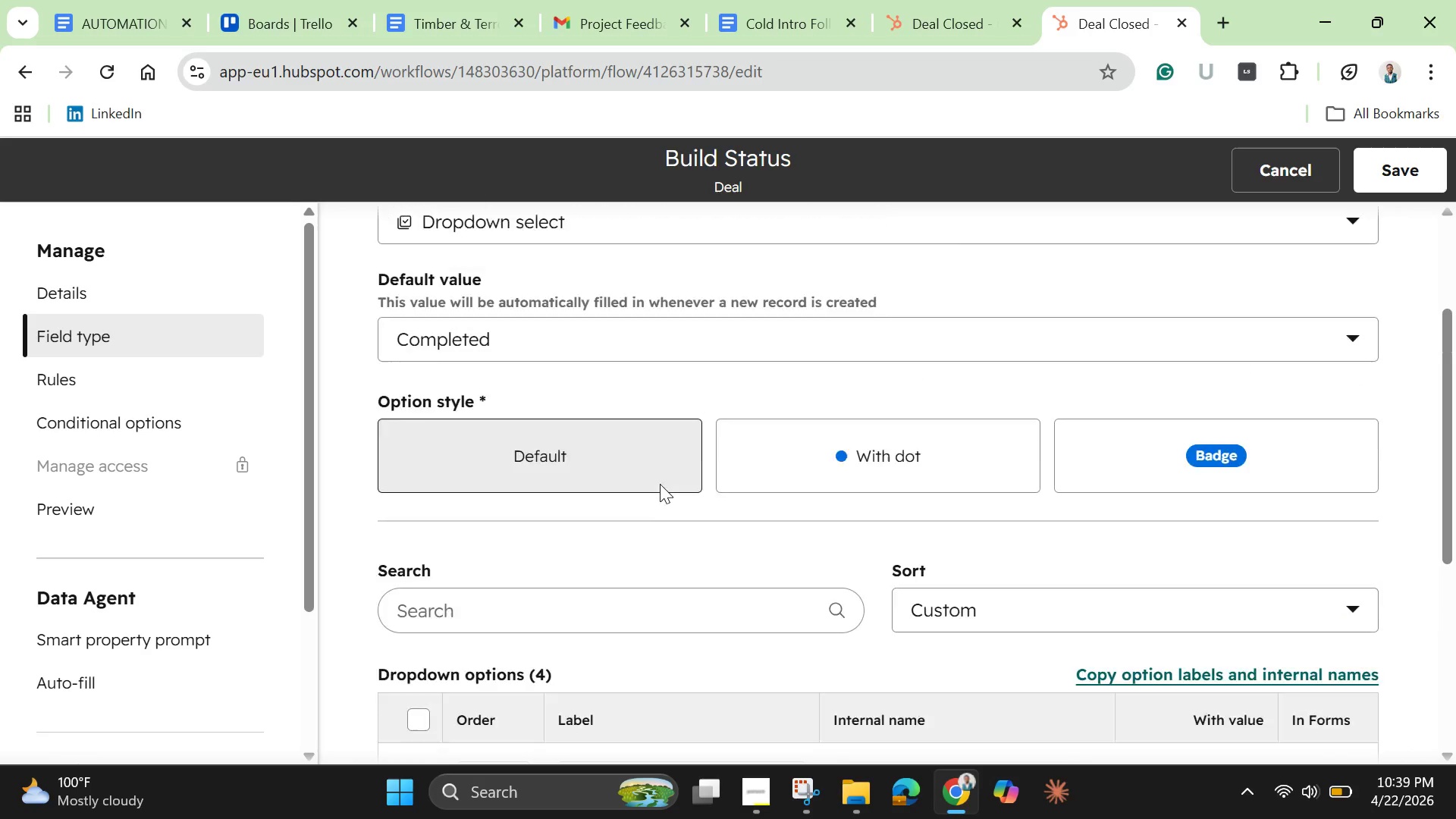 
scroll: coordinate [660, 484], scroll_direction: up, amount: 2.0
 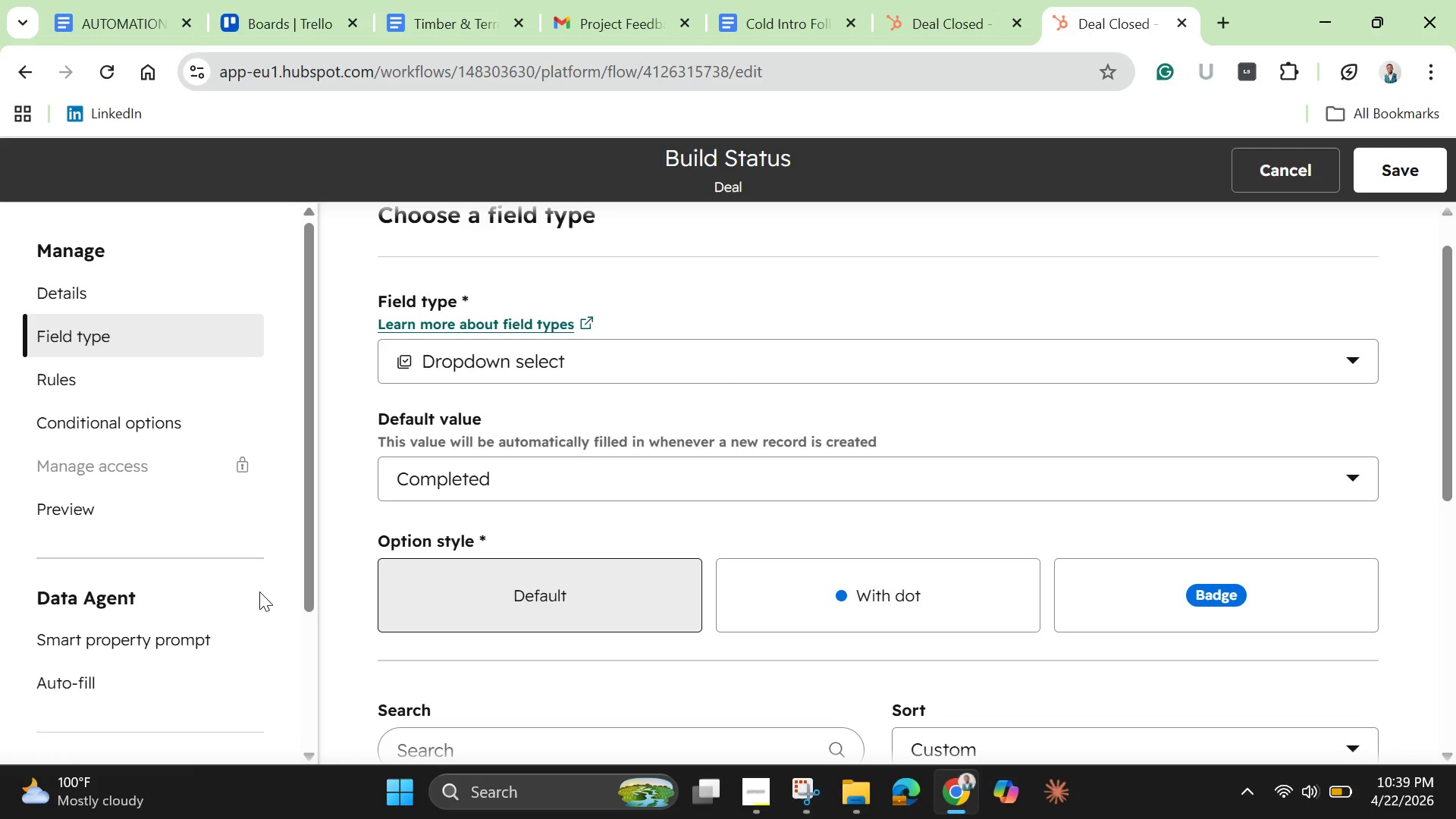 
wait(17.68)
 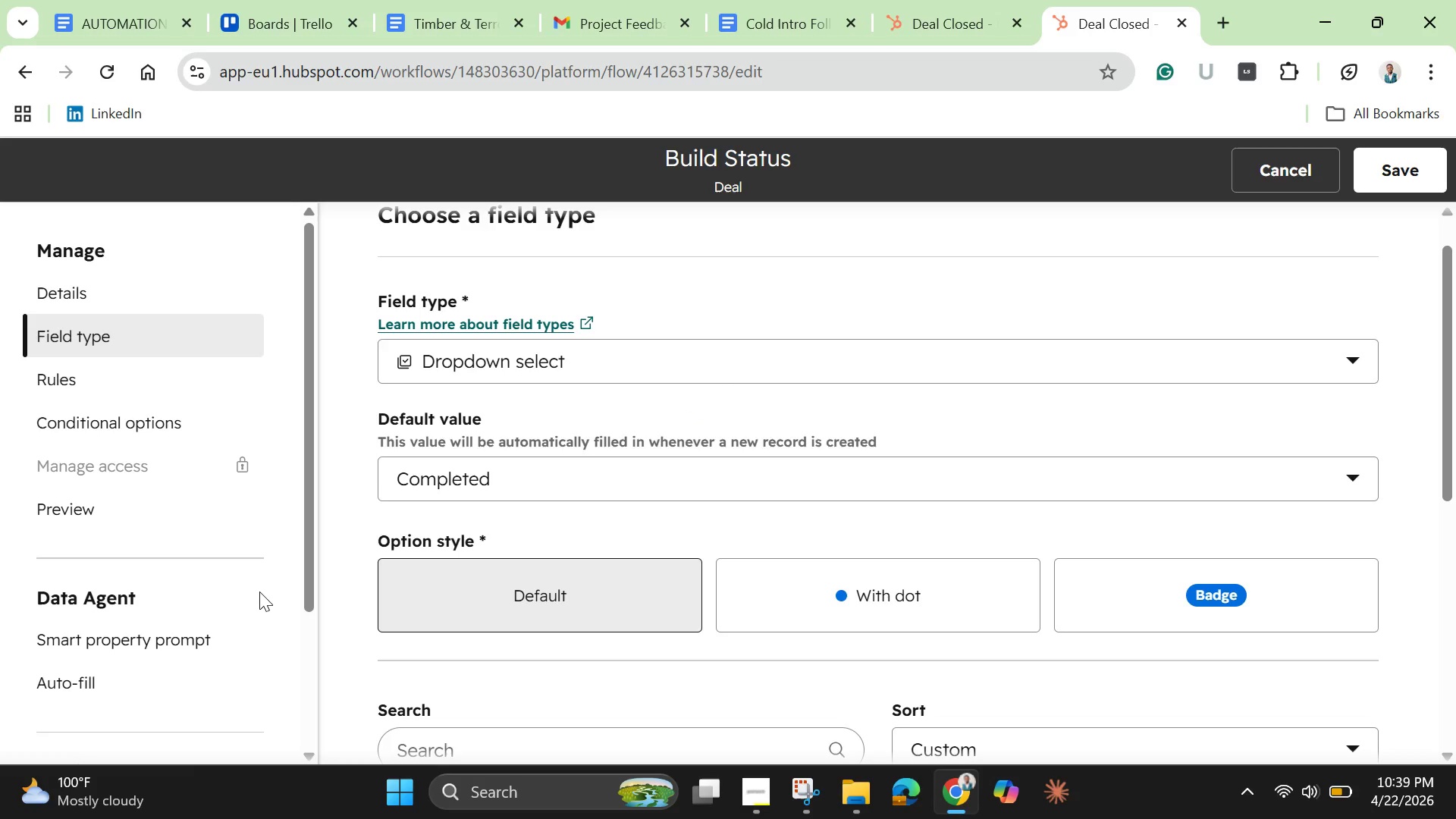 
left_click([54, 382])
 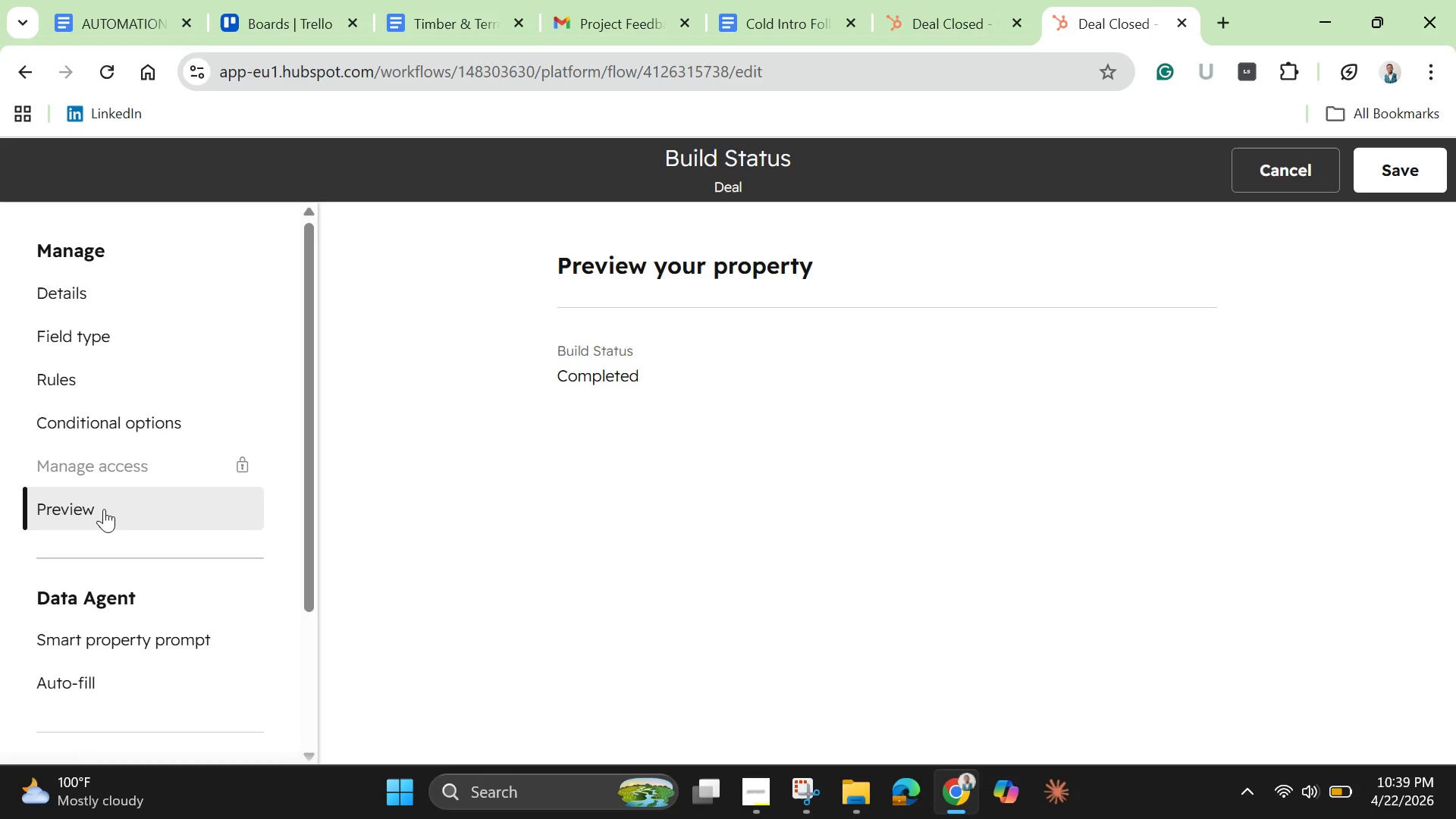 
wait(7.14)
 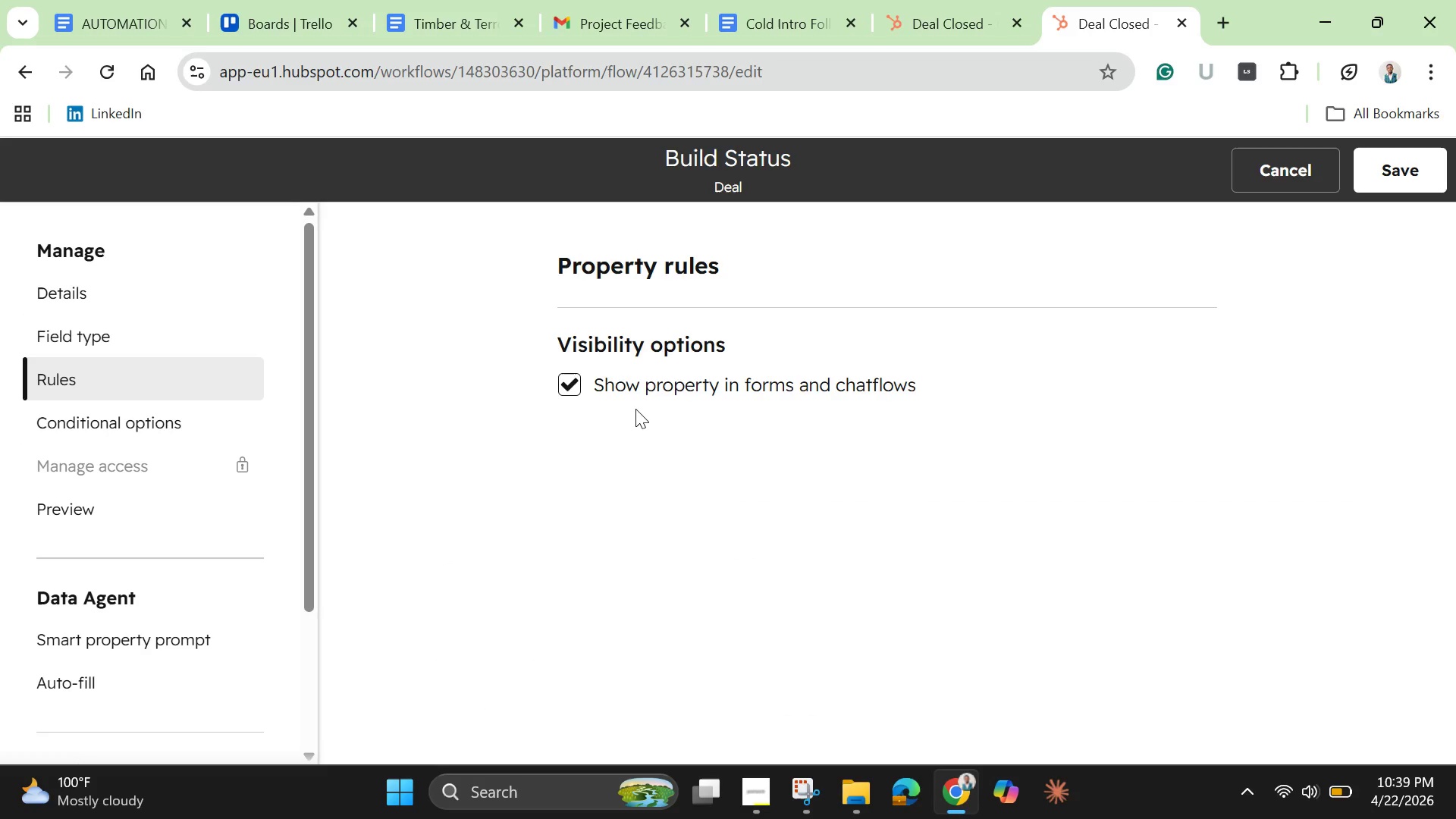 
scroll: coordinate [218, 582], scroll_direction: up, amount: 2.0
 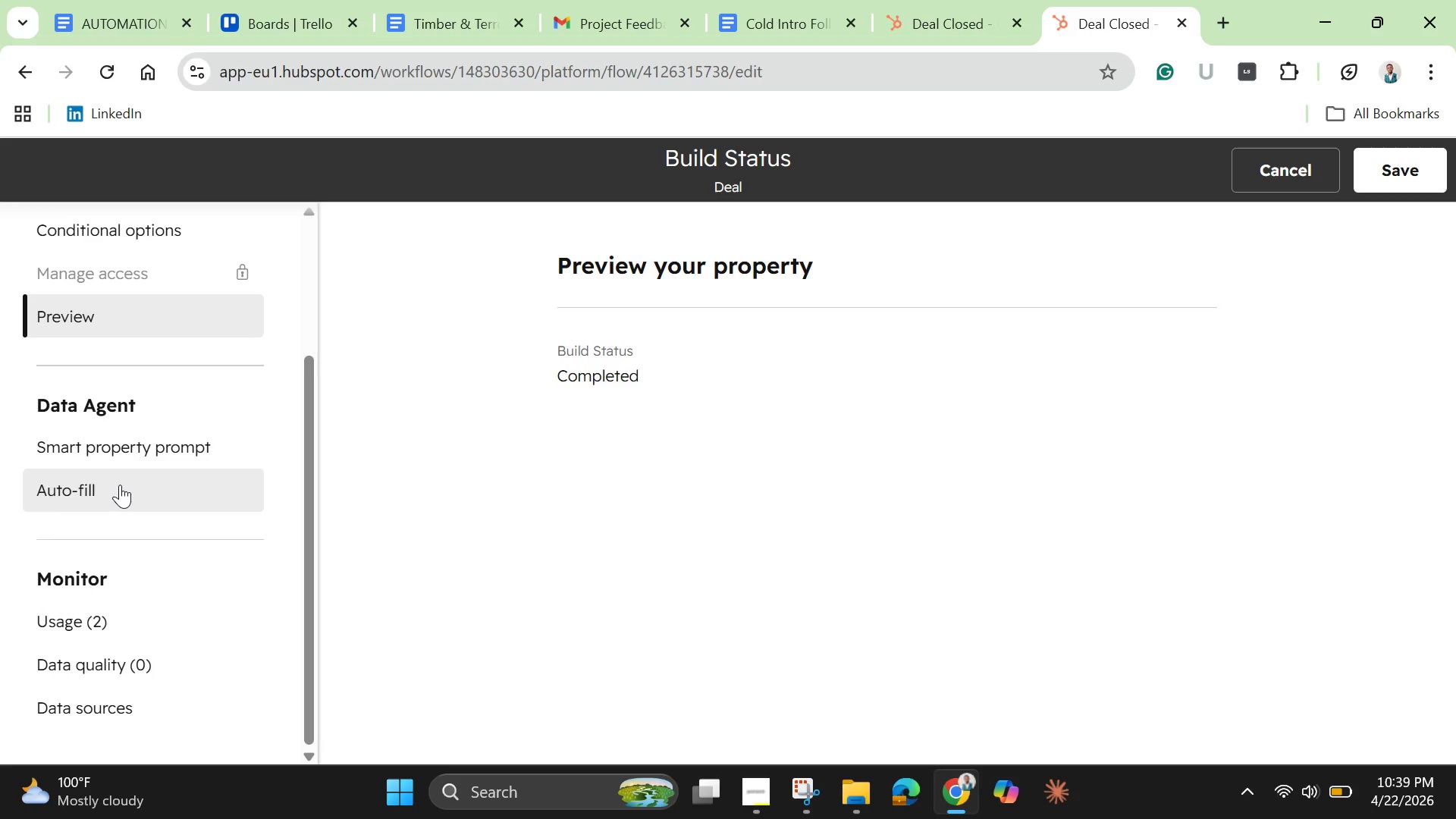 
wait(6.47)
 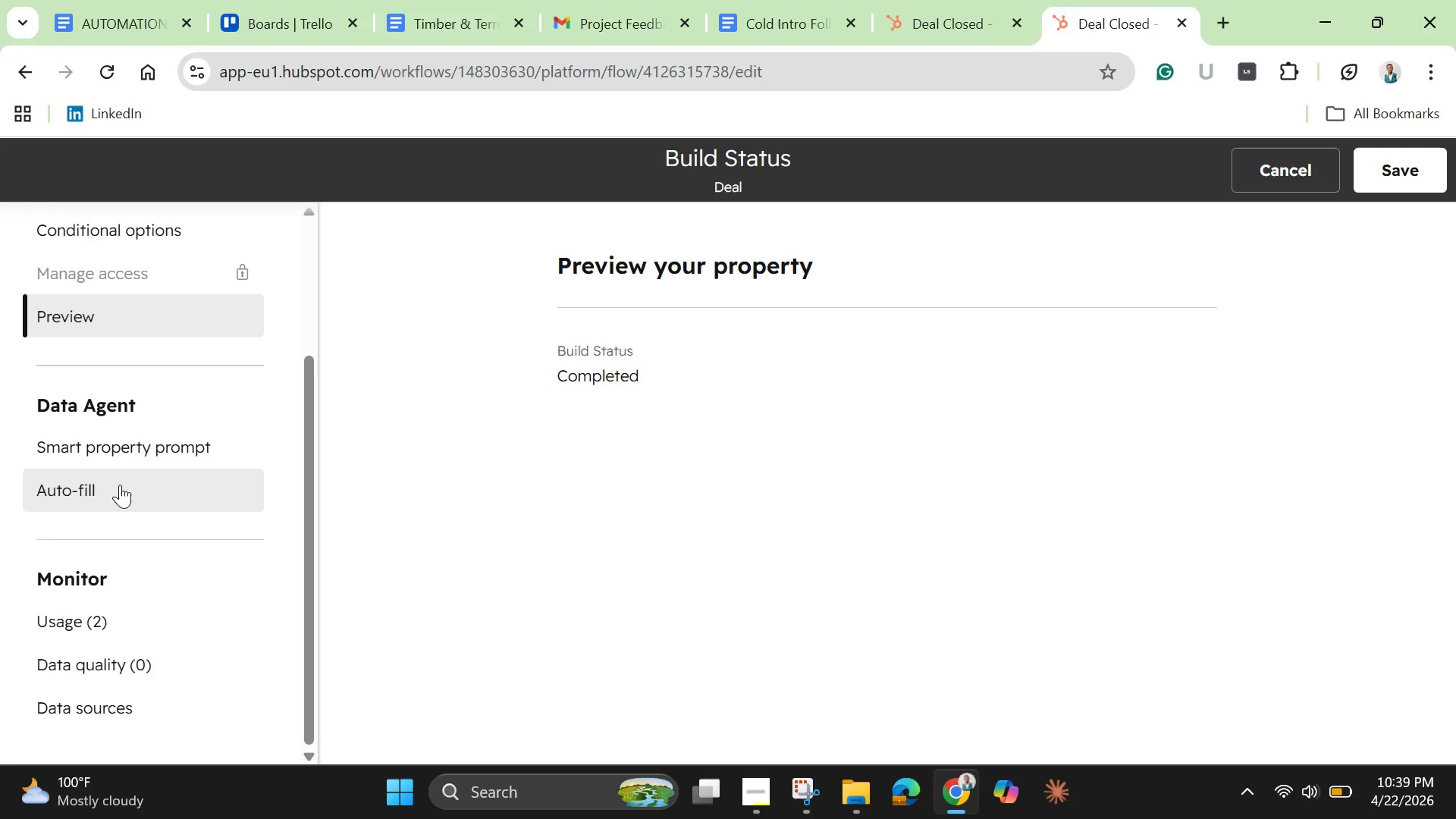 
left_click([93, 619])
 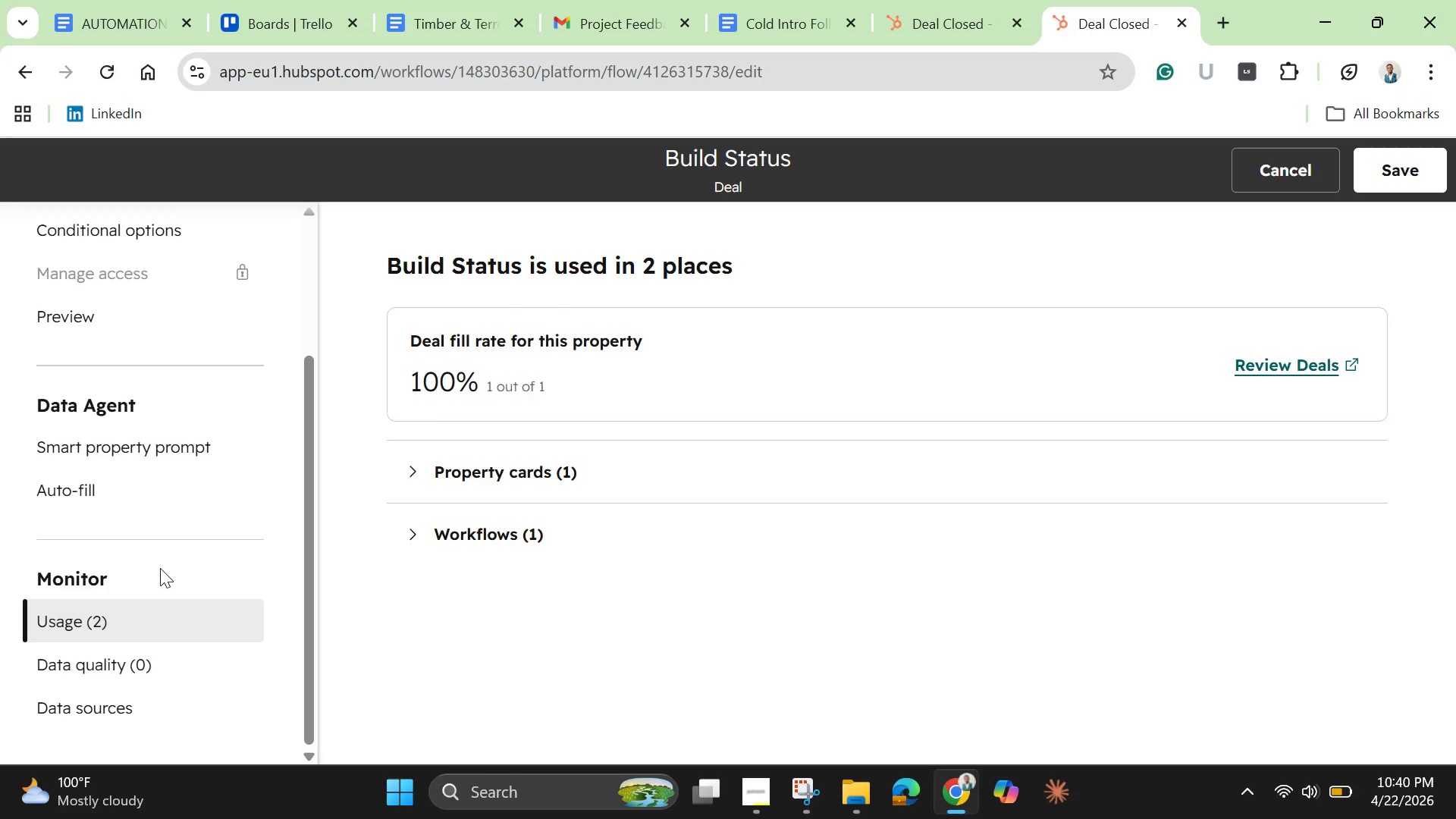 
wait(25.91)
 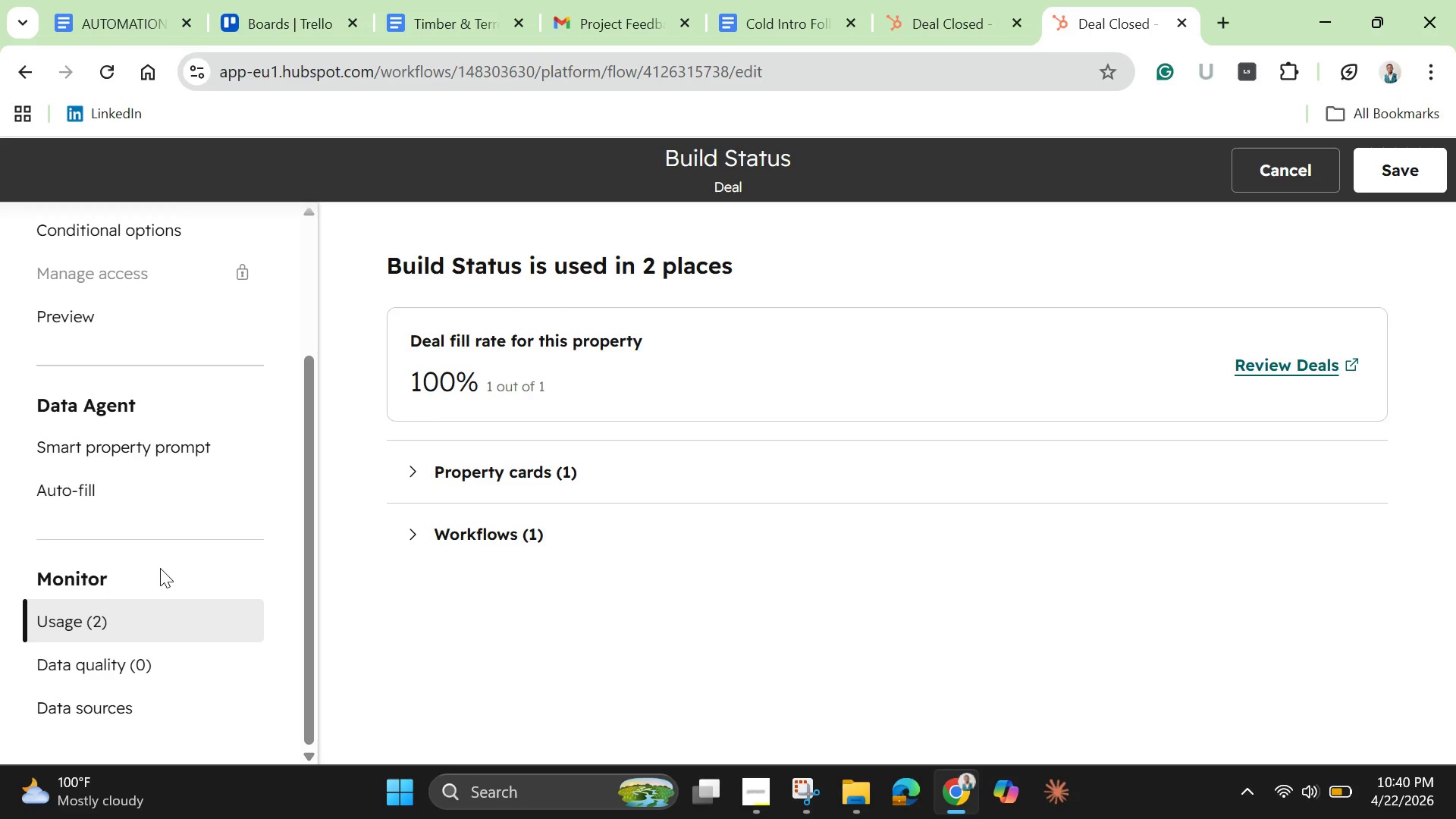 
left_click([96, 249])
 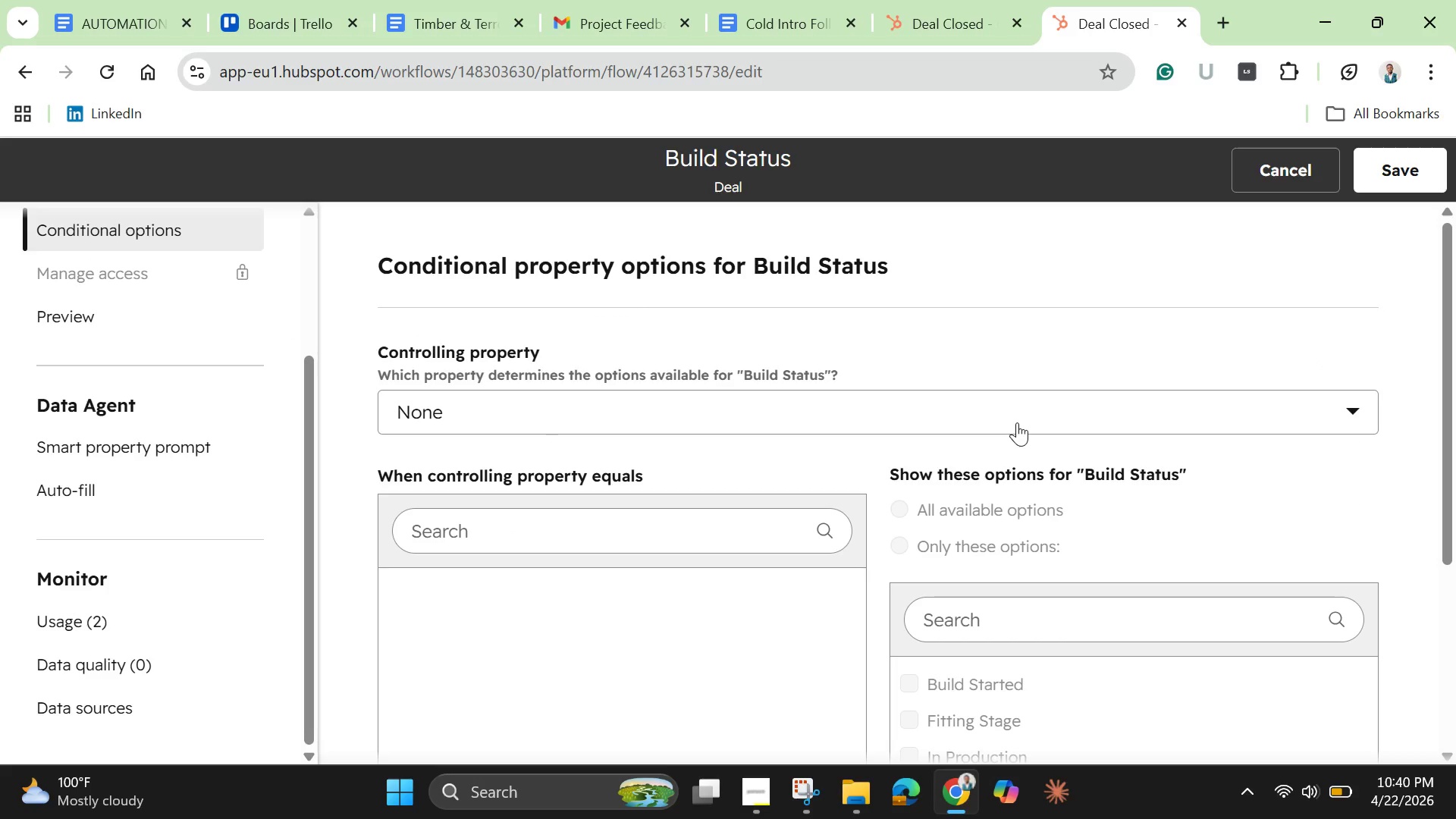 
wait(13.0)
 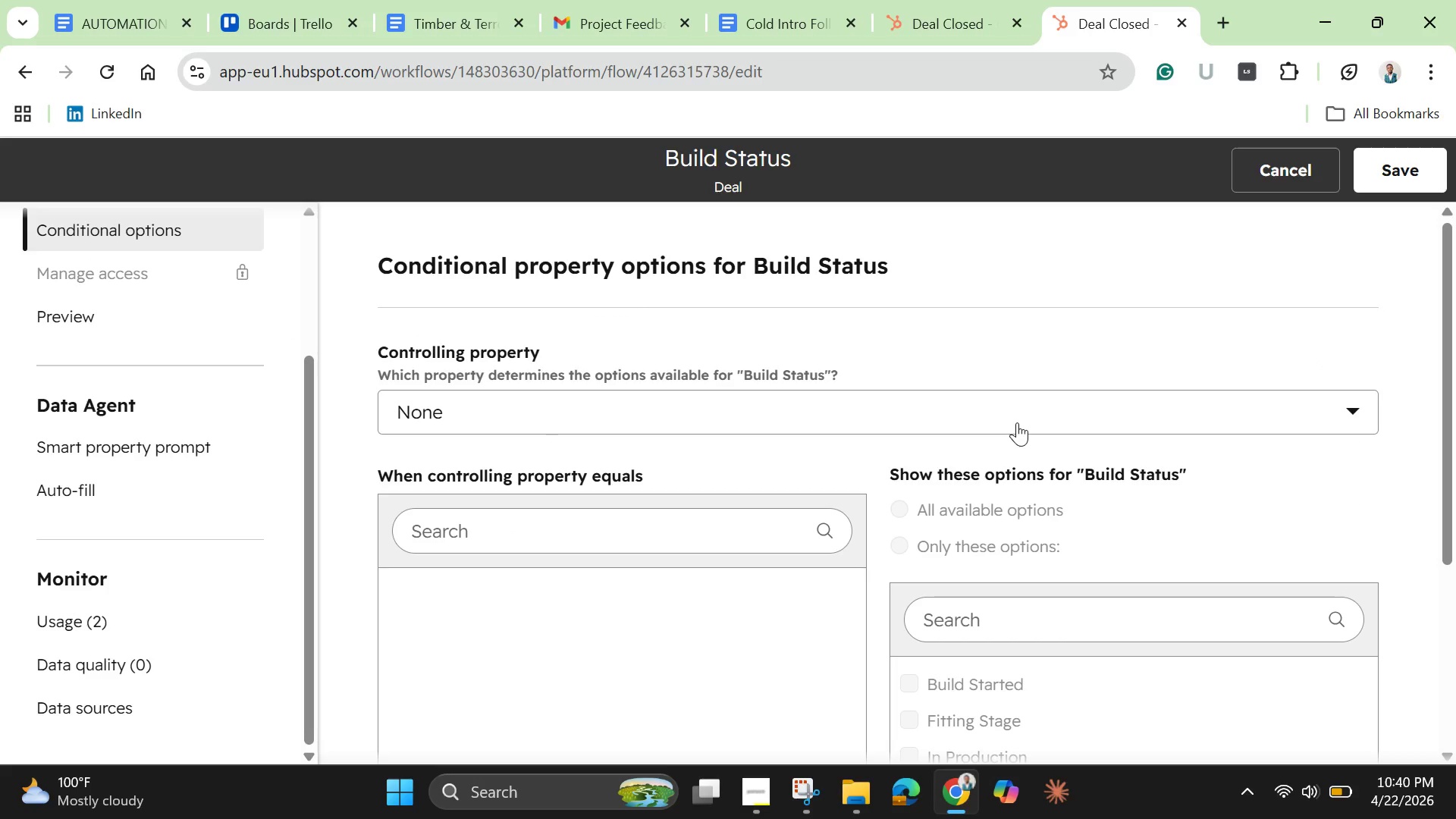 
left_click_drag(start_coordinate=[309, 513], to_coordinate=[296, 322])
 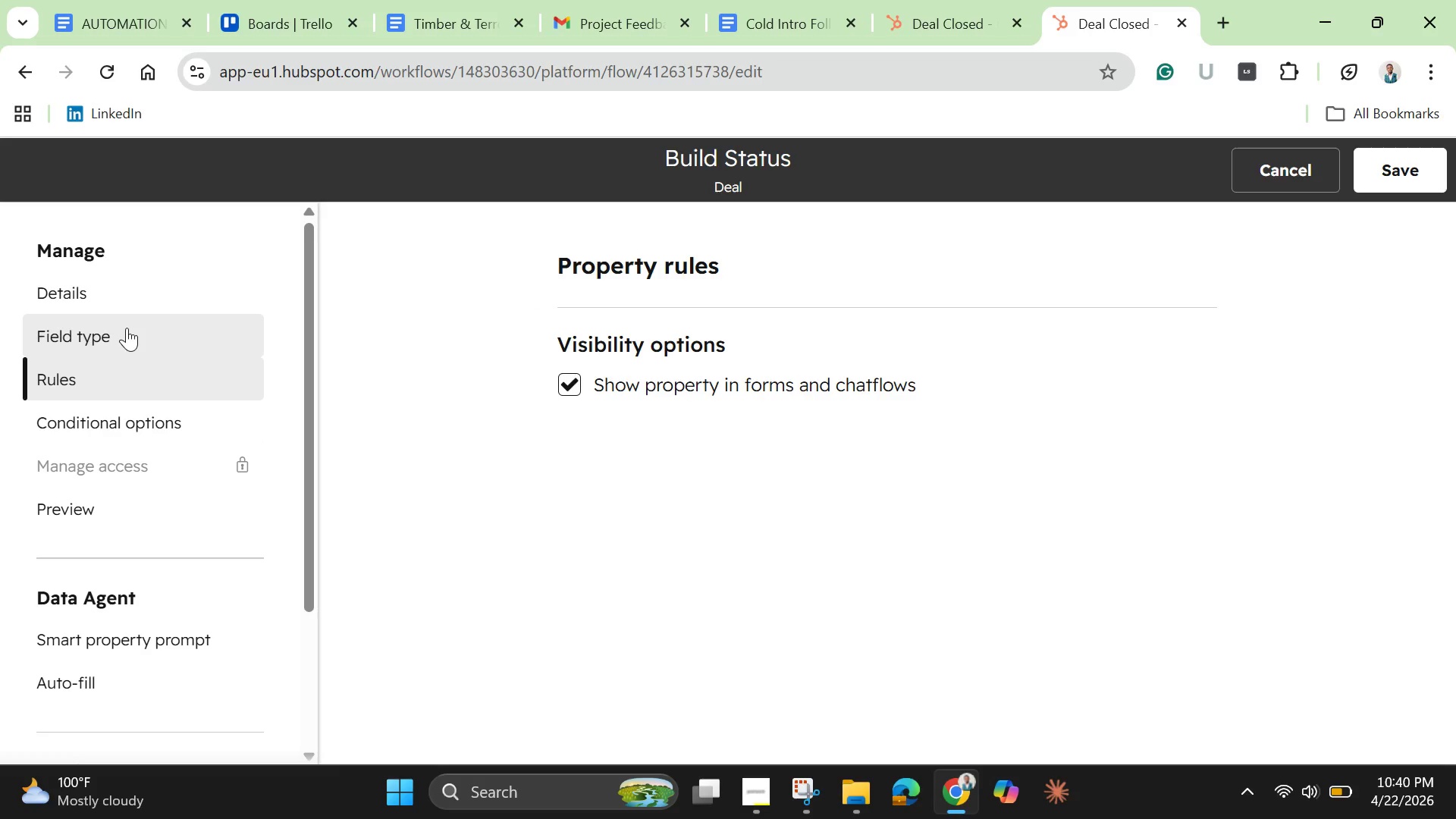 
left_click([127, 328])
 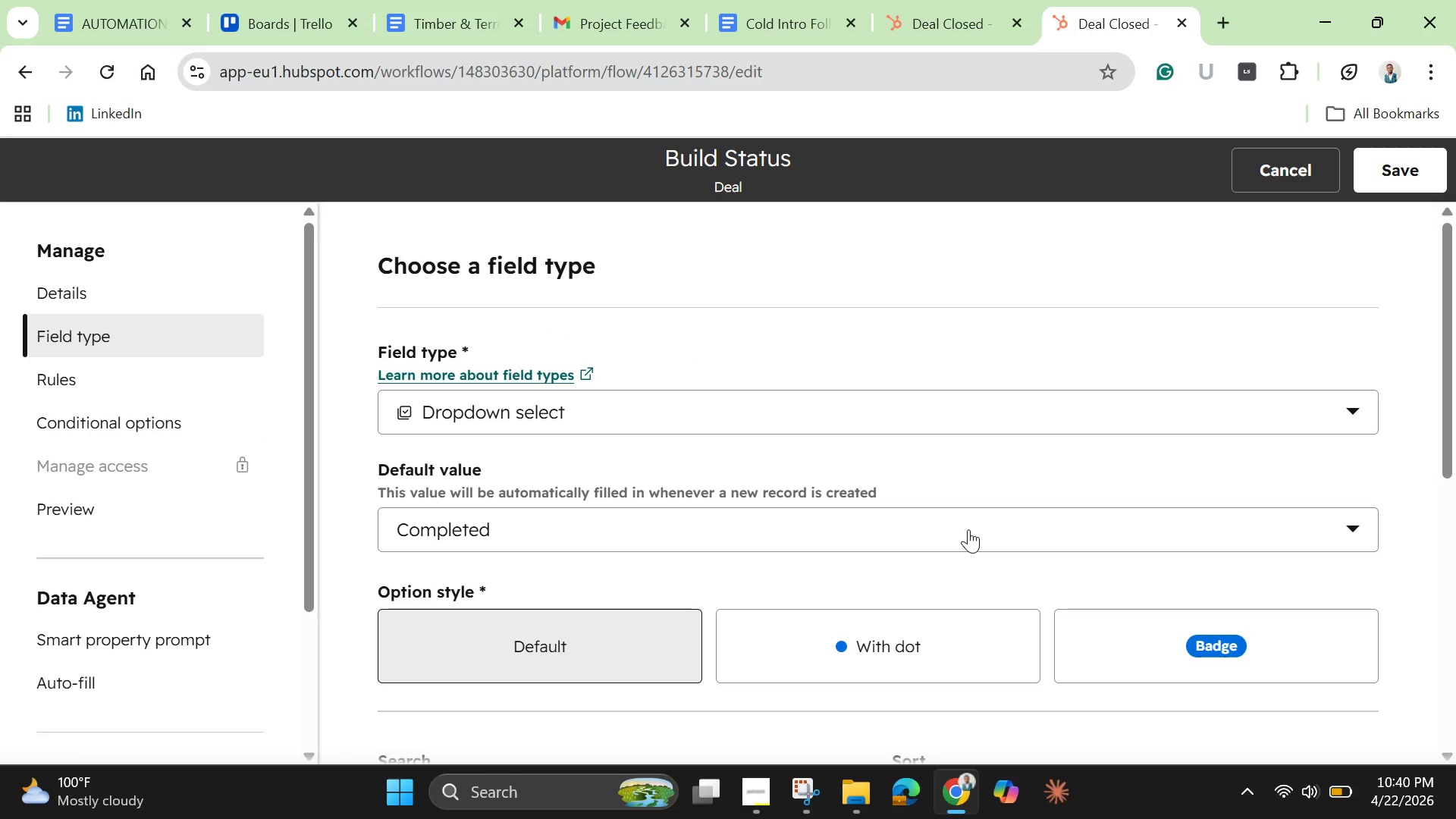 
left_click([967, 529])
 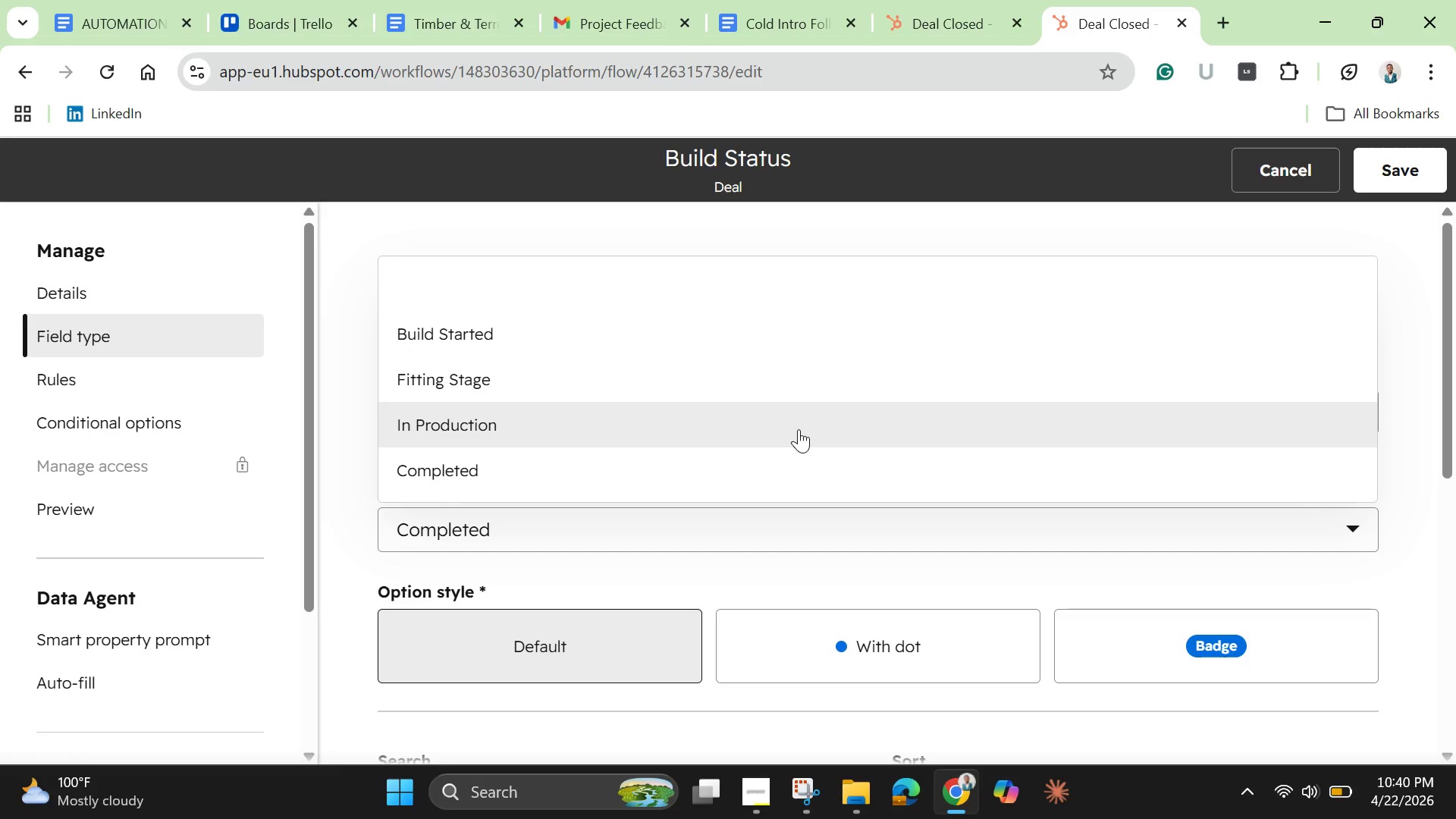 
scroll: coordinate [784, 394], scroll_direction: up, amount: 1.0
 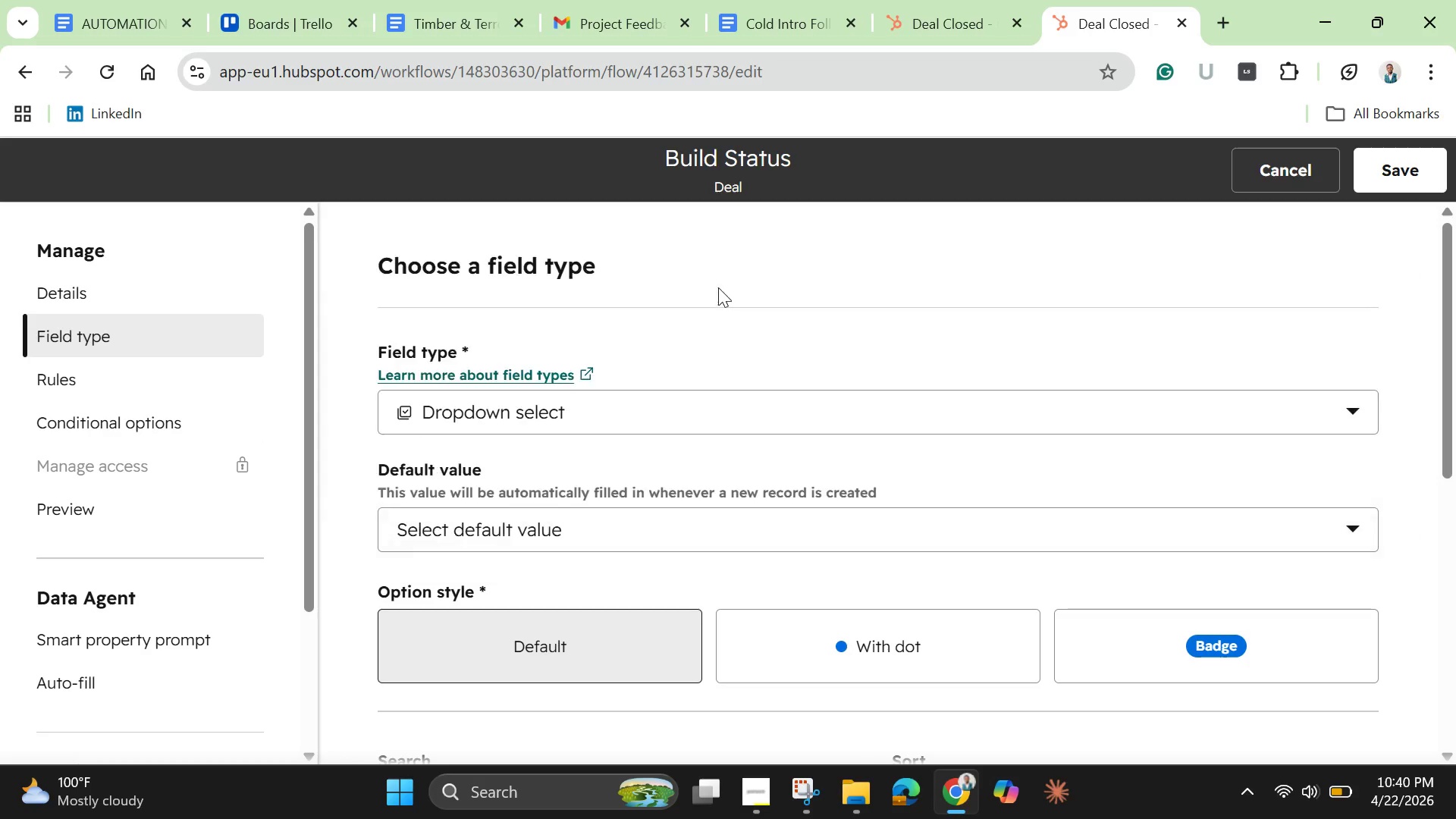 